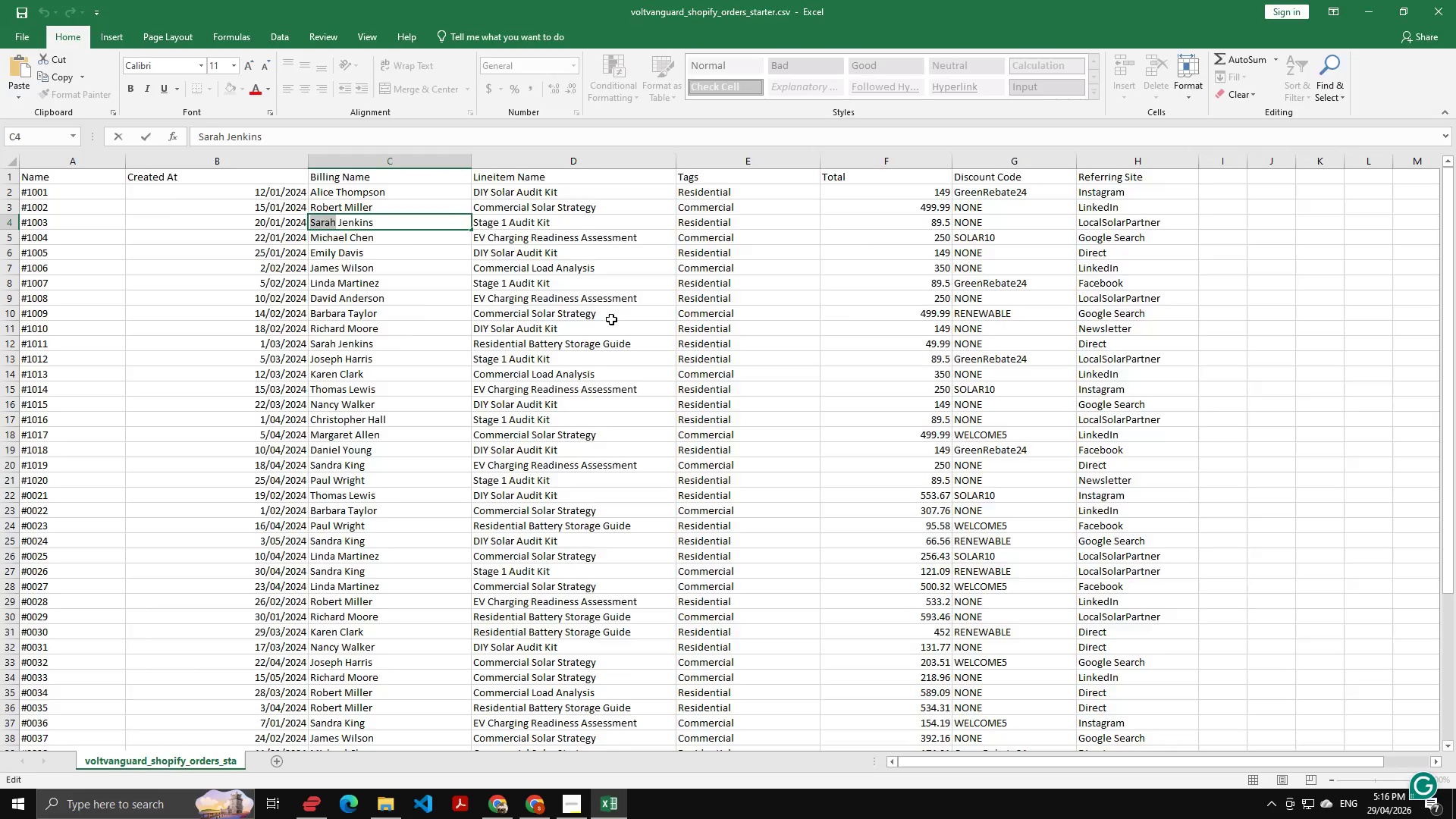 
key(Alt+Tab)
 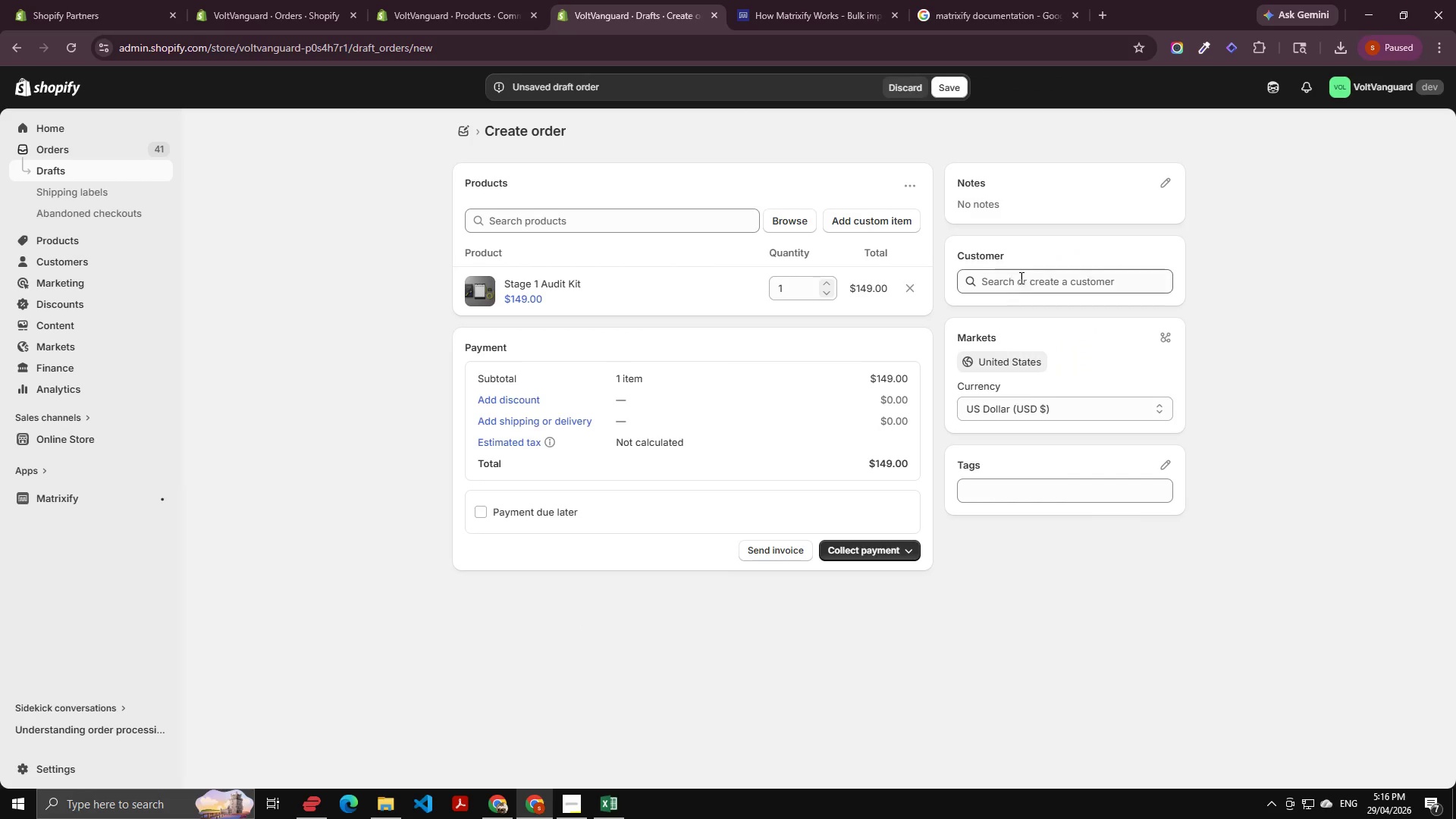 
left_click([1020, 276])
 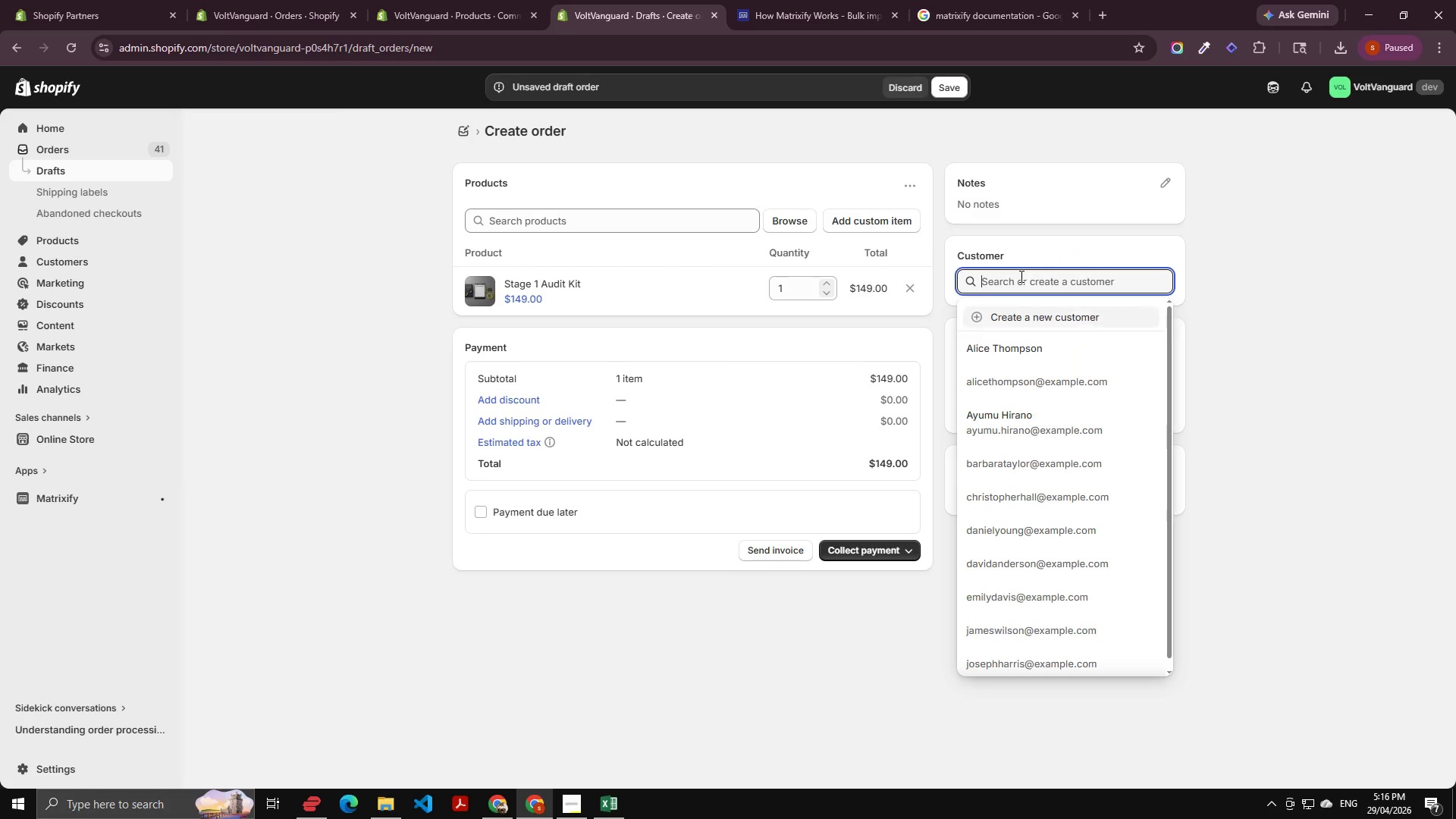 
key(Control+V)
 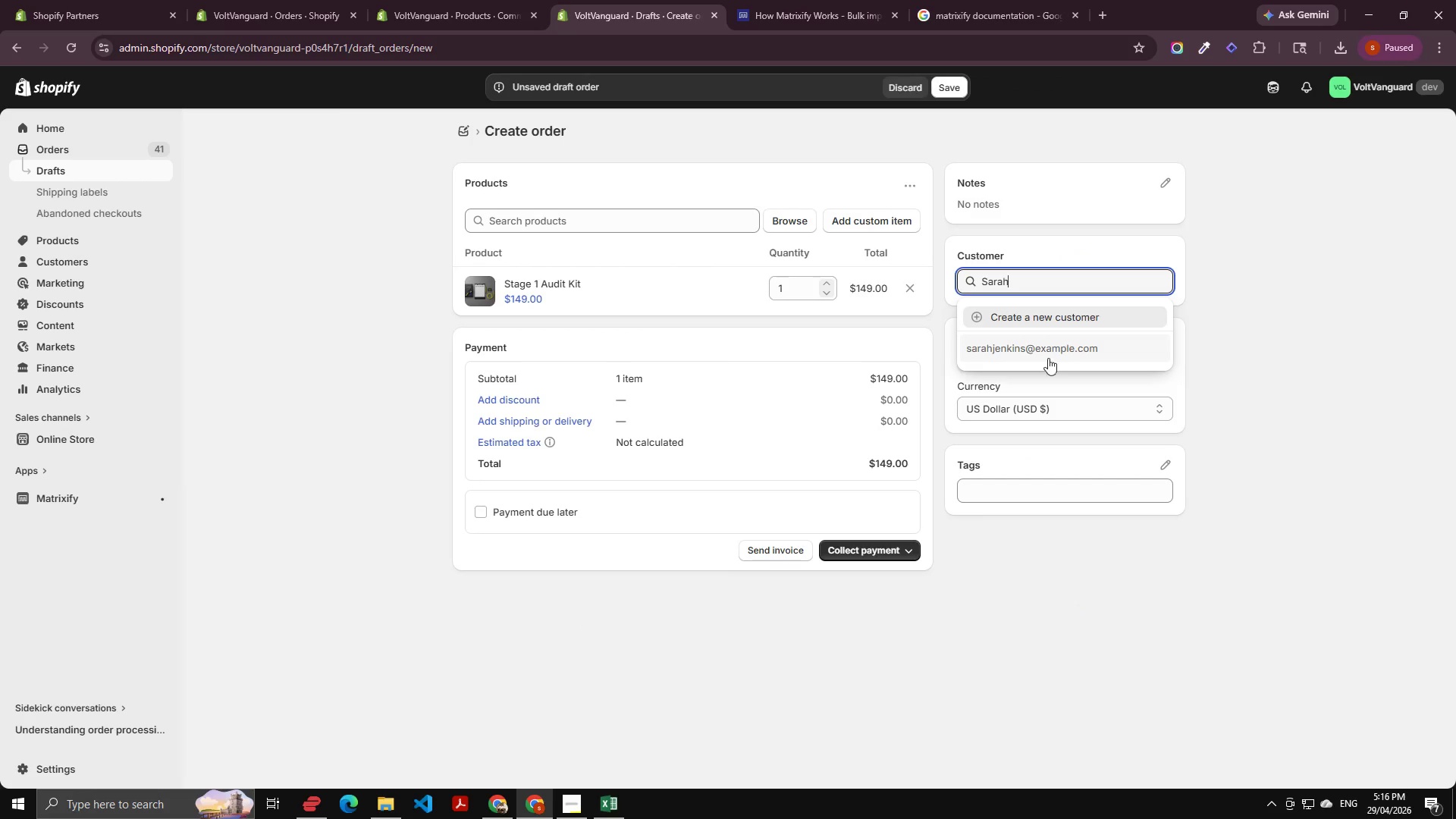 
left_click([1035, 349])
 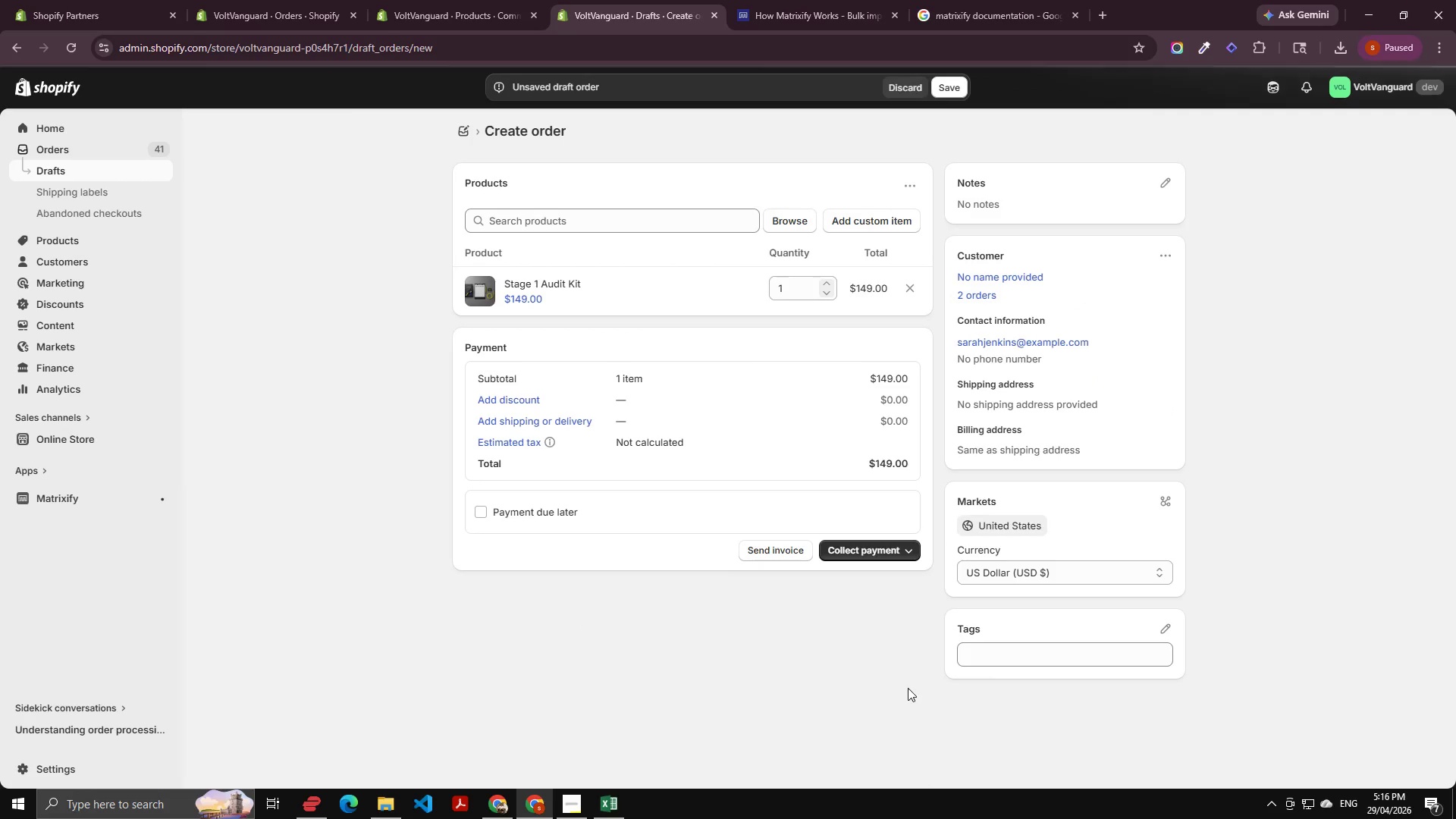 
key(Alt+AltLeft)
 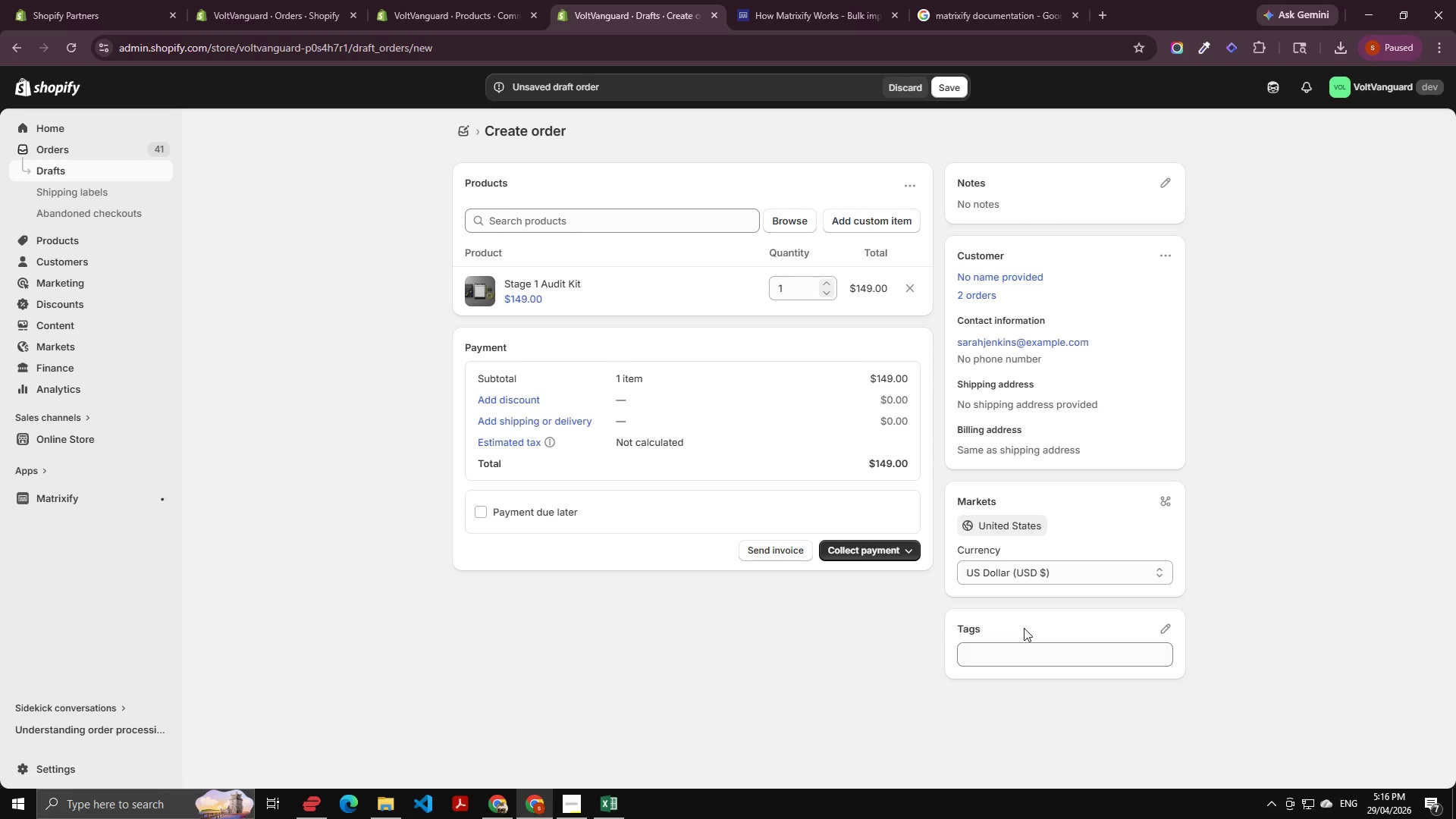 
key(Alt+Tab)
 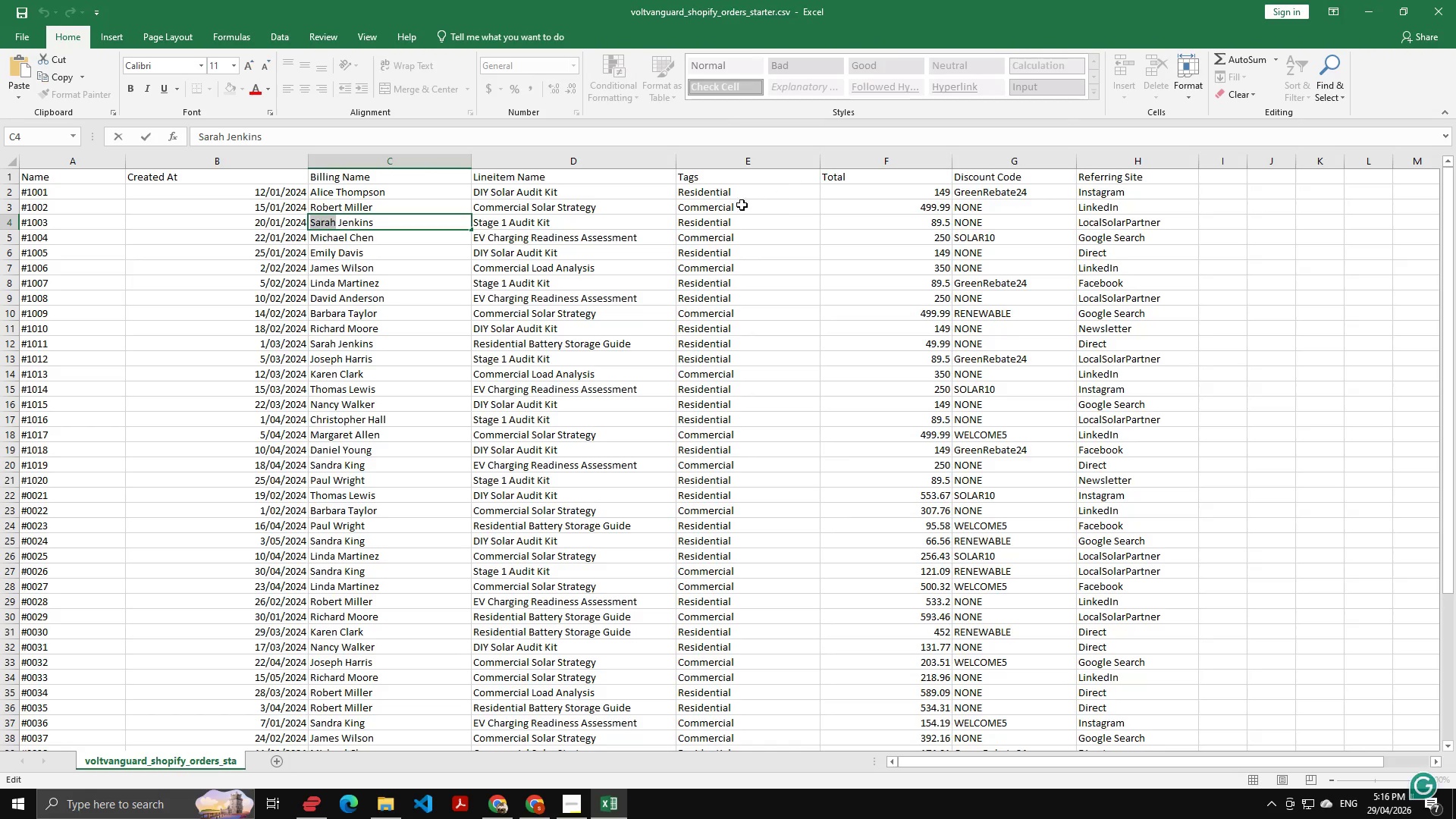 
left_click([714, 222])
 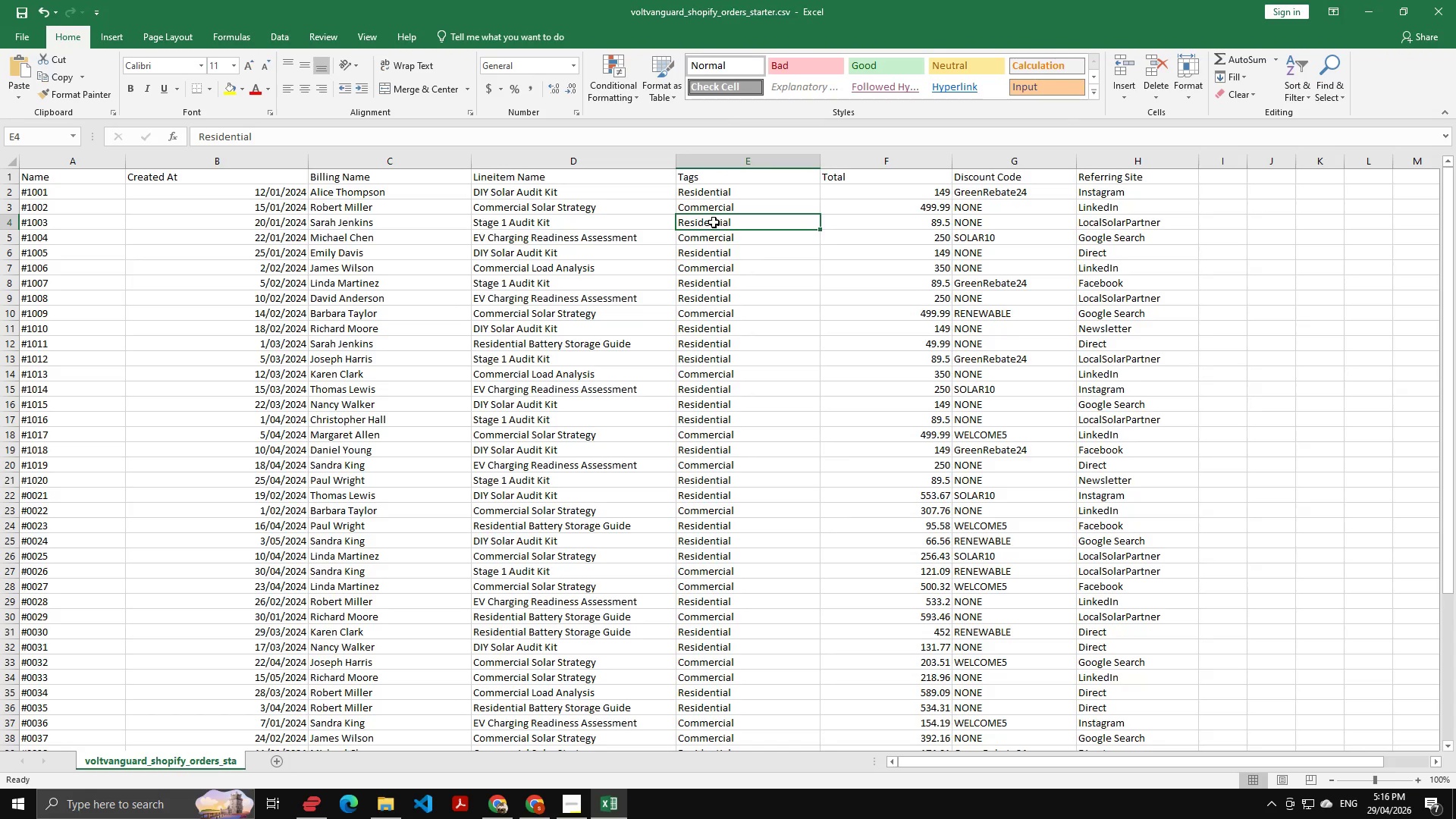 
key(Control+C)
 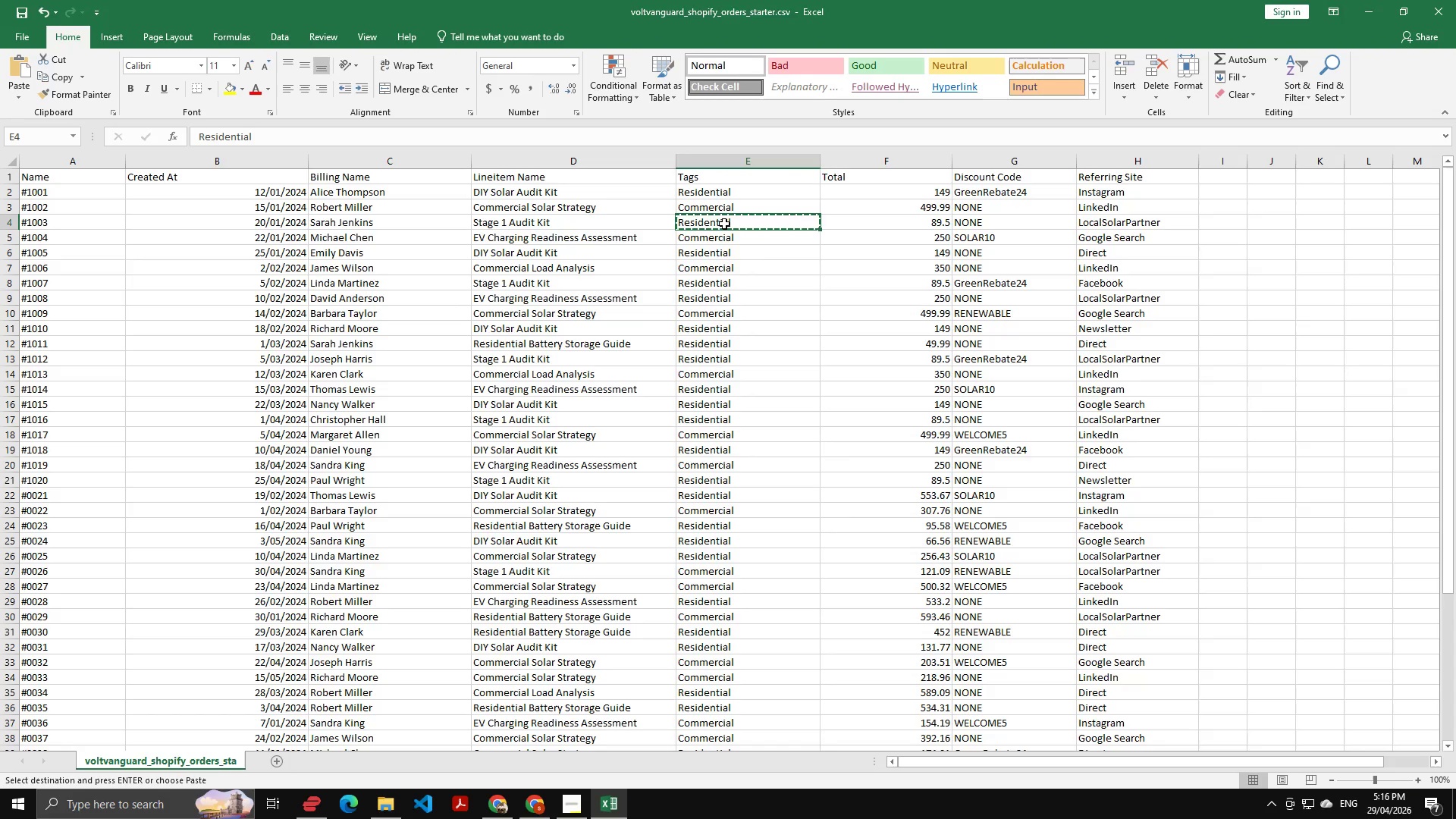 
double_click([724, 224])
 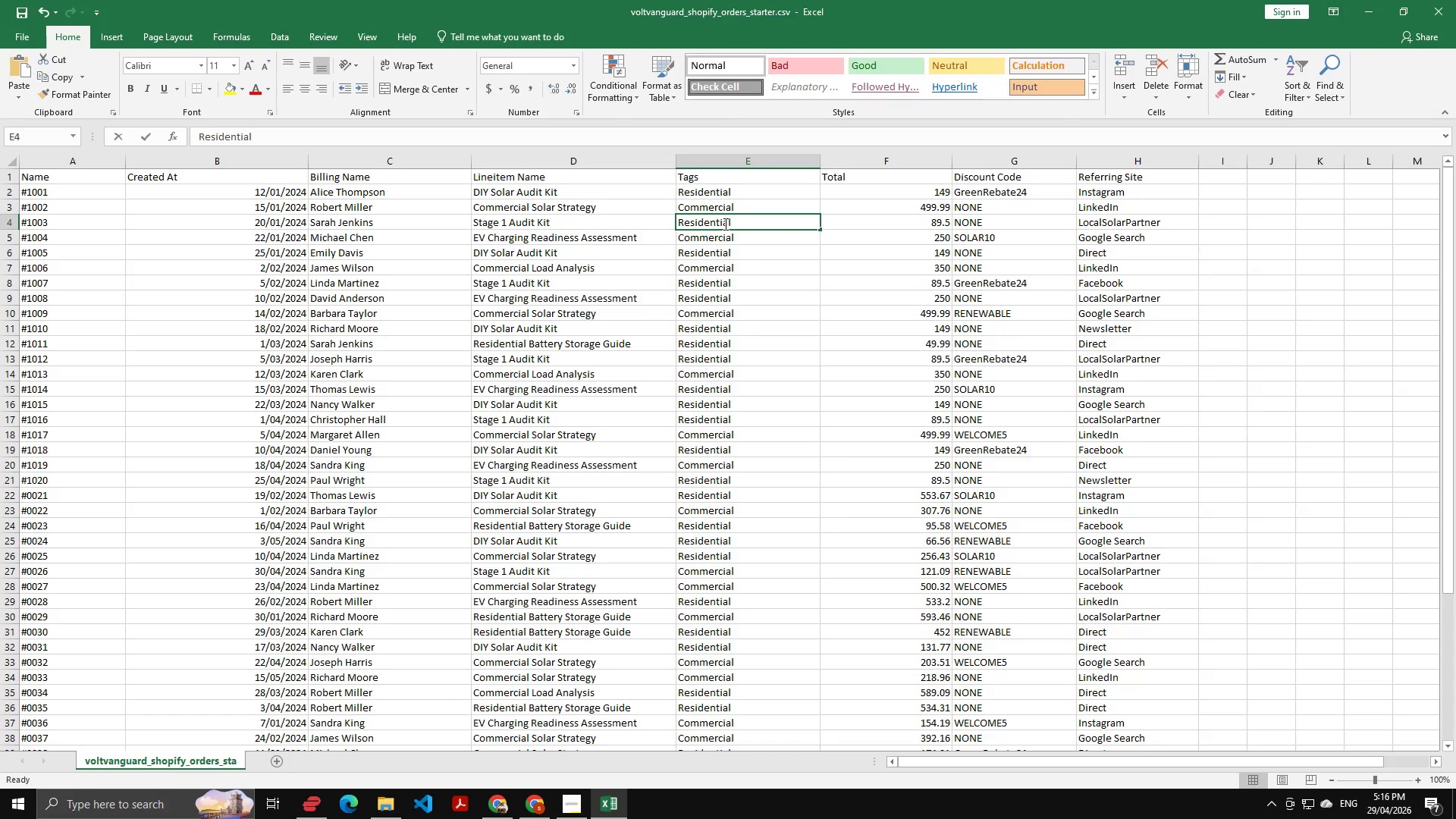 
key(Control+A)
 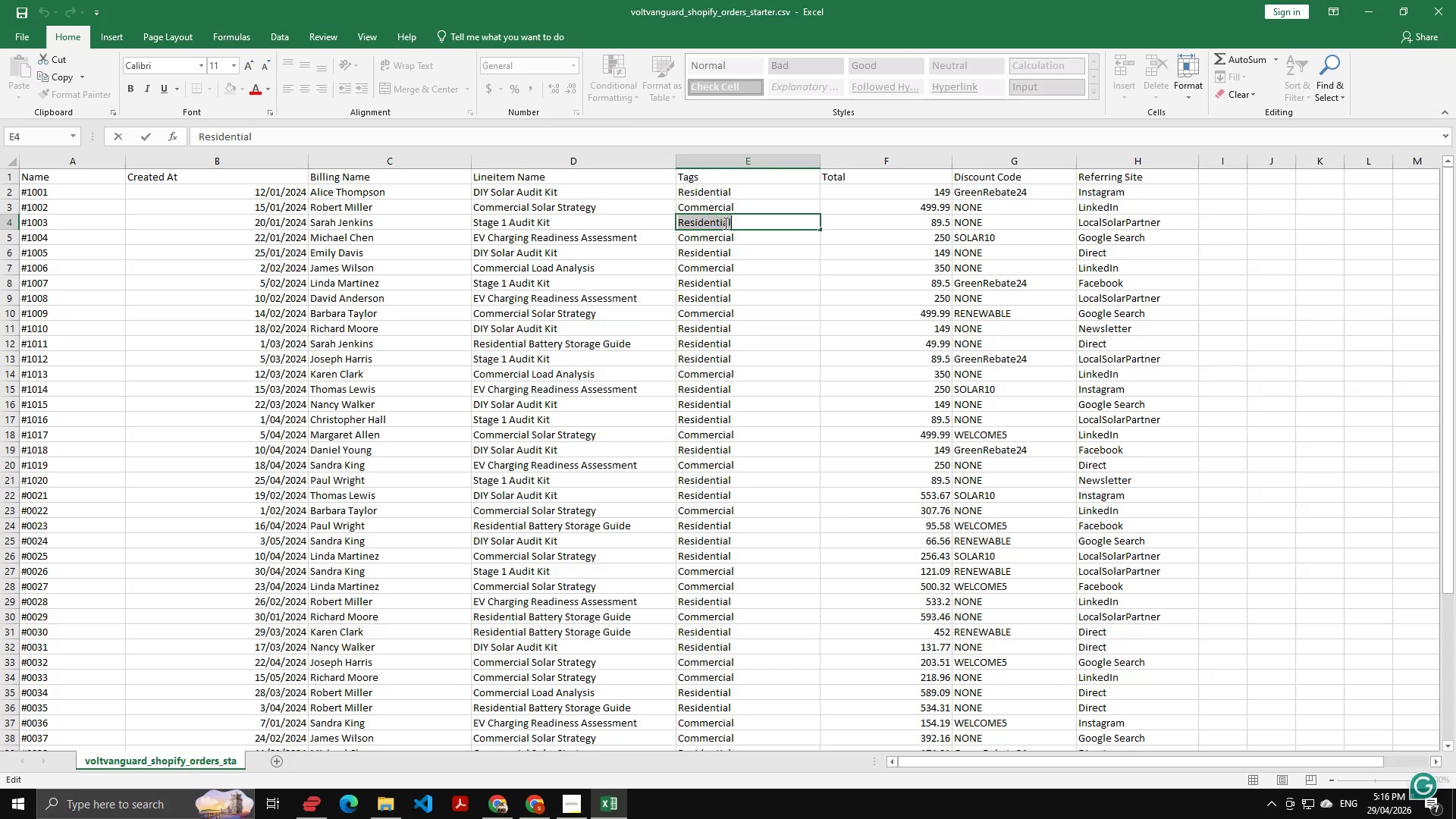 
key(Control+C)
 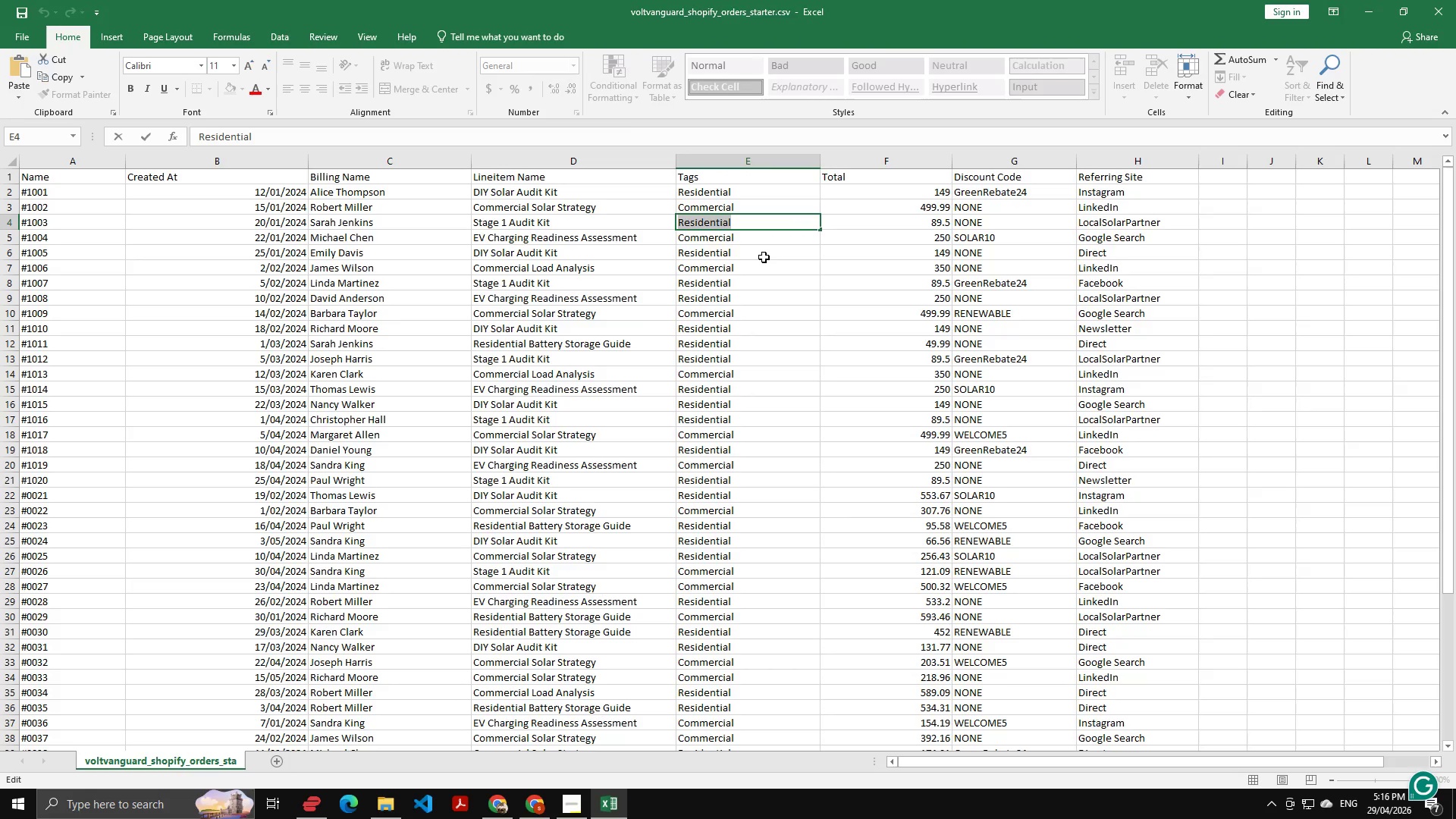 
key(Alt+AltLeft)
 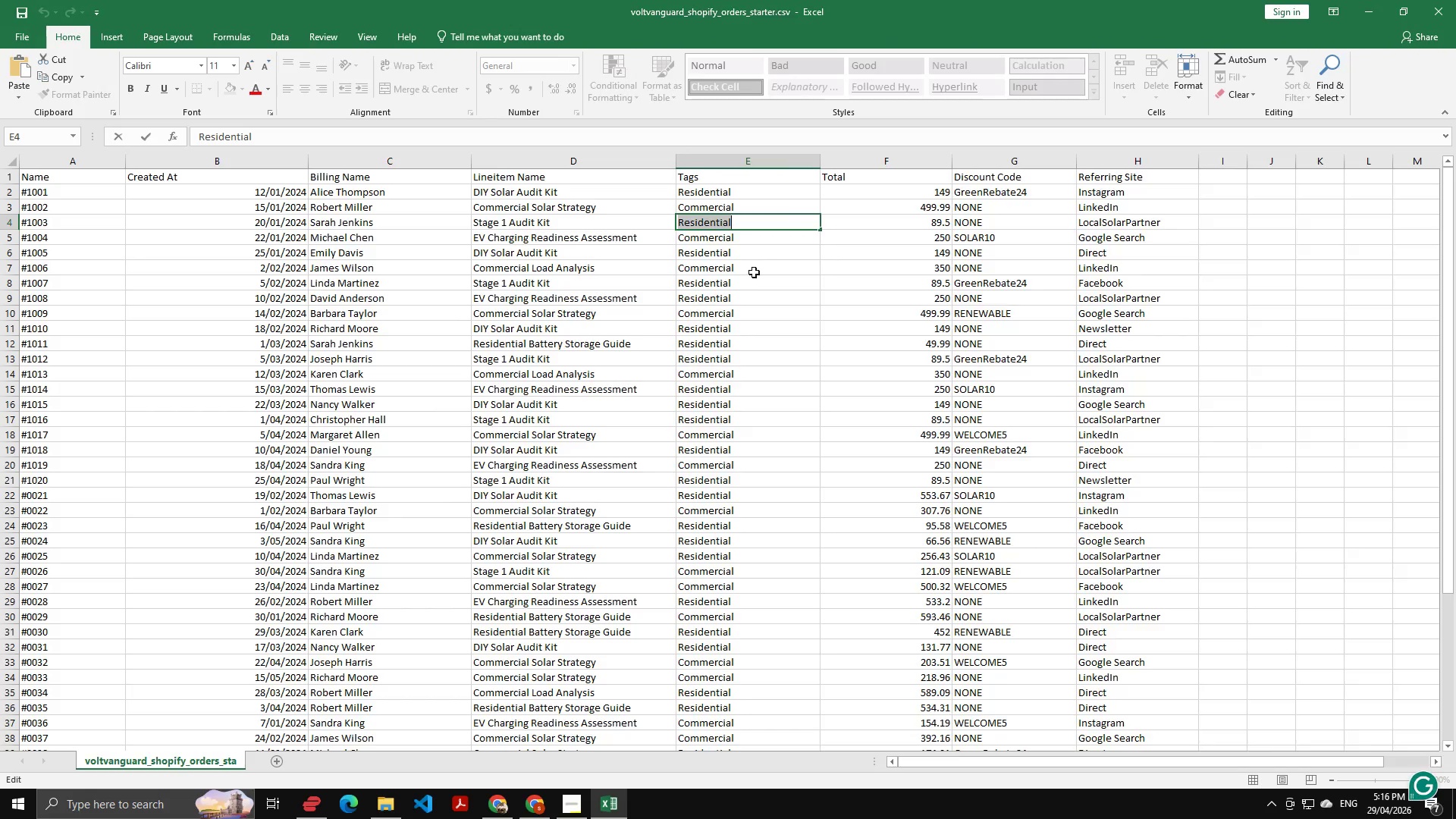 
key(Alt+Tab)
 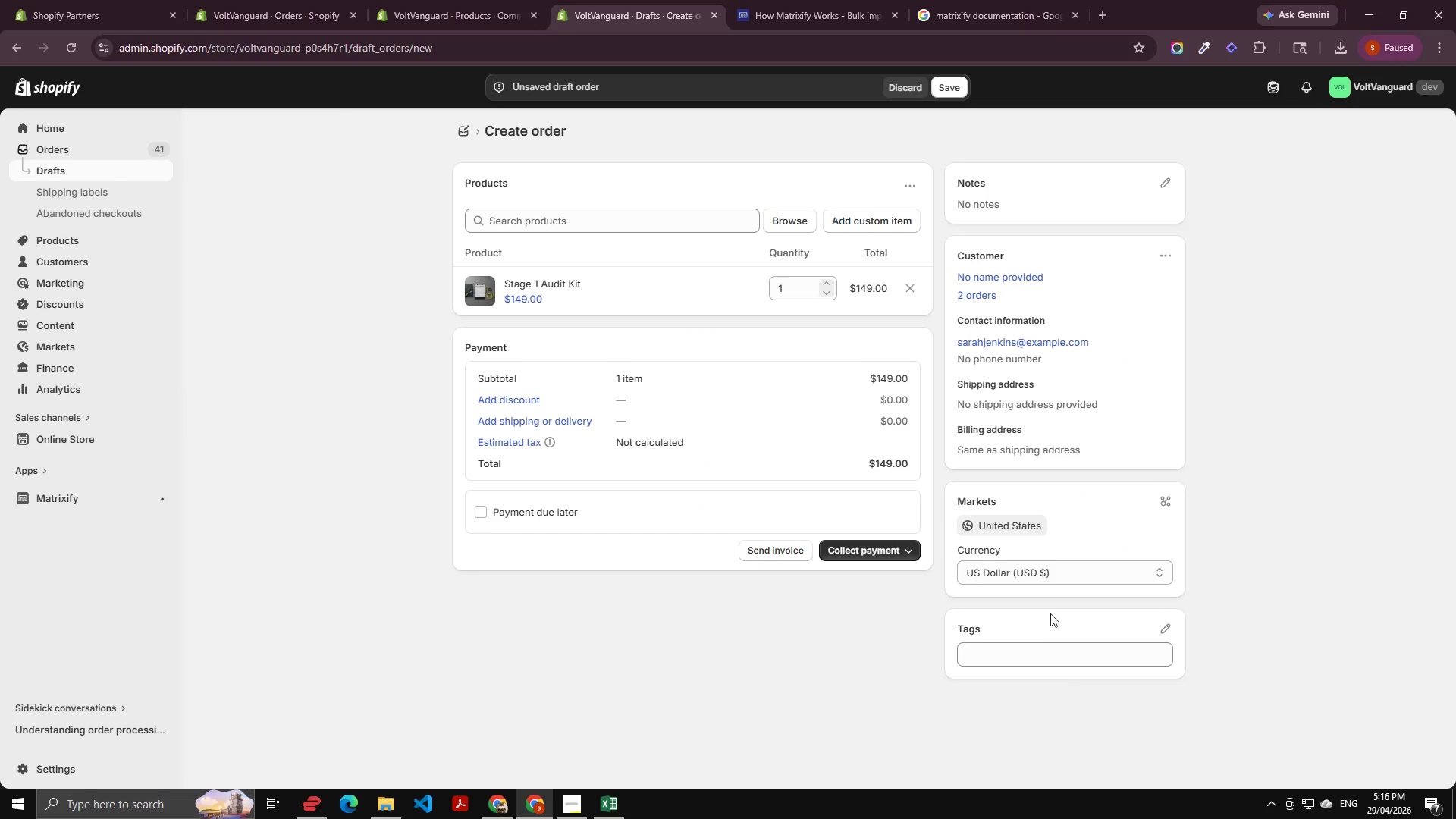 
left_click([1027, 651])
 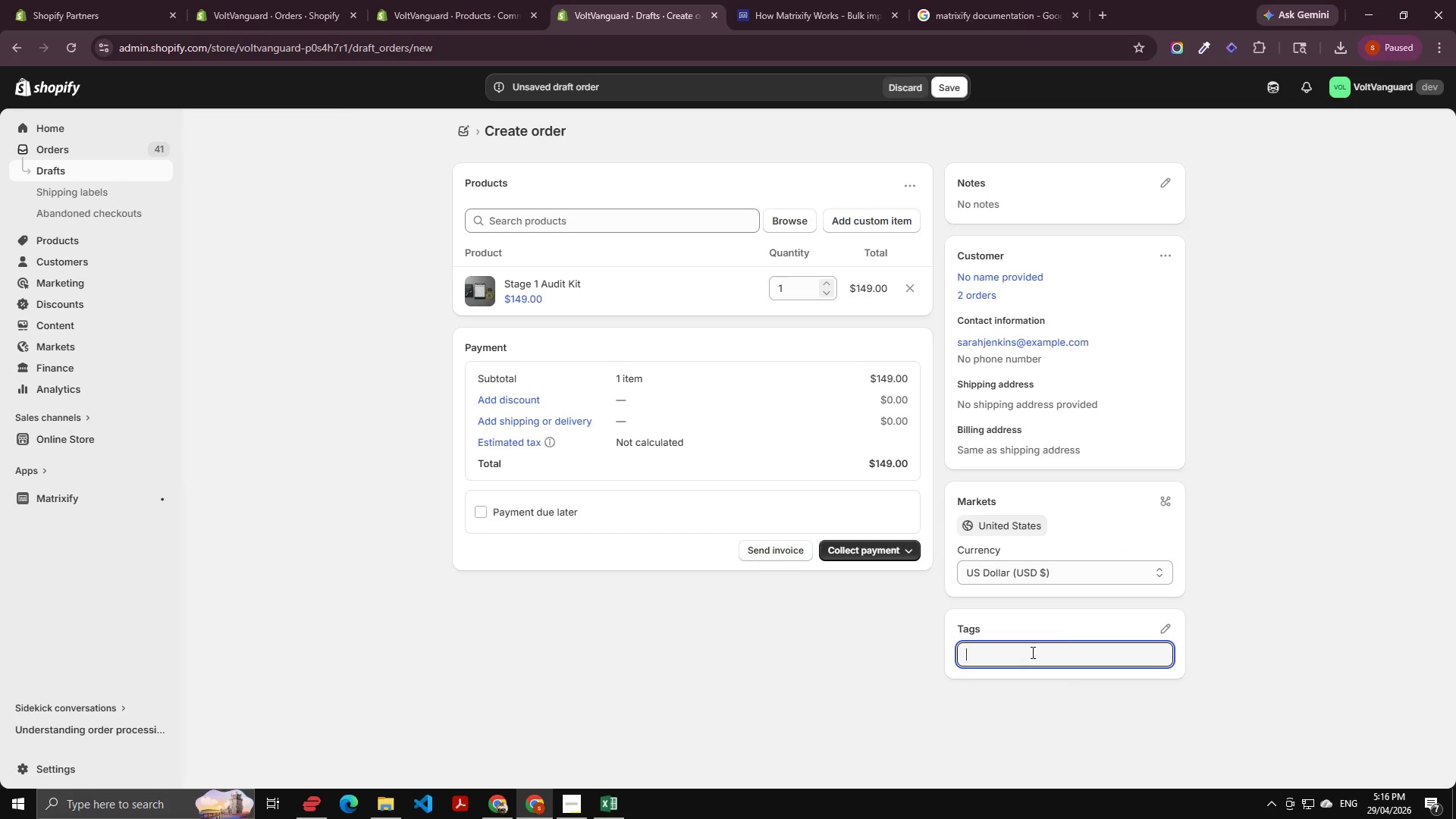 
key(Control+V)
 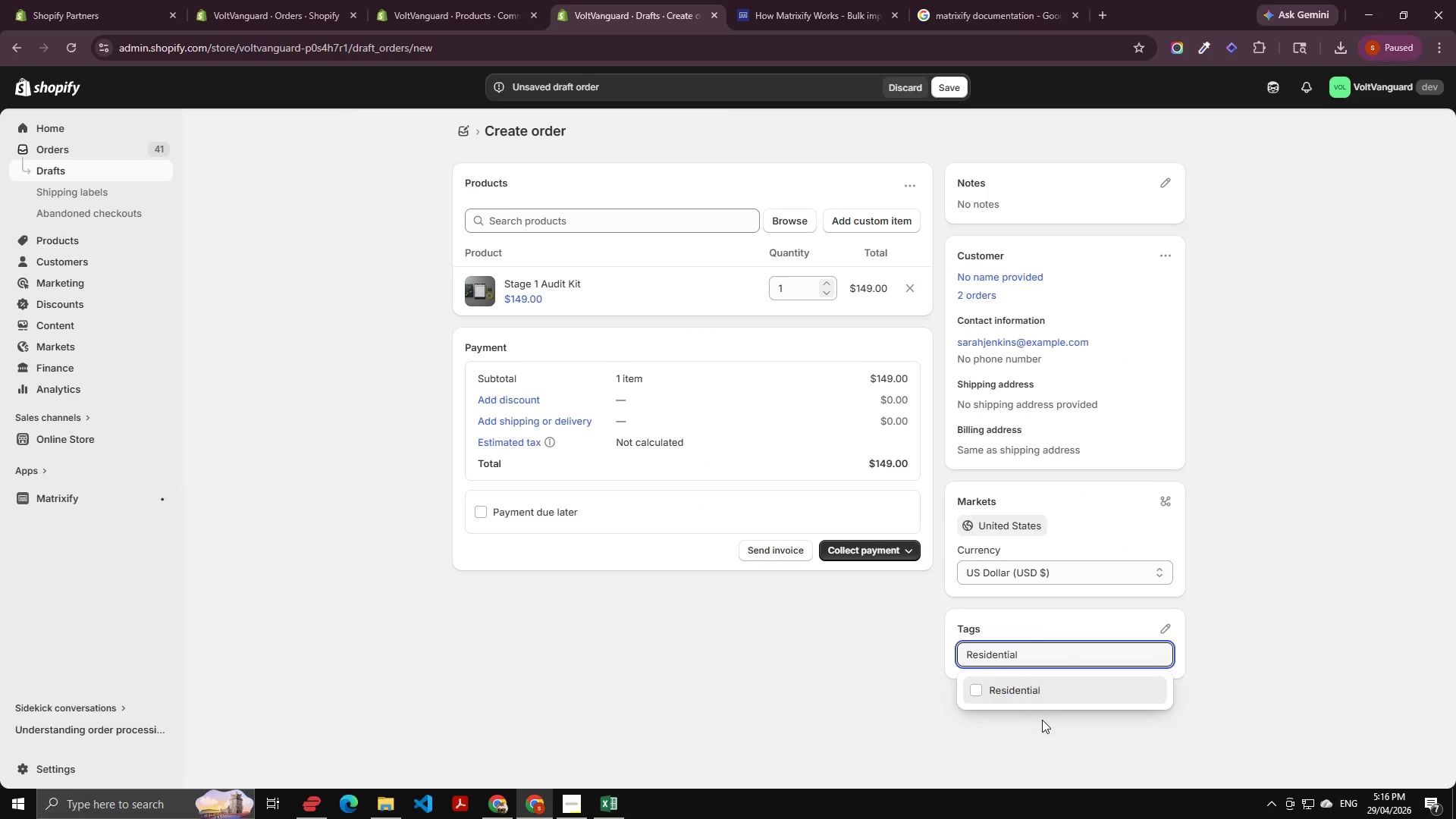 
left_click([1042, 691])
 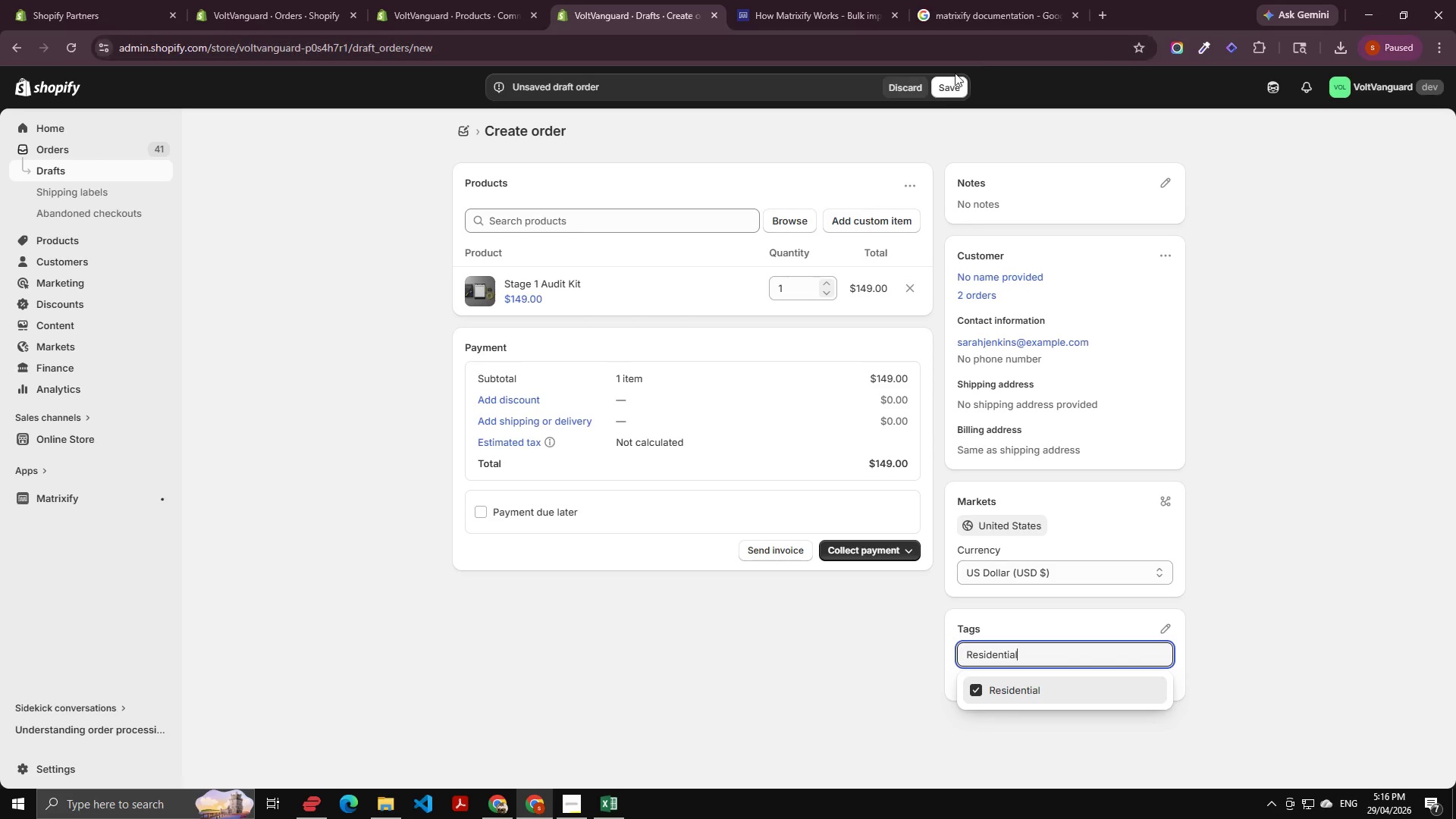 
left_click([948, 83])
 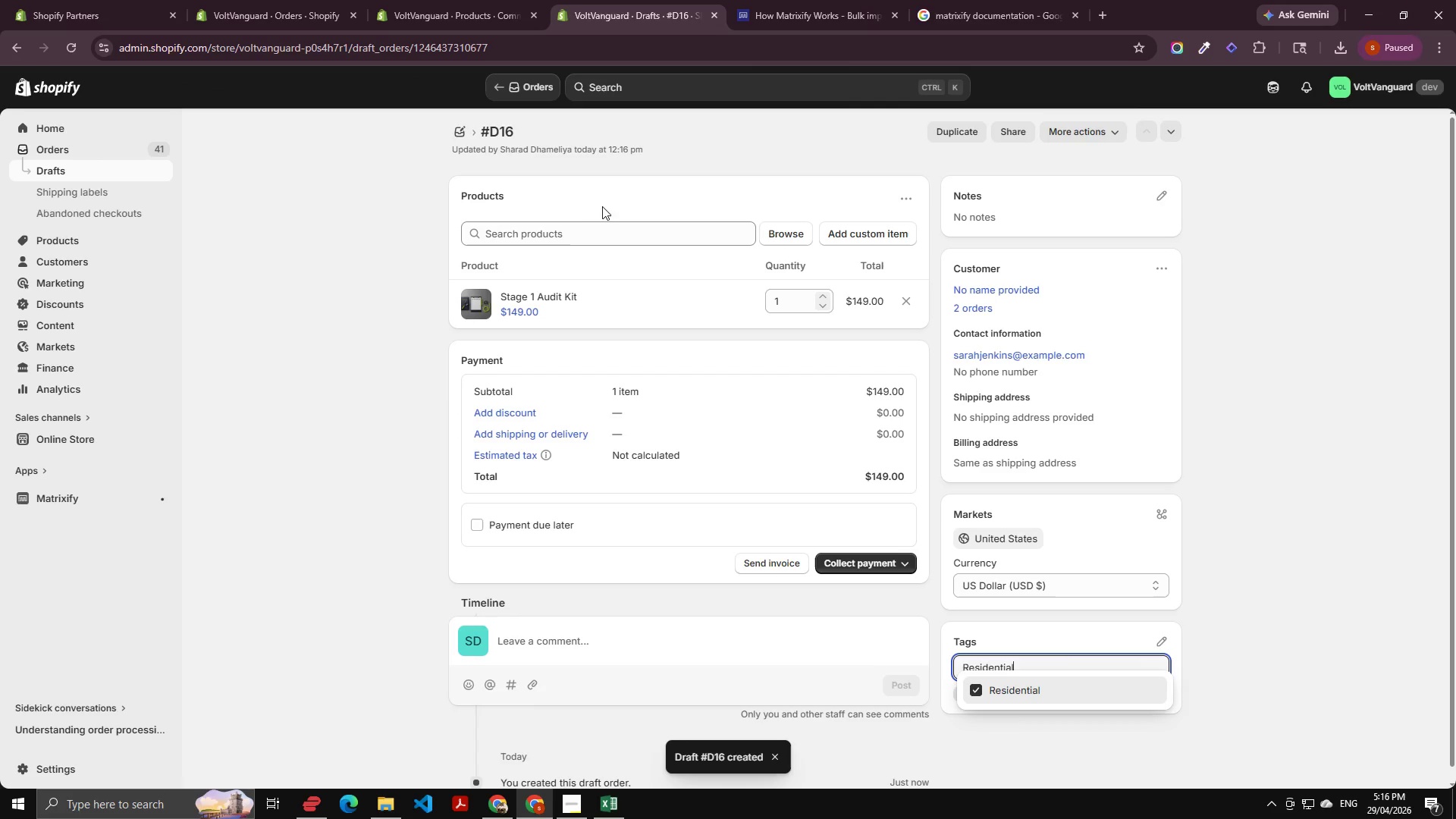 
wait(6.36)
 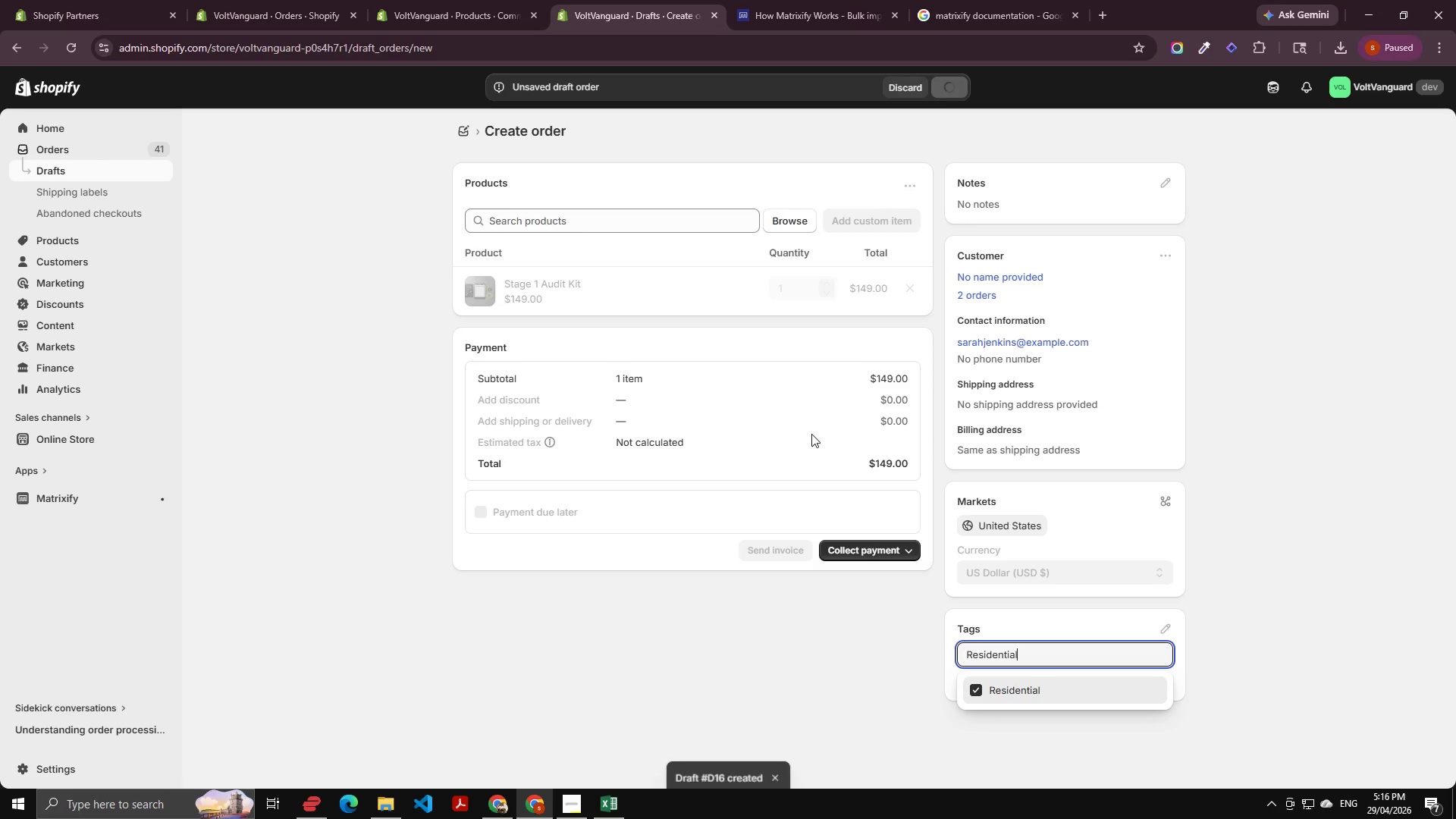 
left_click([882, 557])
 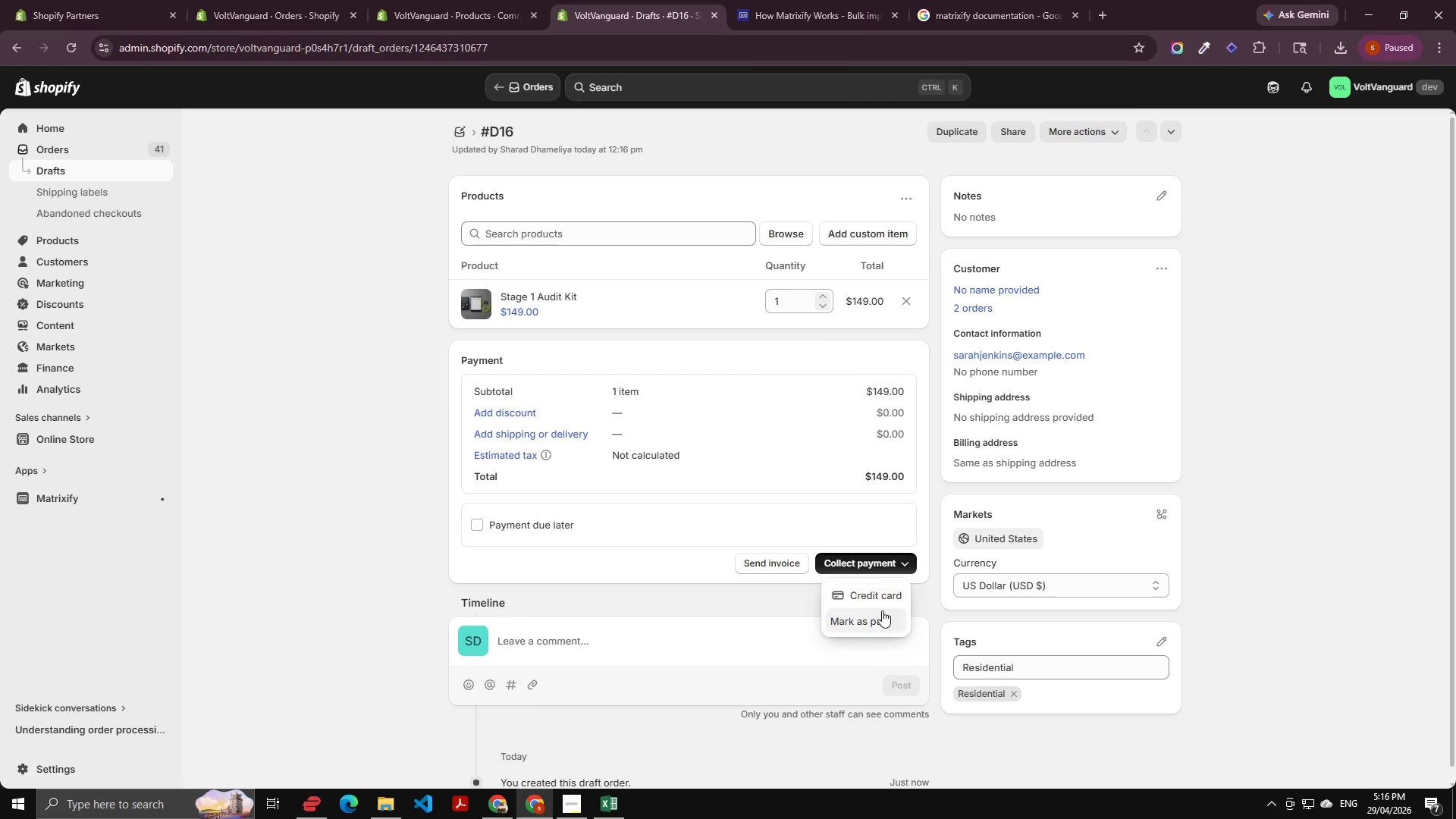 
left_click([884, 617])
 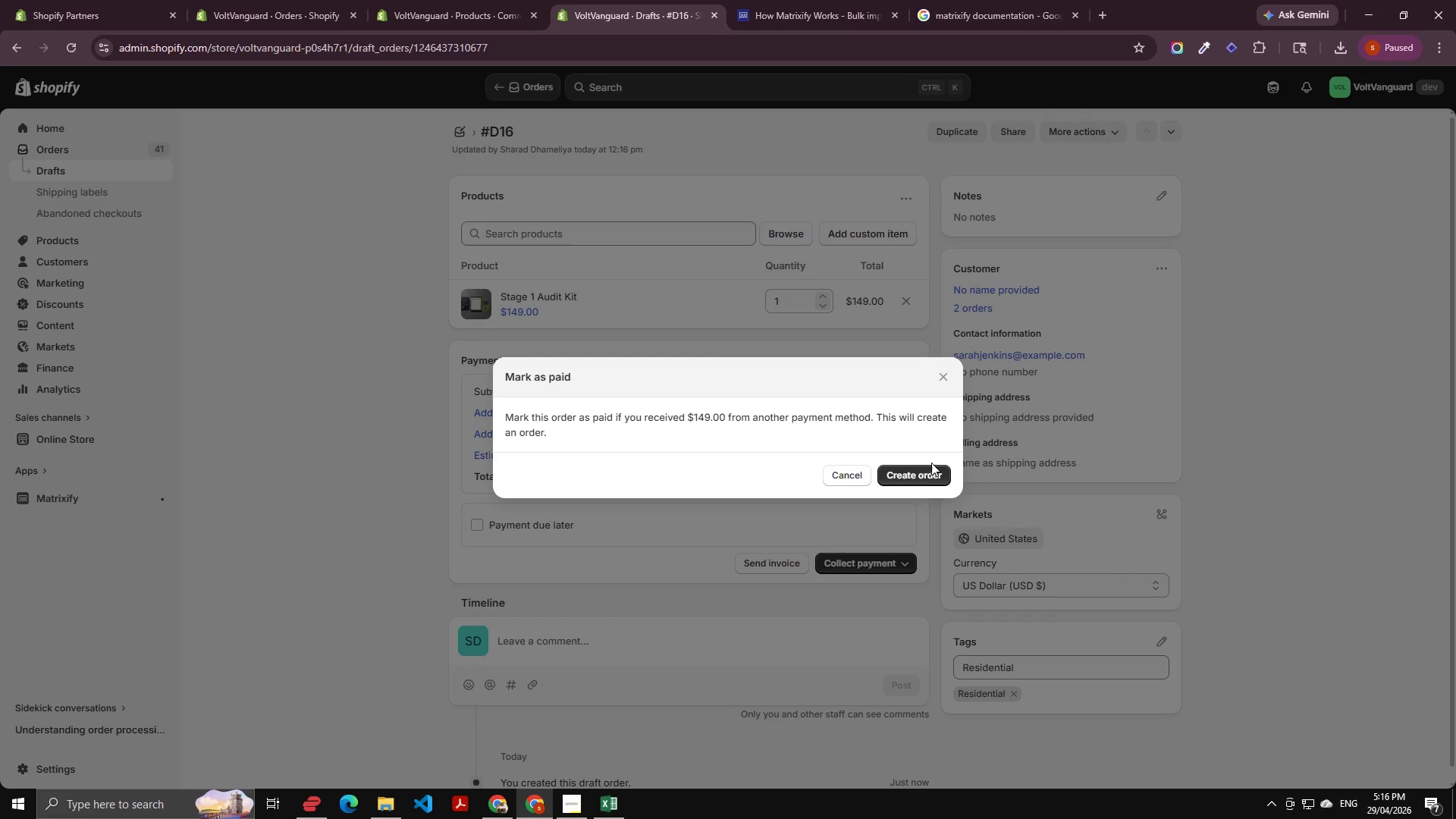 
left_click([931, 473])
 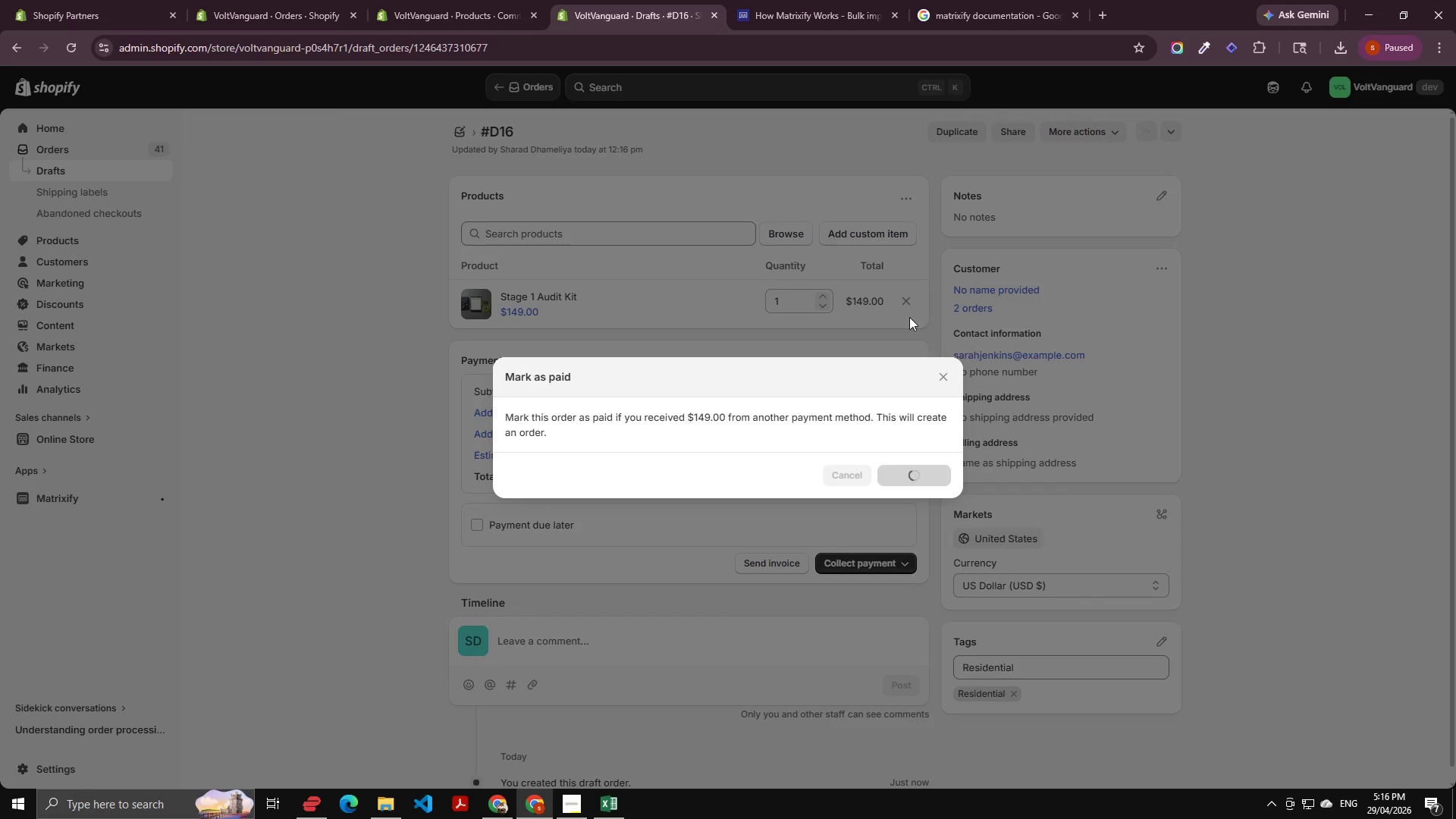 
key(Alt+AltLeft)
 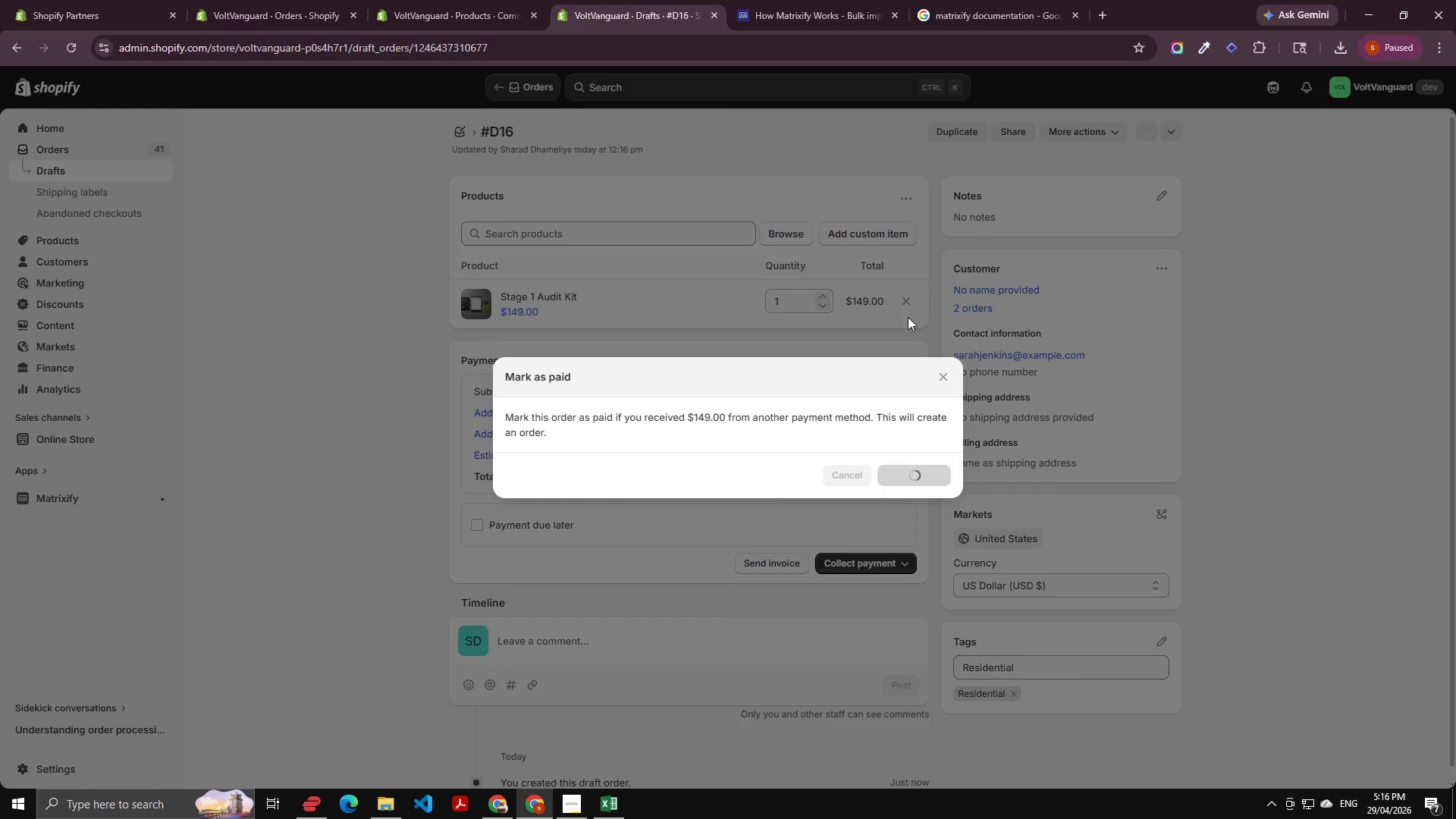 
key(Alt+Tab)
 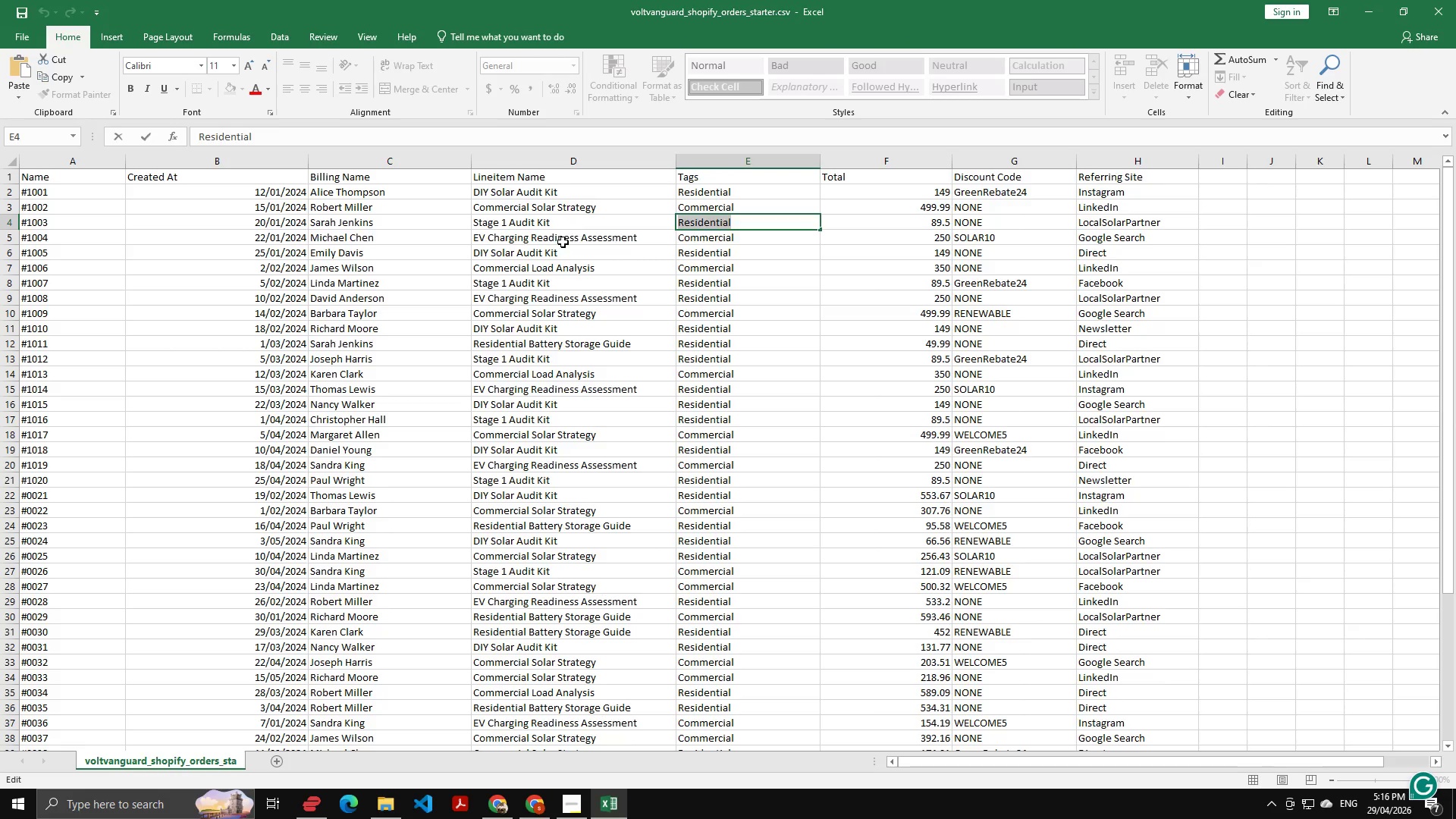 
double_click([563, 242])
 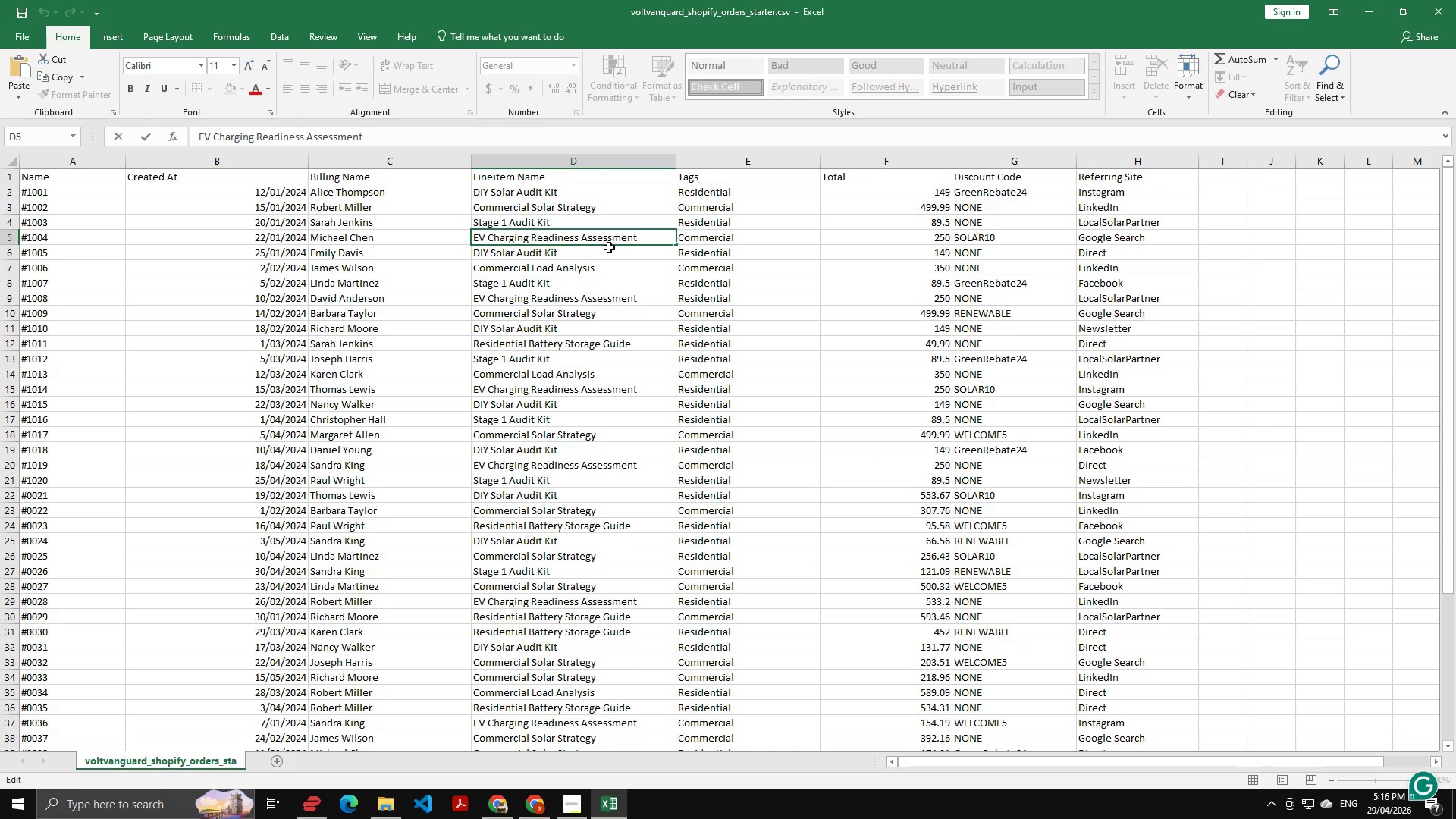 
key(Control+A)
 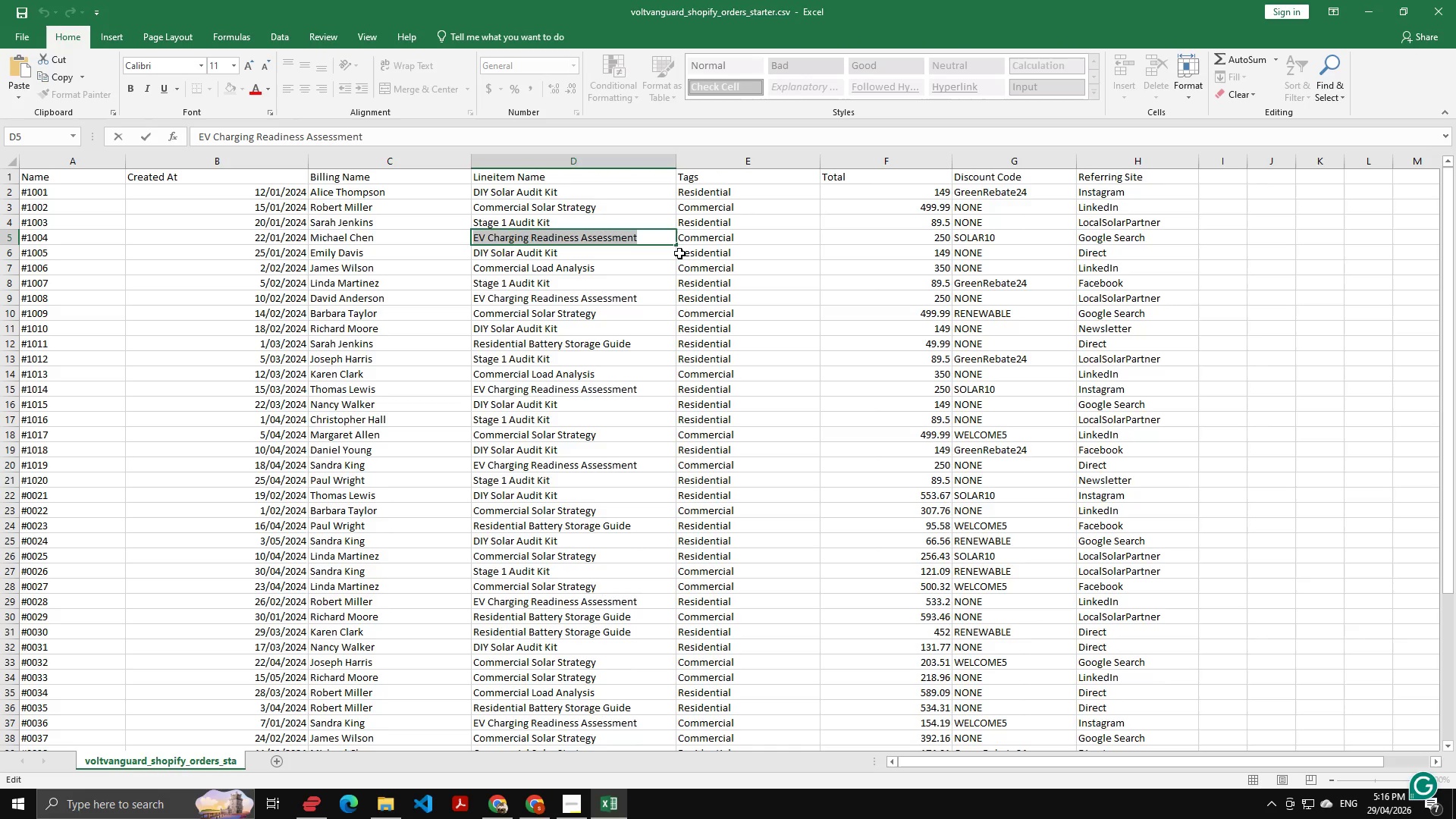 
key(Control+C)
 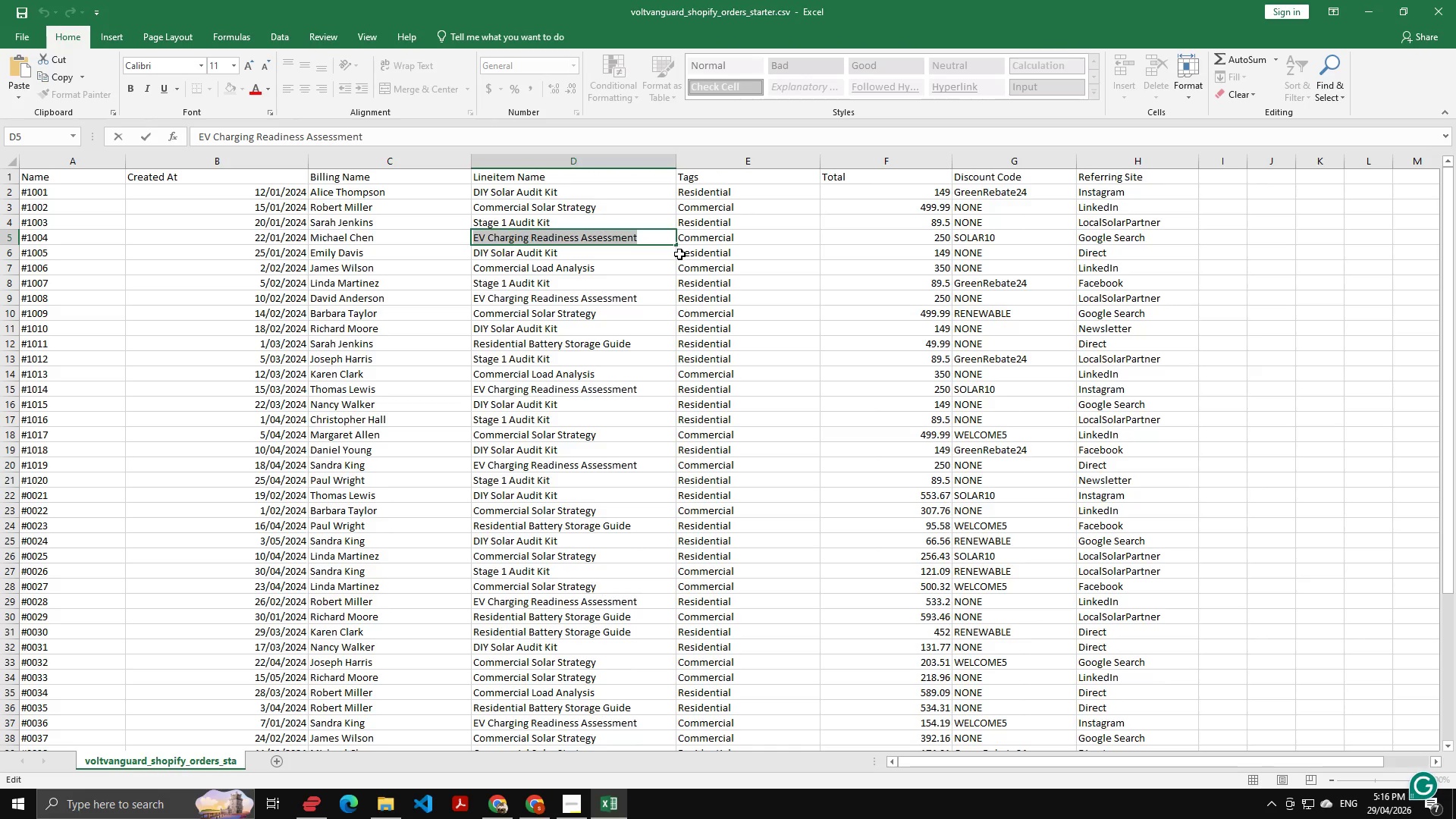 
key(Control+C)
 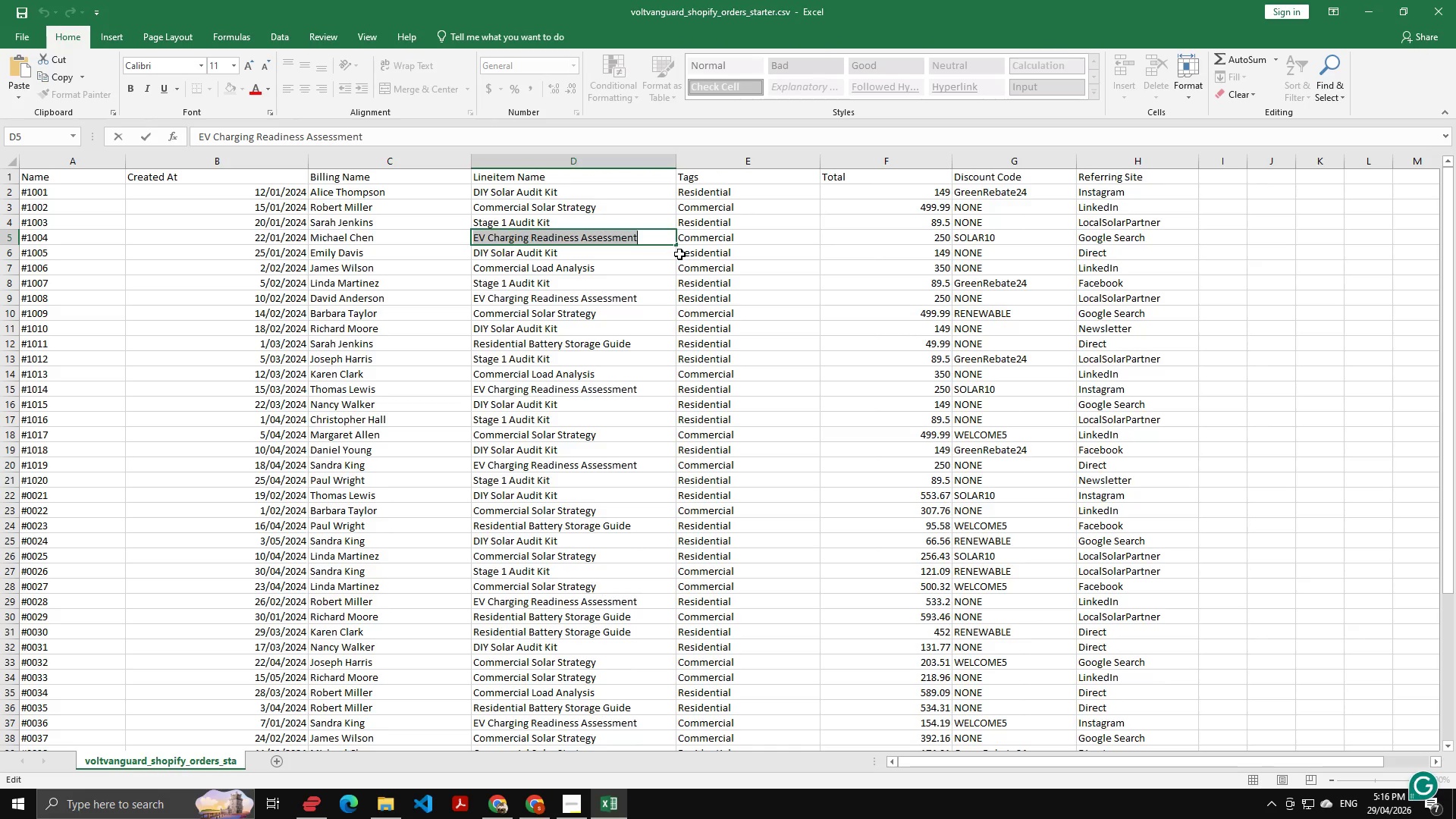 
key(Alt+AltLeft)
 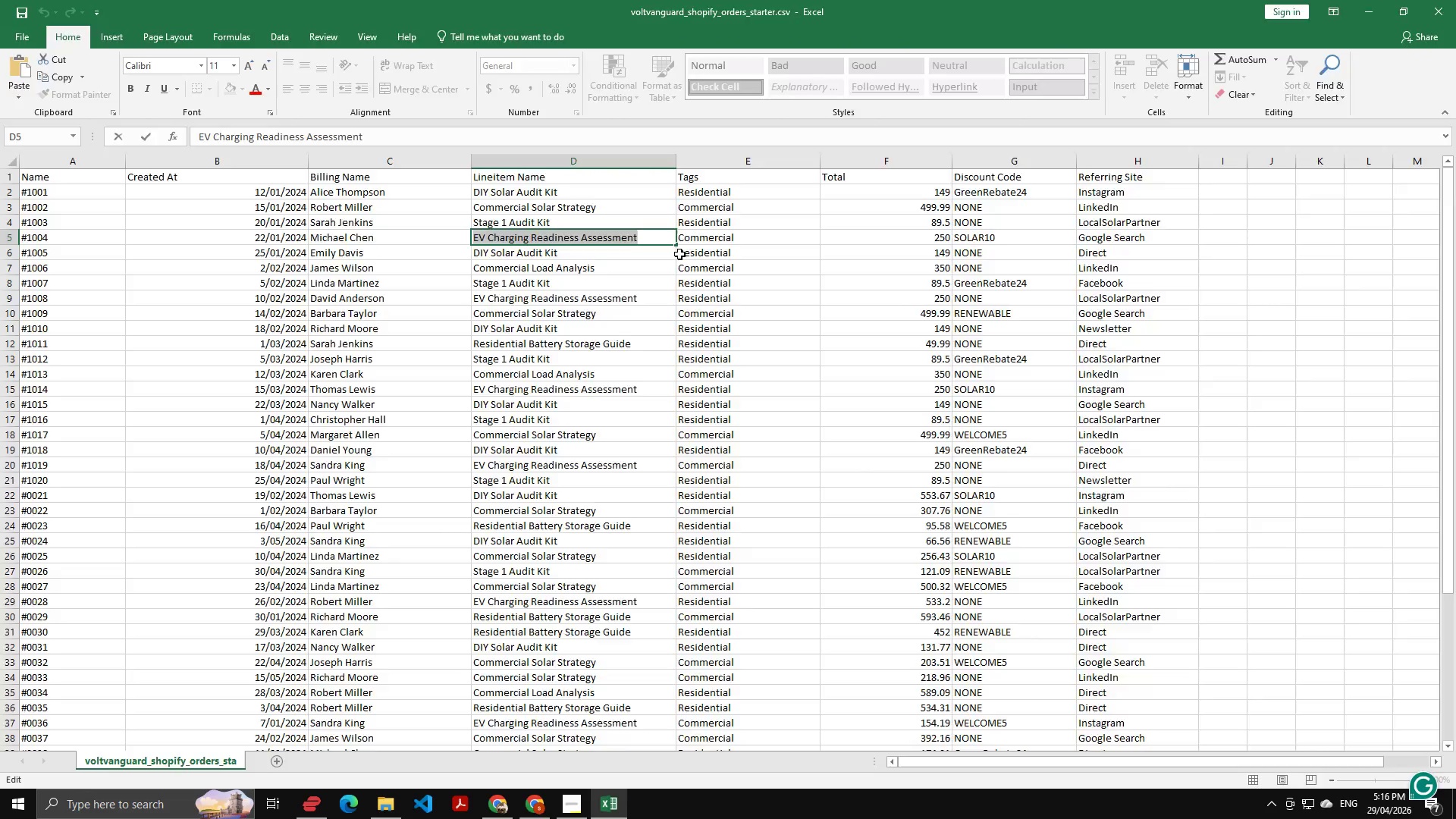 
key(Alt+Tab)
 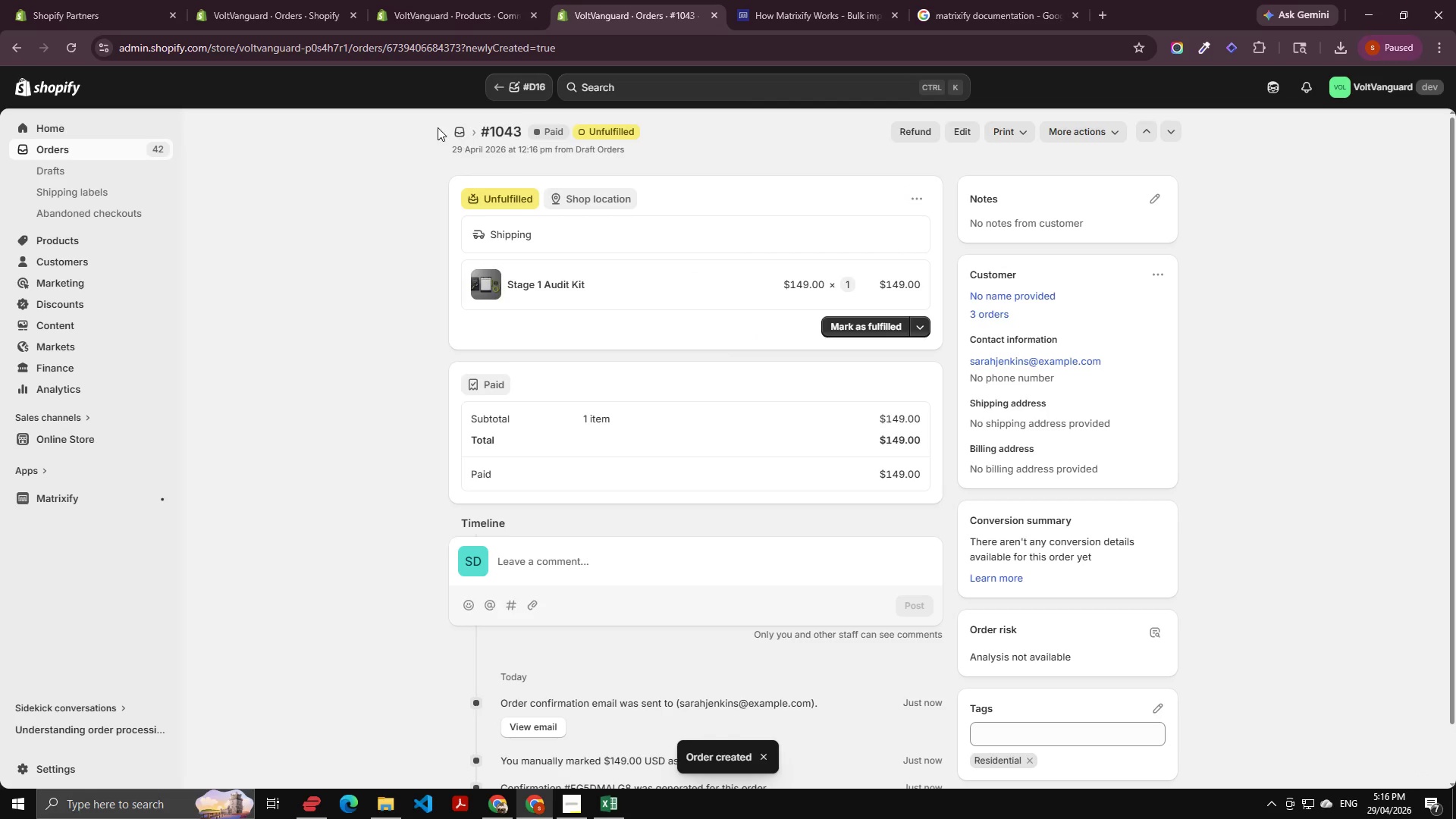 
left_click([459, 128])
 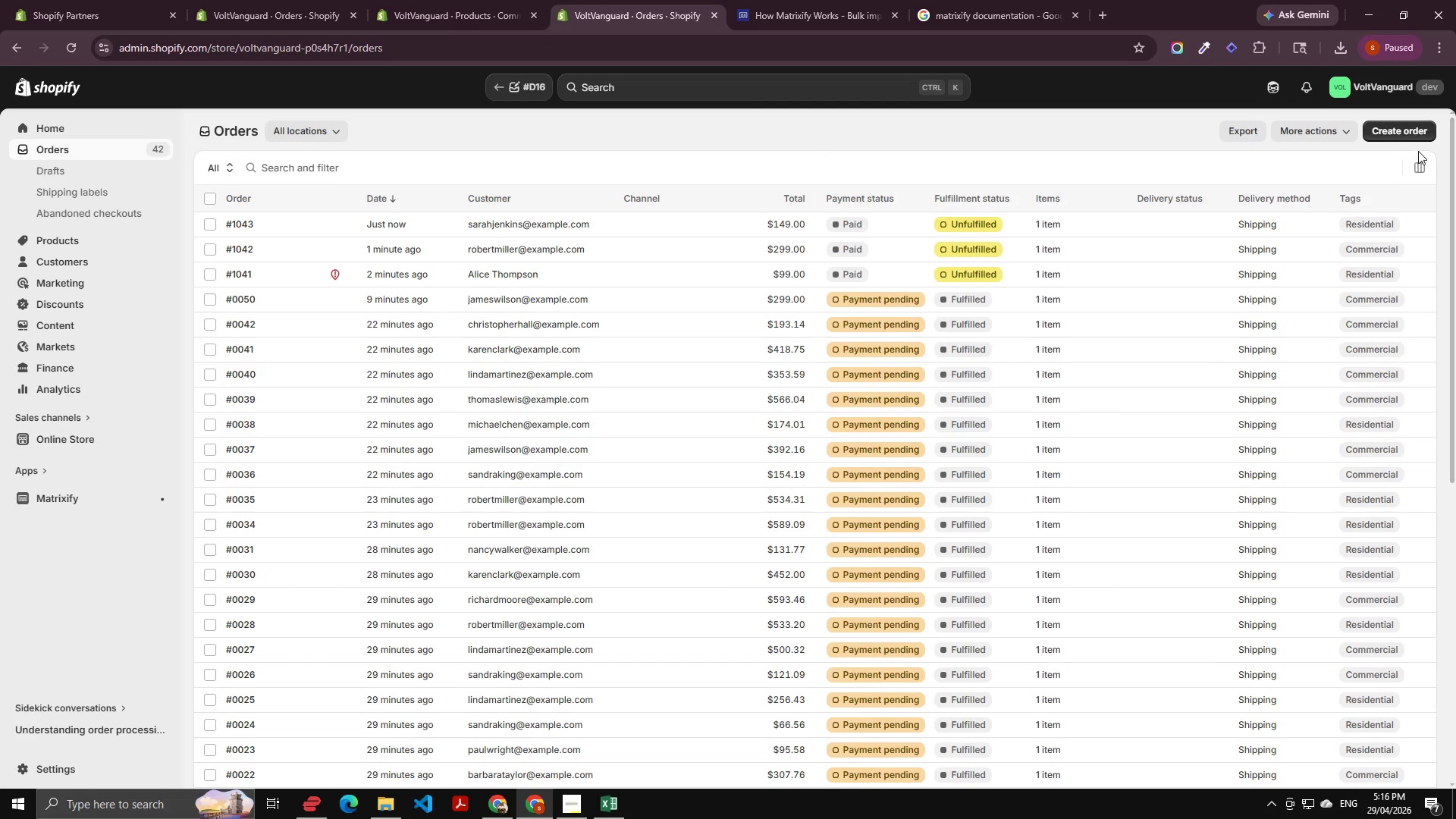 
left_click([1406, 131])
 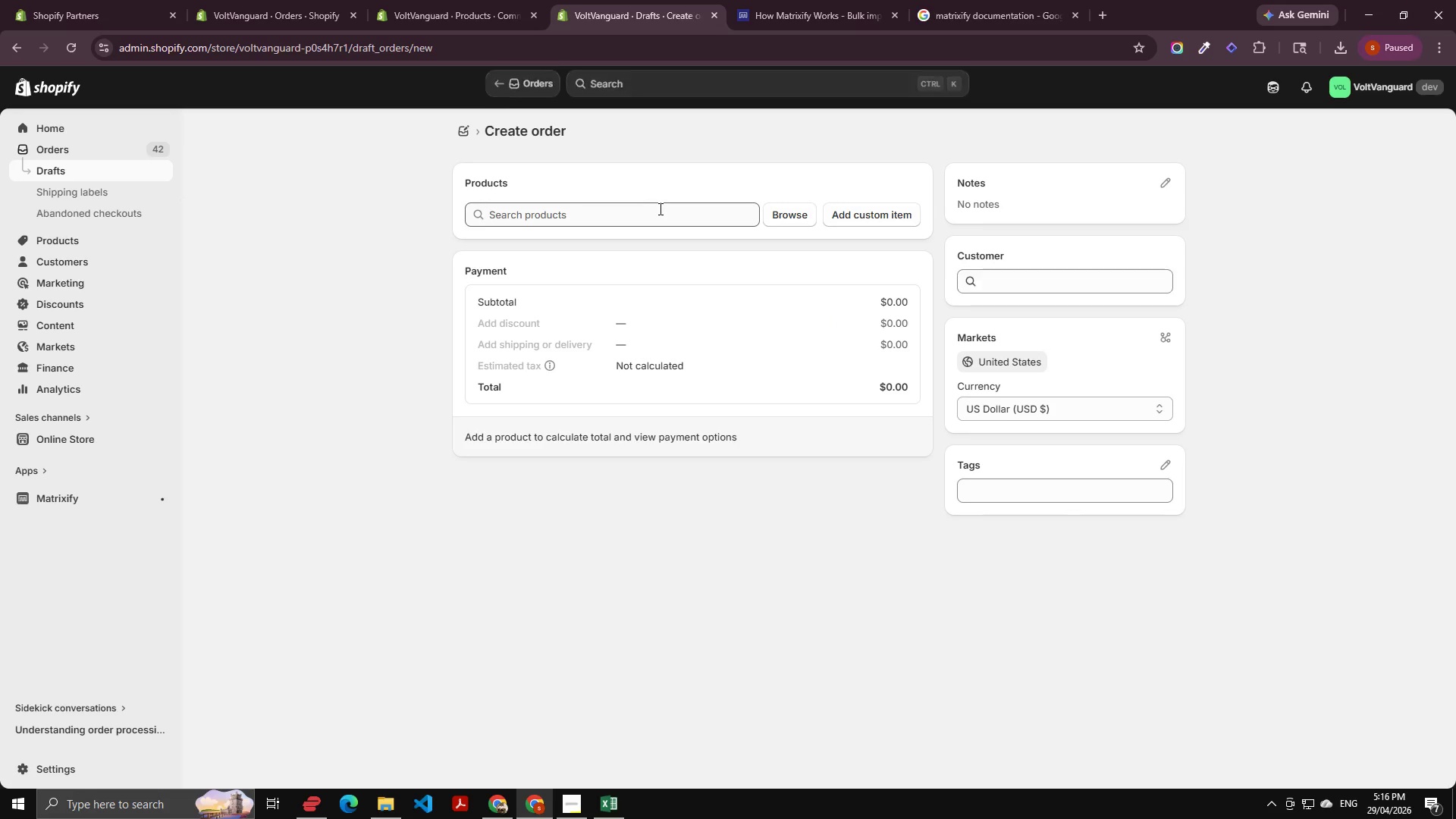 
left_click([811, 213])
 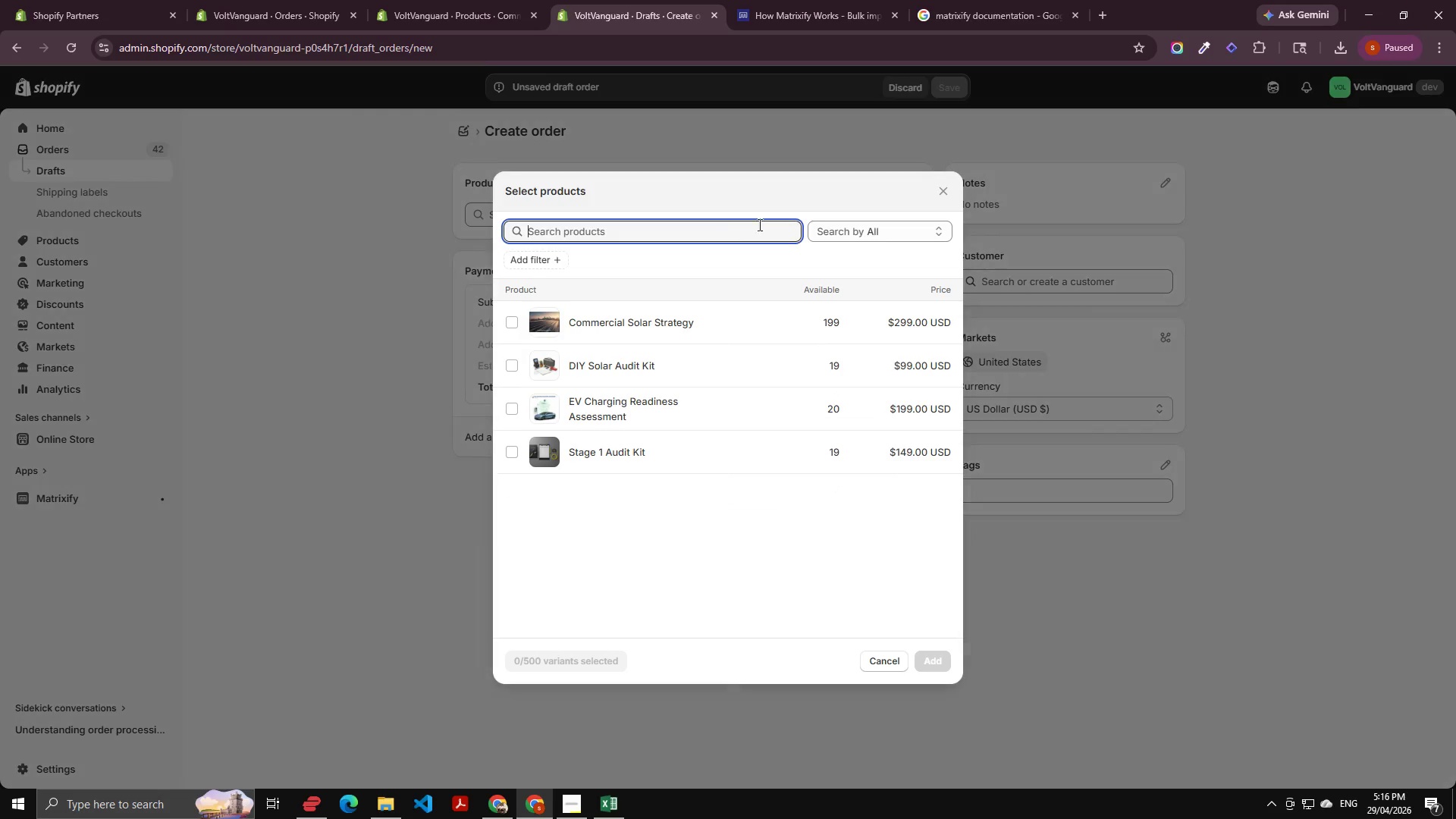 
key(Control+V)
 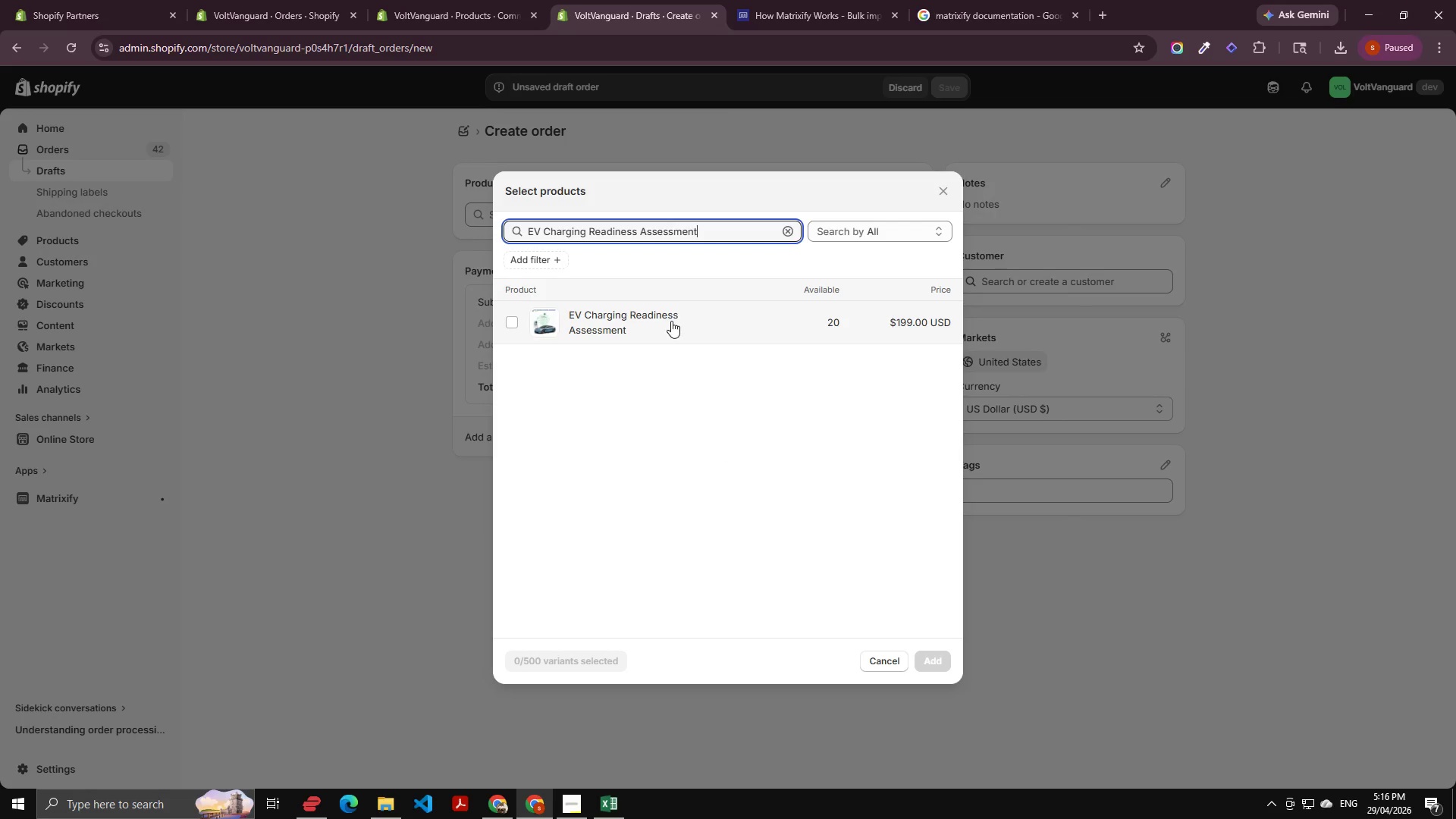 
left_click([670, 320])
 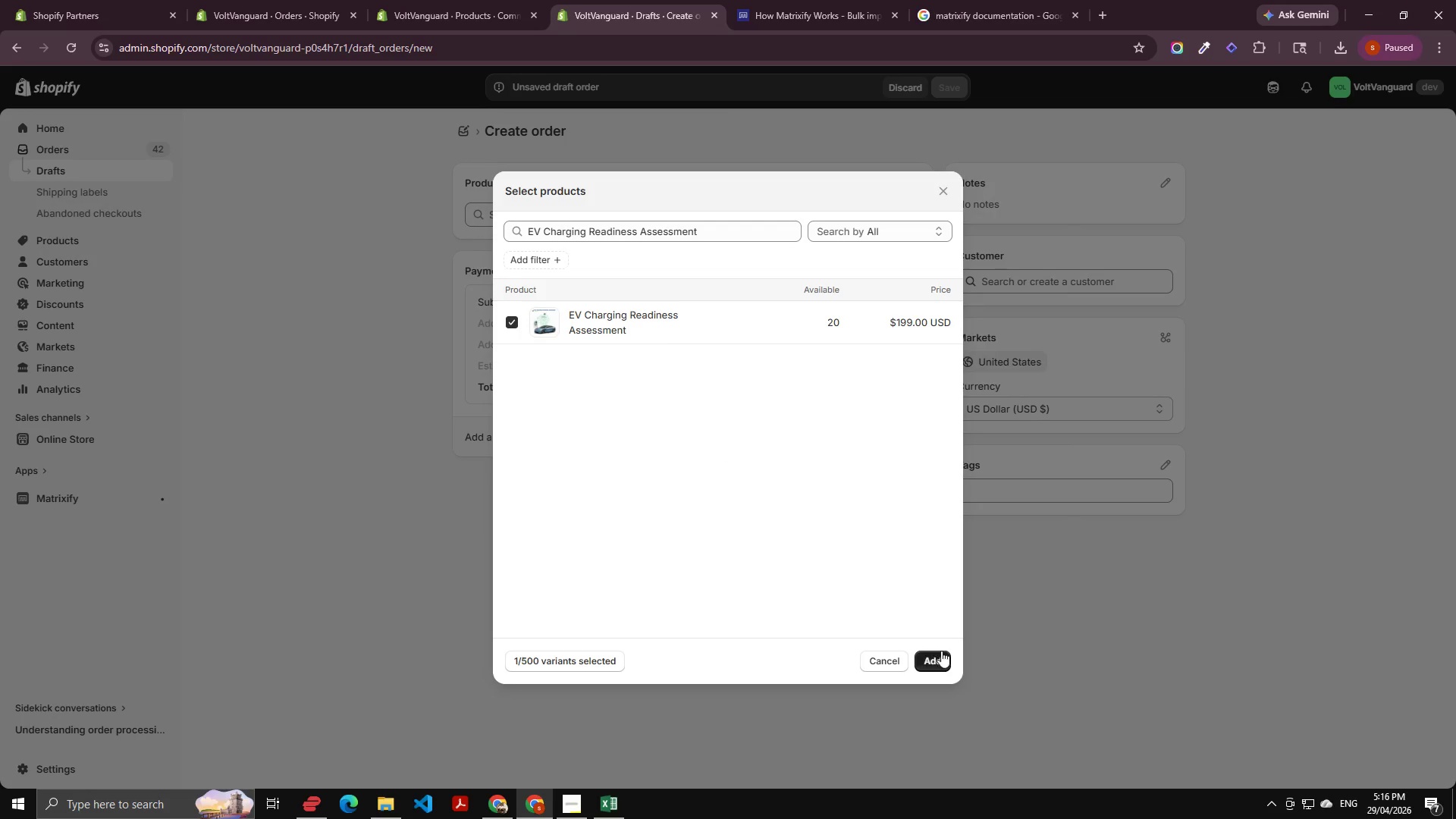 
left_click([930, 658])
 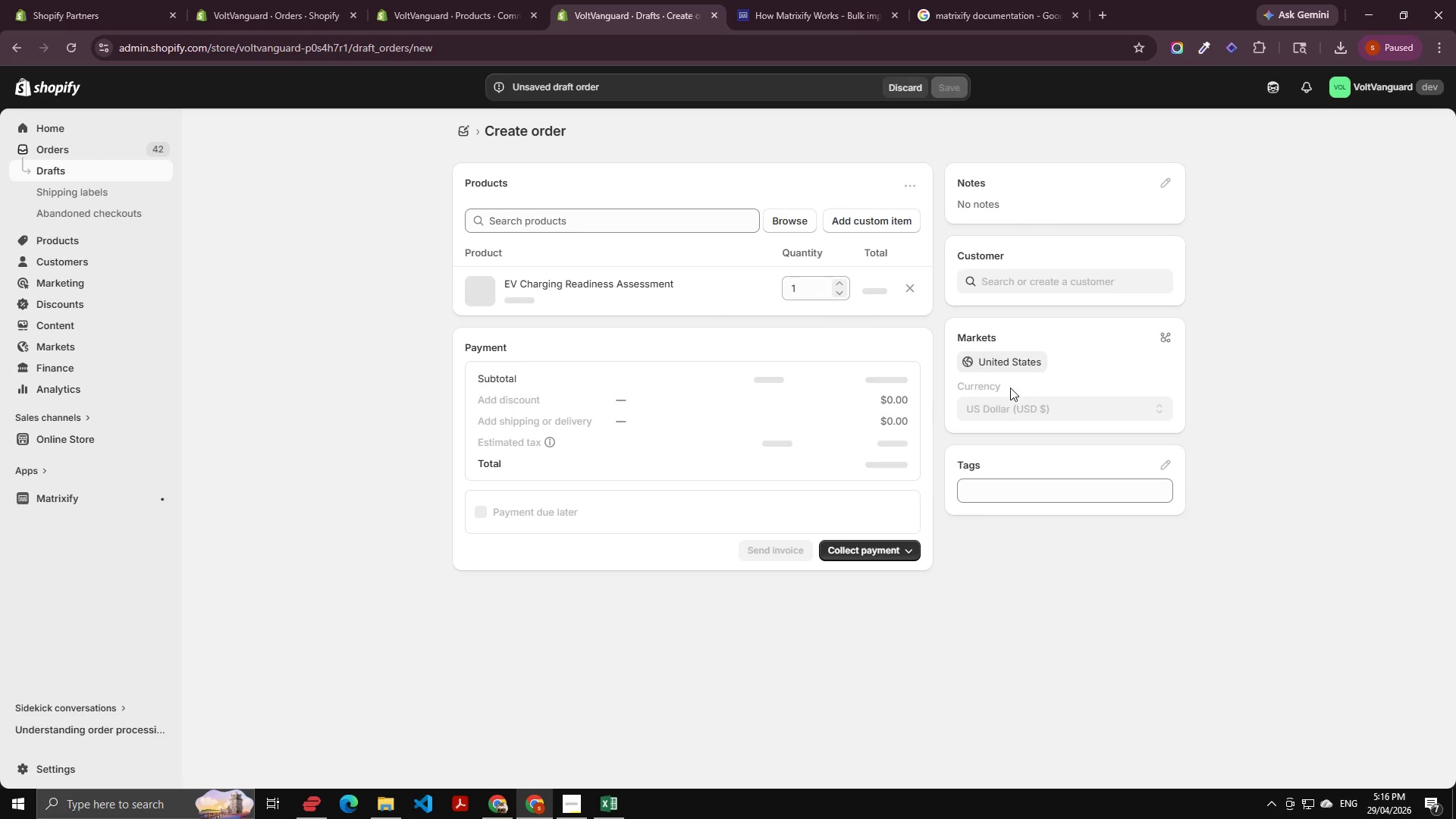 
key(Alt+AltLeft)
 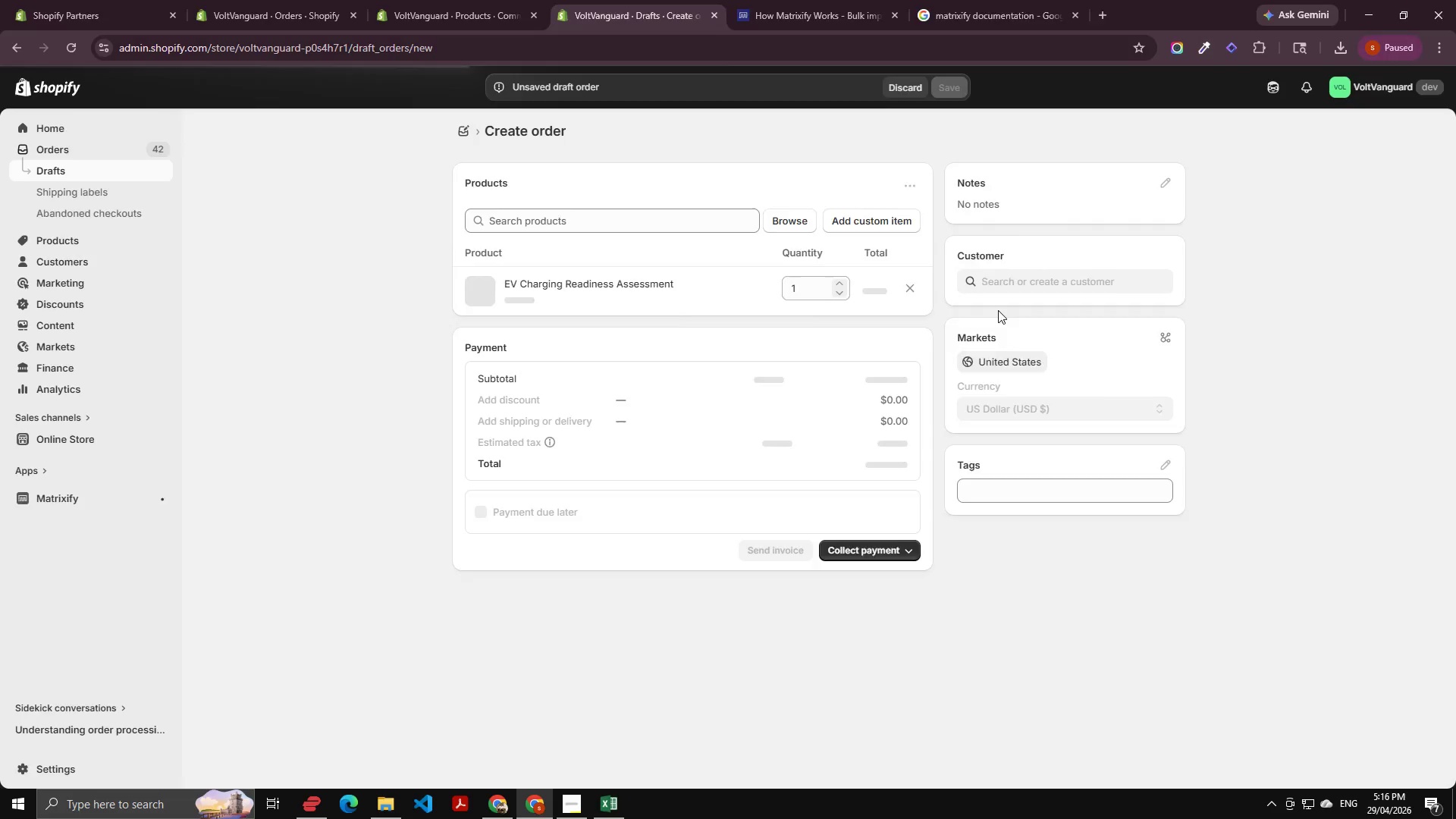 
key(Alt+Tab)
 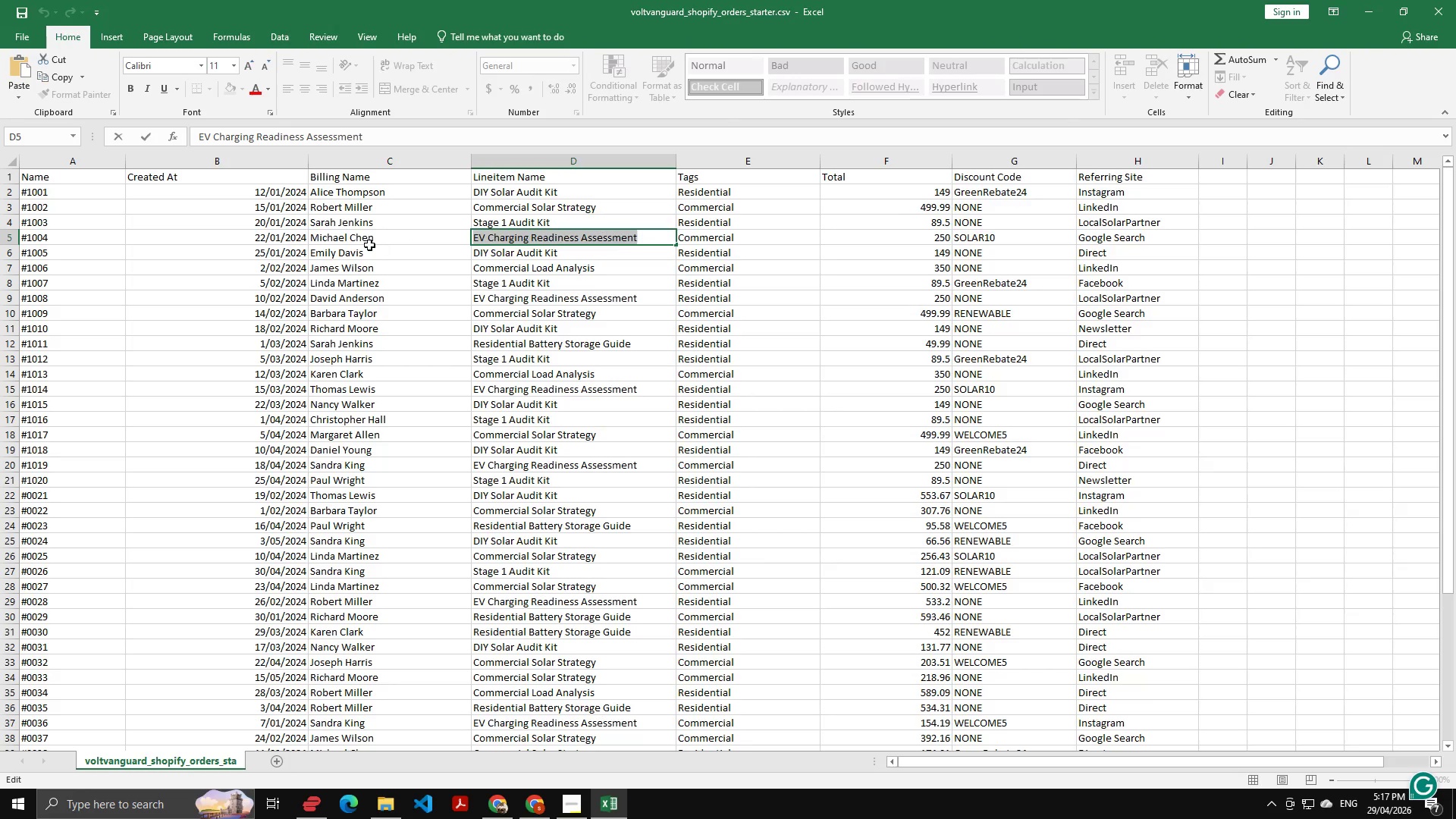 
double_click([337, 240])
 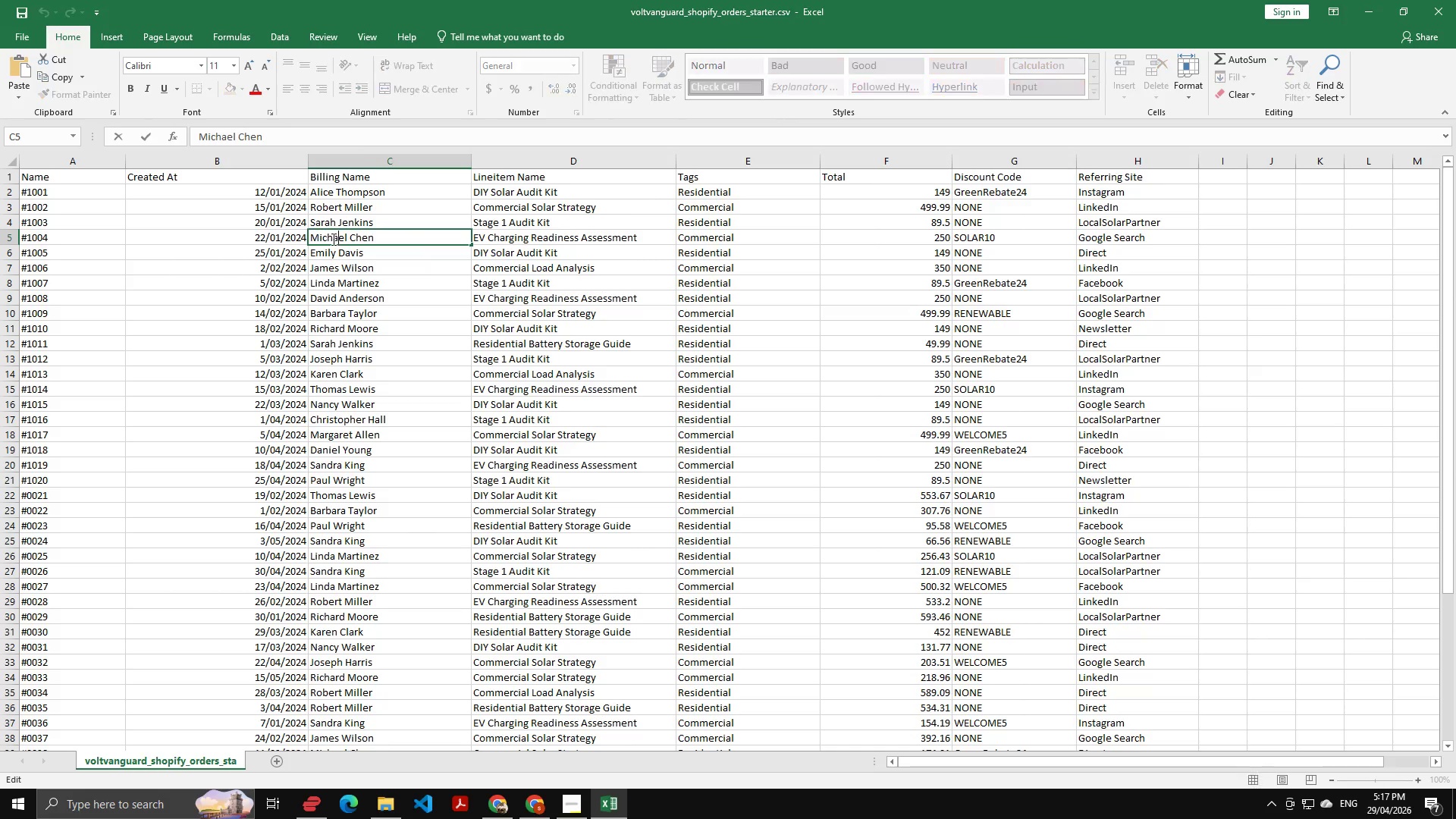 
triple_click([332, 239])
 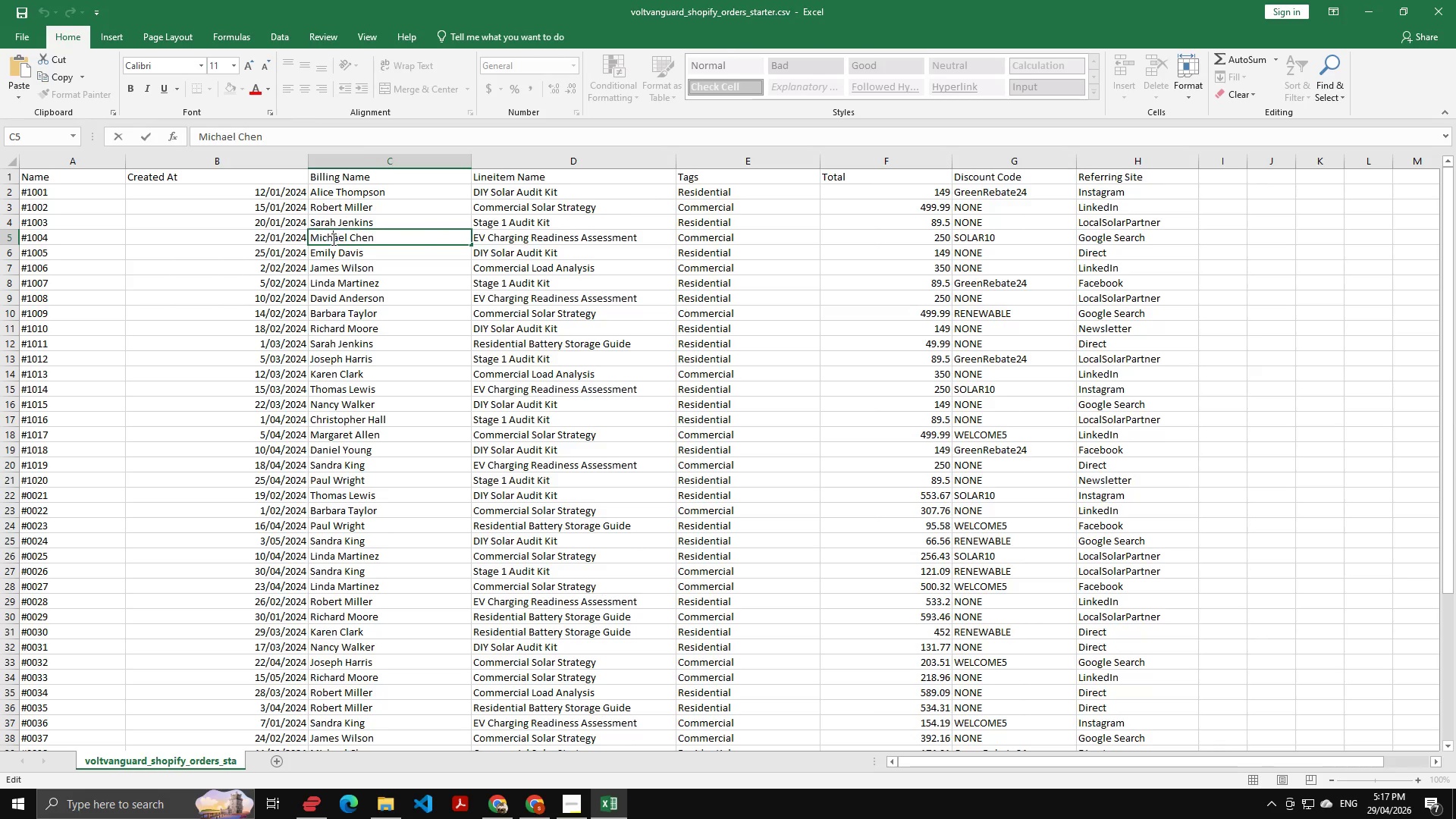 
triple_click([332, 239])
 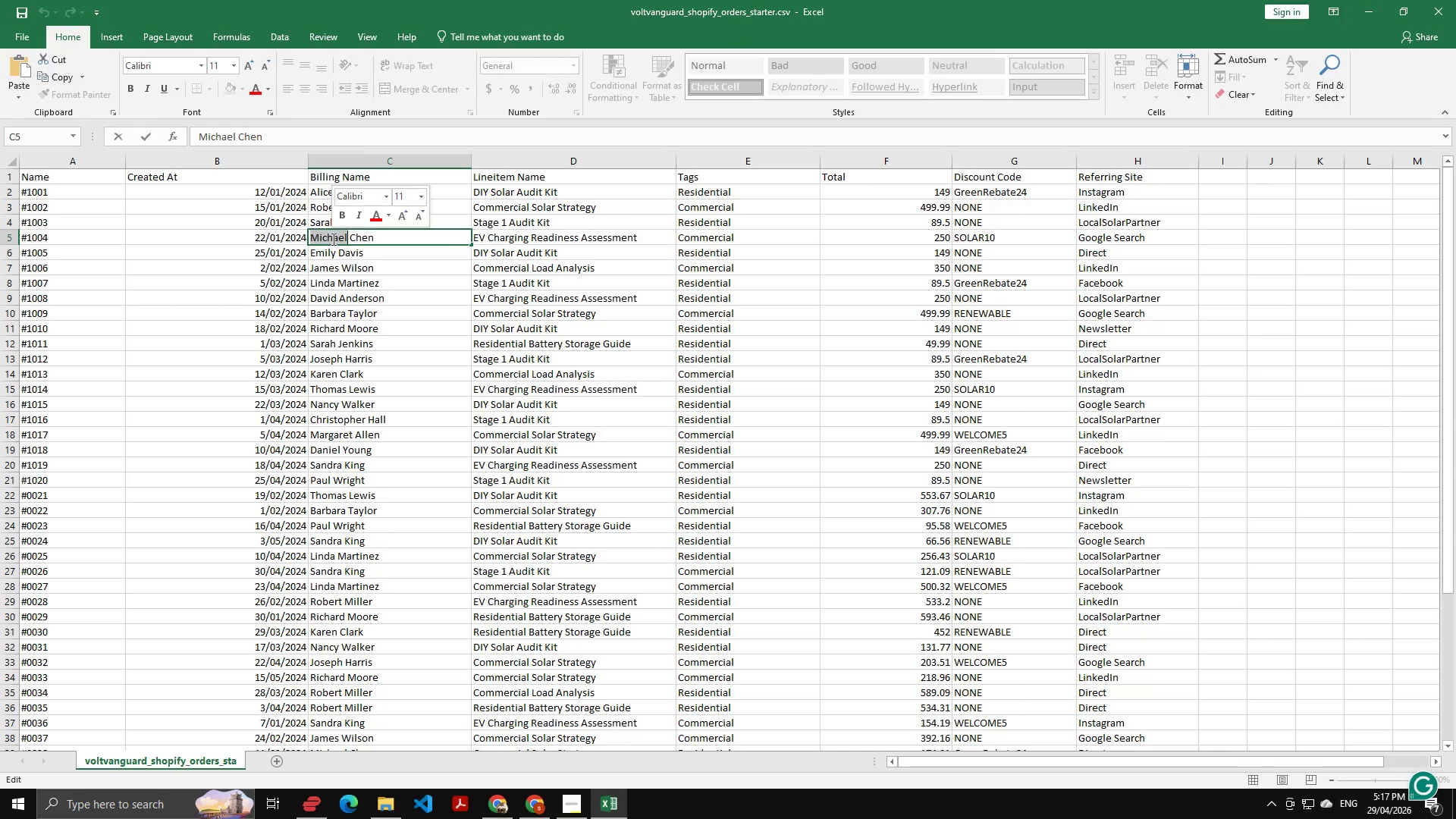 
key(Control+C)
 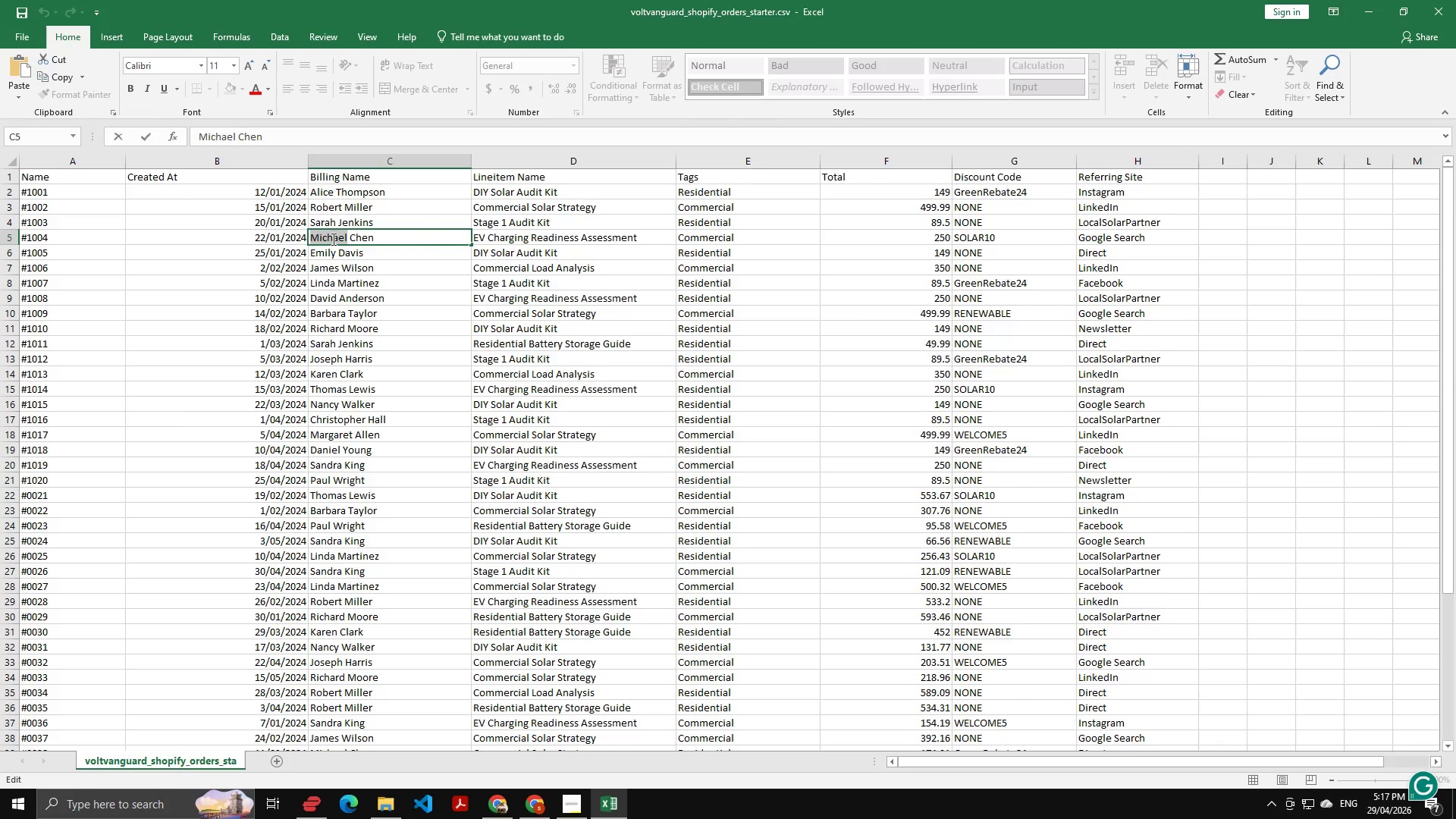 
key(Alt+AltLeft)
 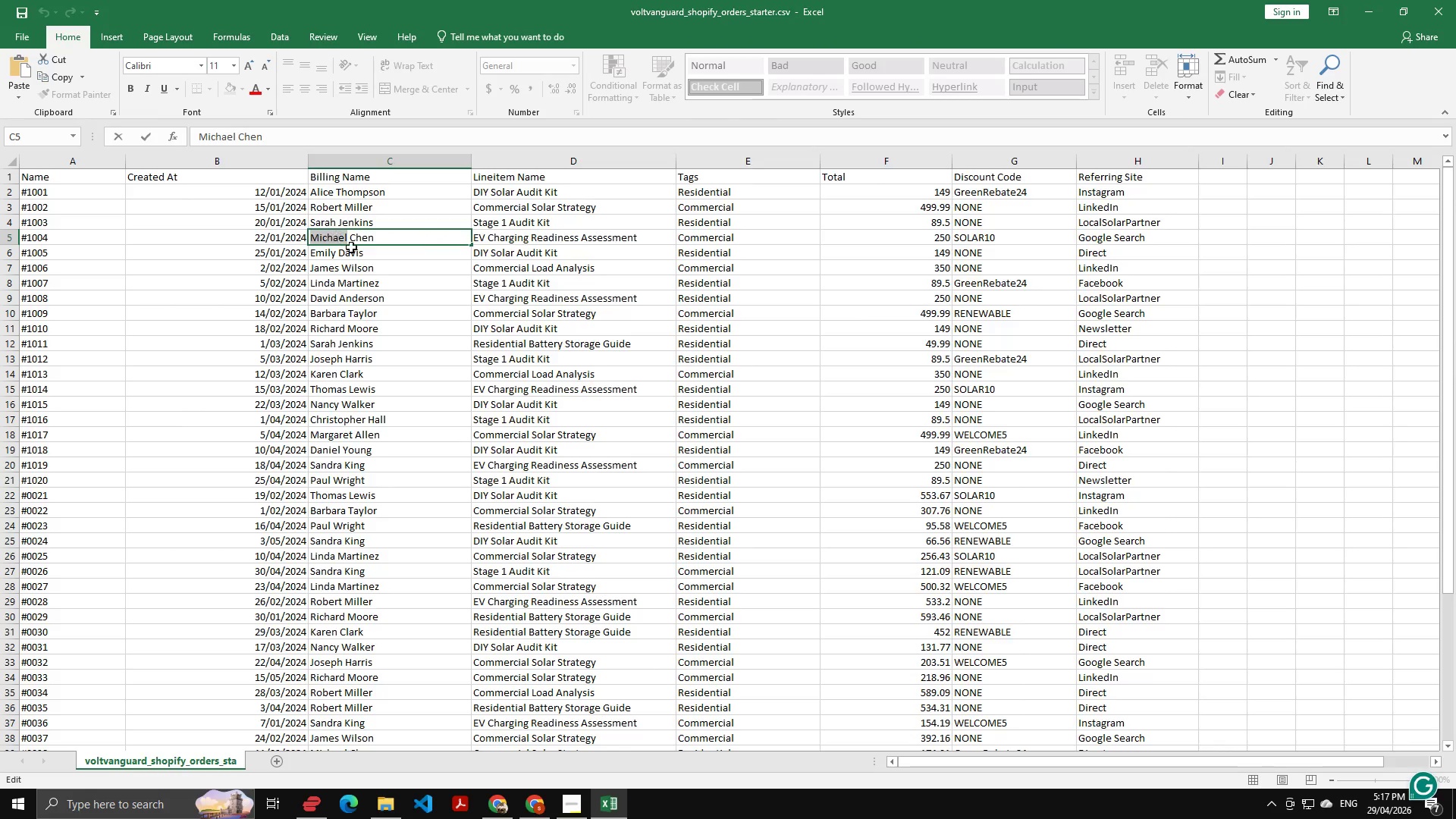 
key(Alt+Tab)
 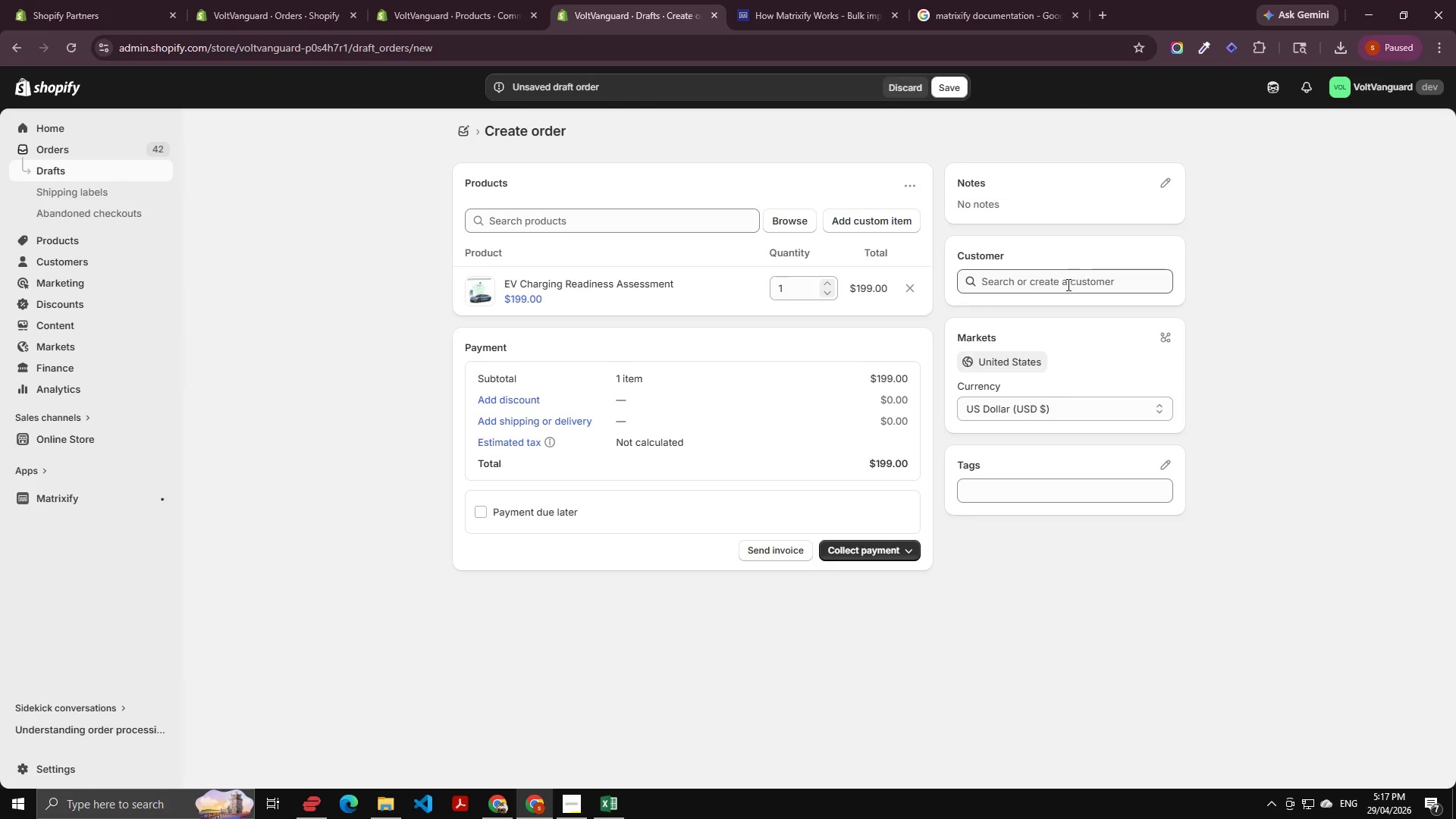 
left_click([1065, 286])
 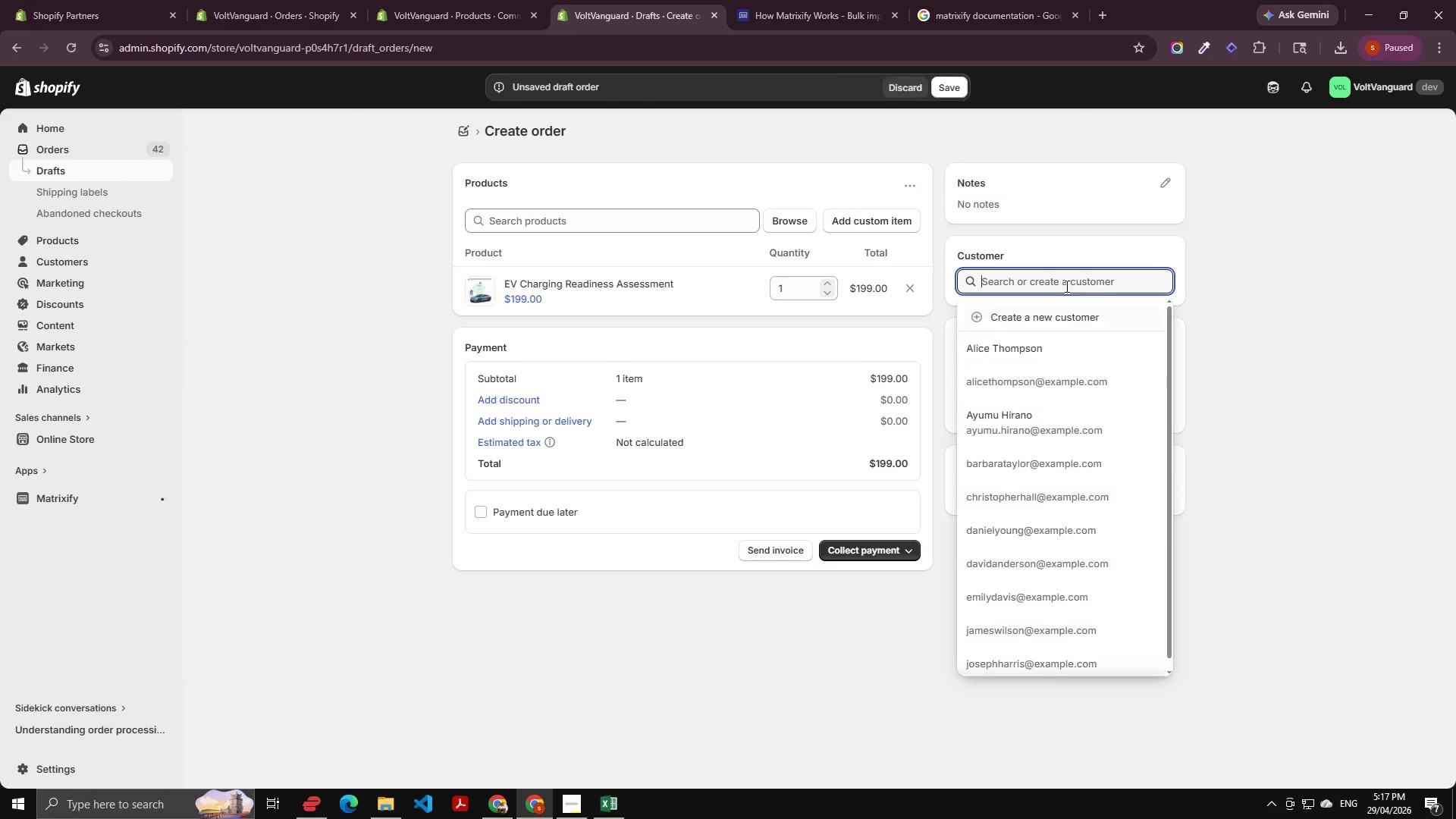 
key(Control+V)
 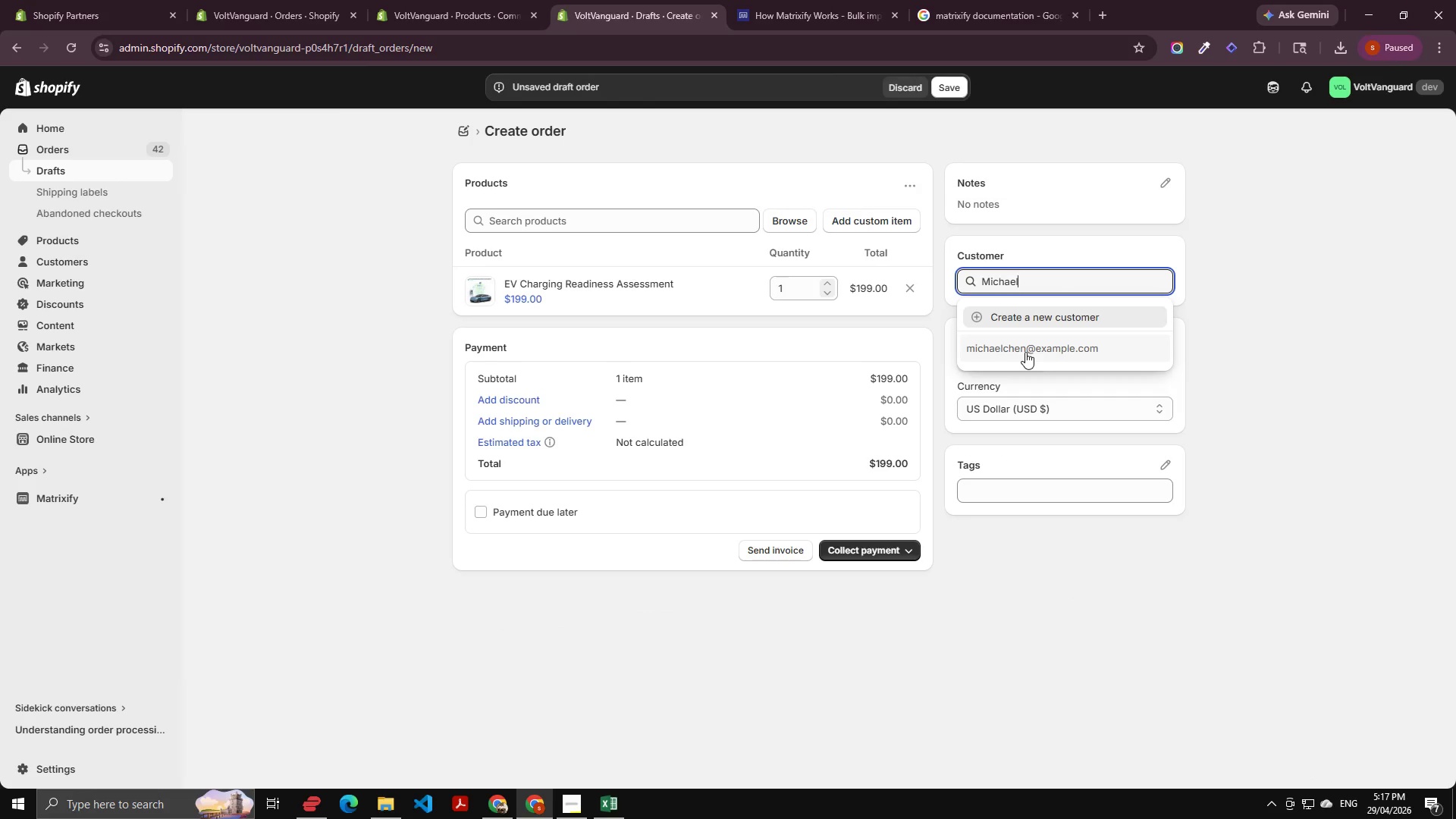 
left_click([1025, 352])
 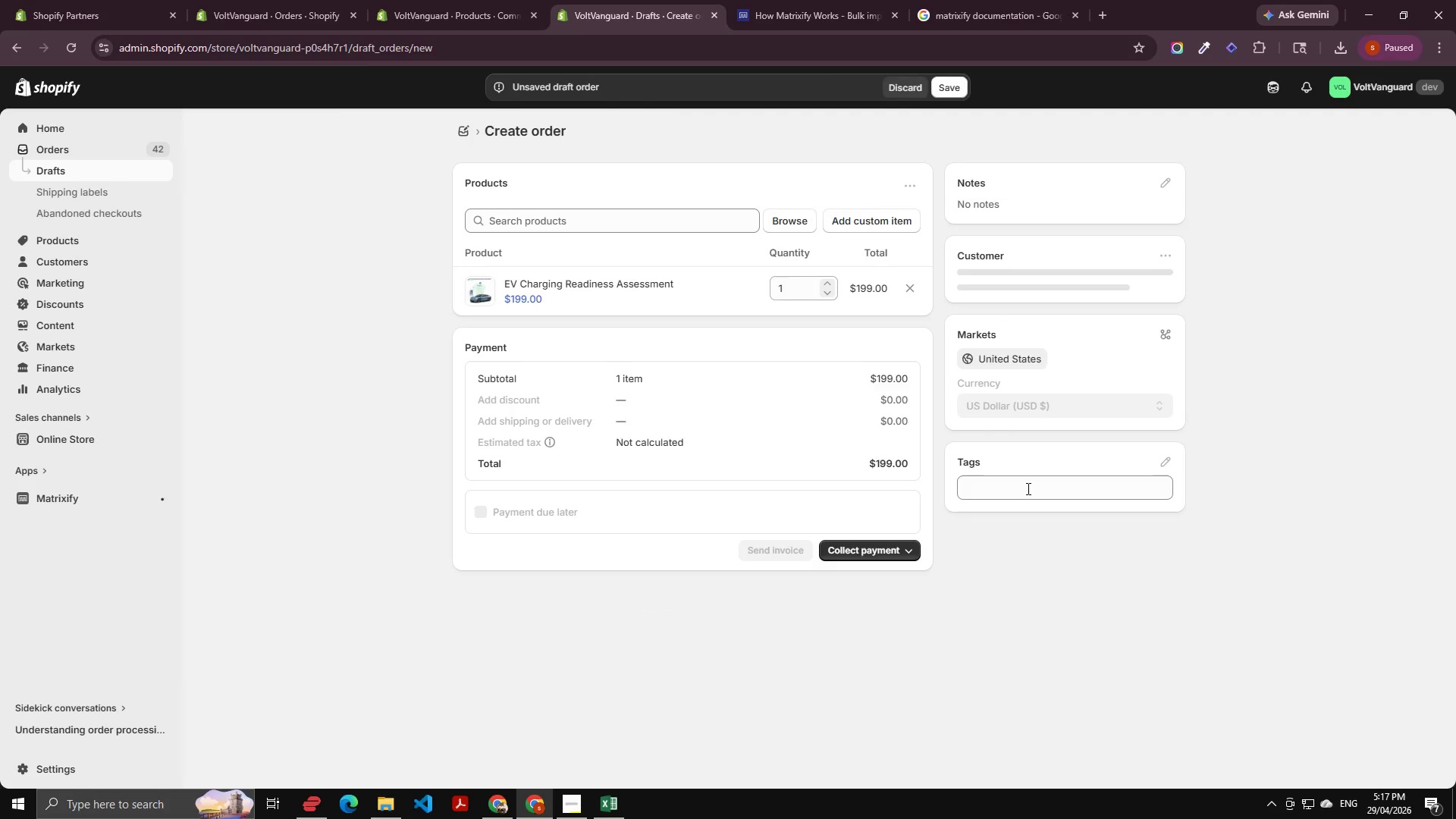 
key(Alt+AltLeft)
 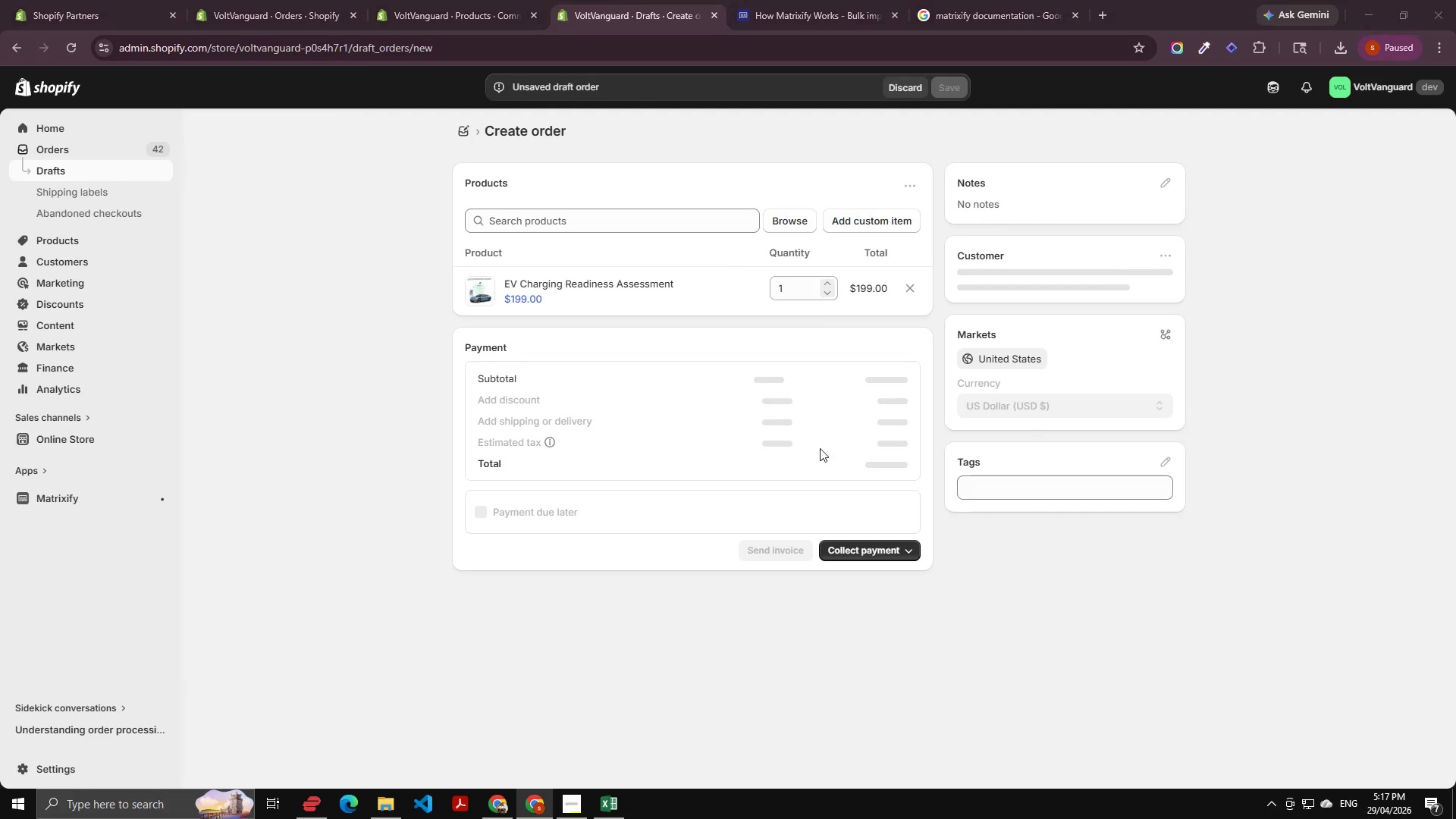 
key(Alt+Tab)
 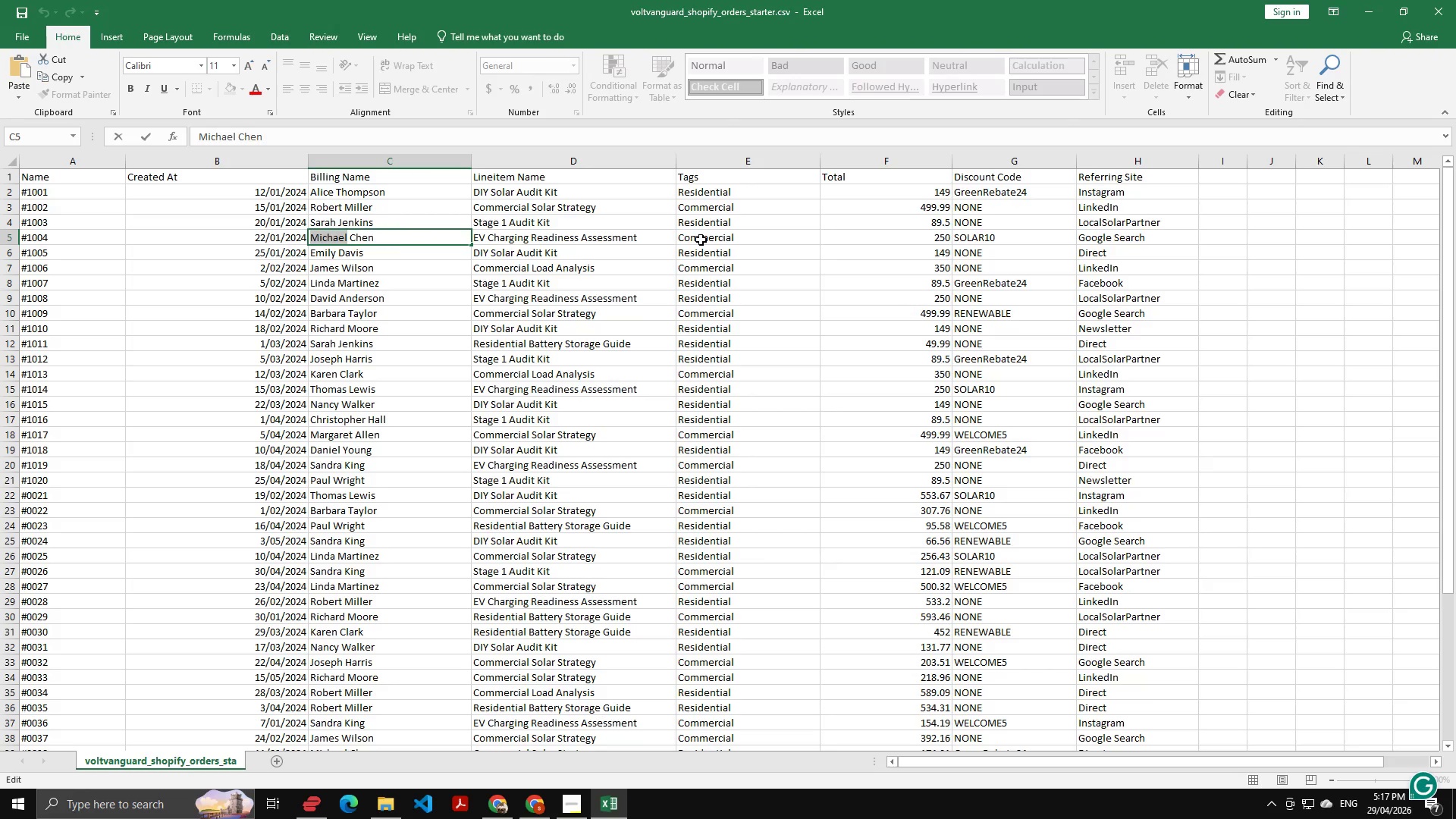 
double_click([701, 240])
 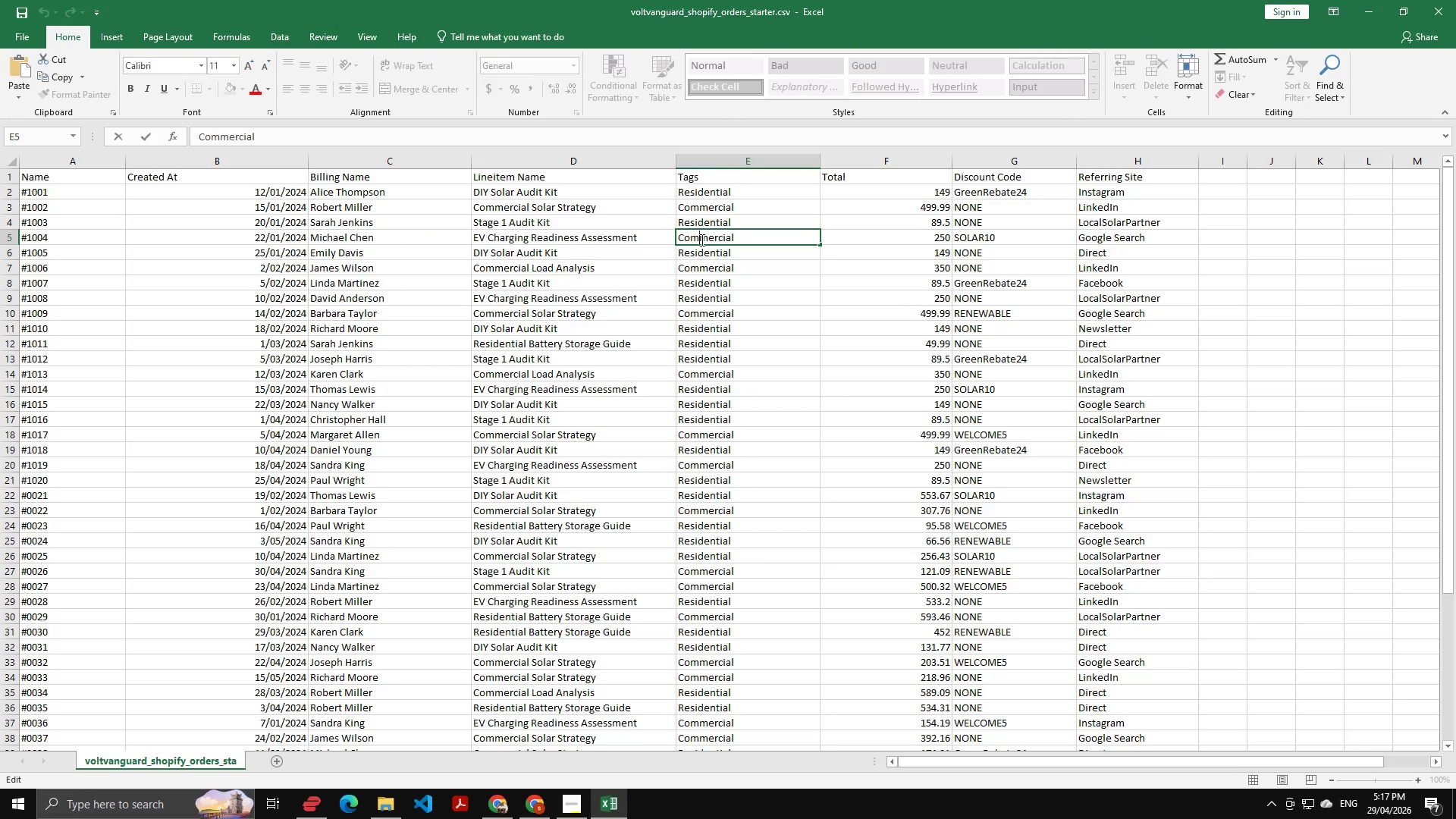 
key(Control+A)
 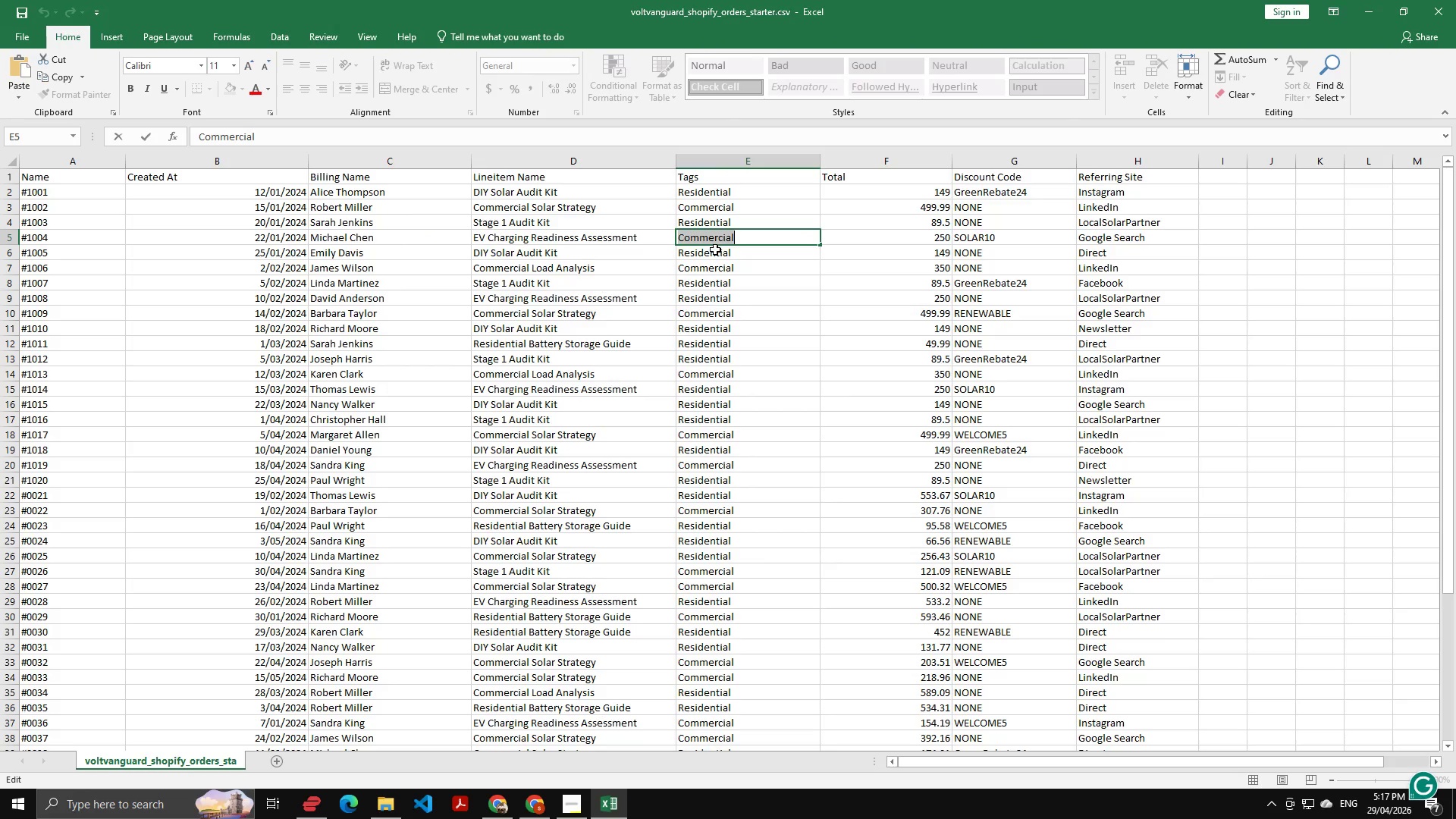 
key(Control+C)
 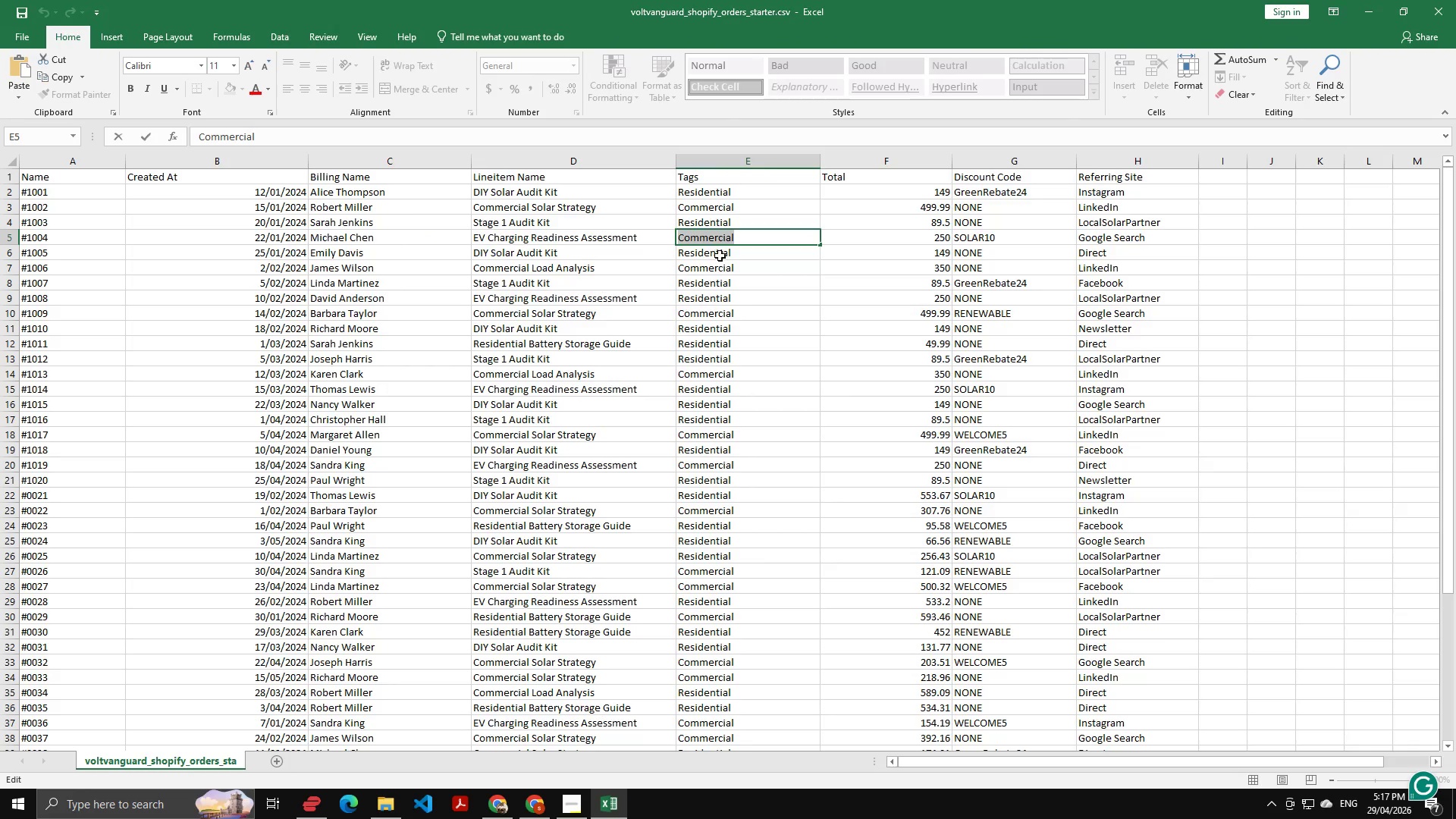 
key(Alt+AltLeft)
 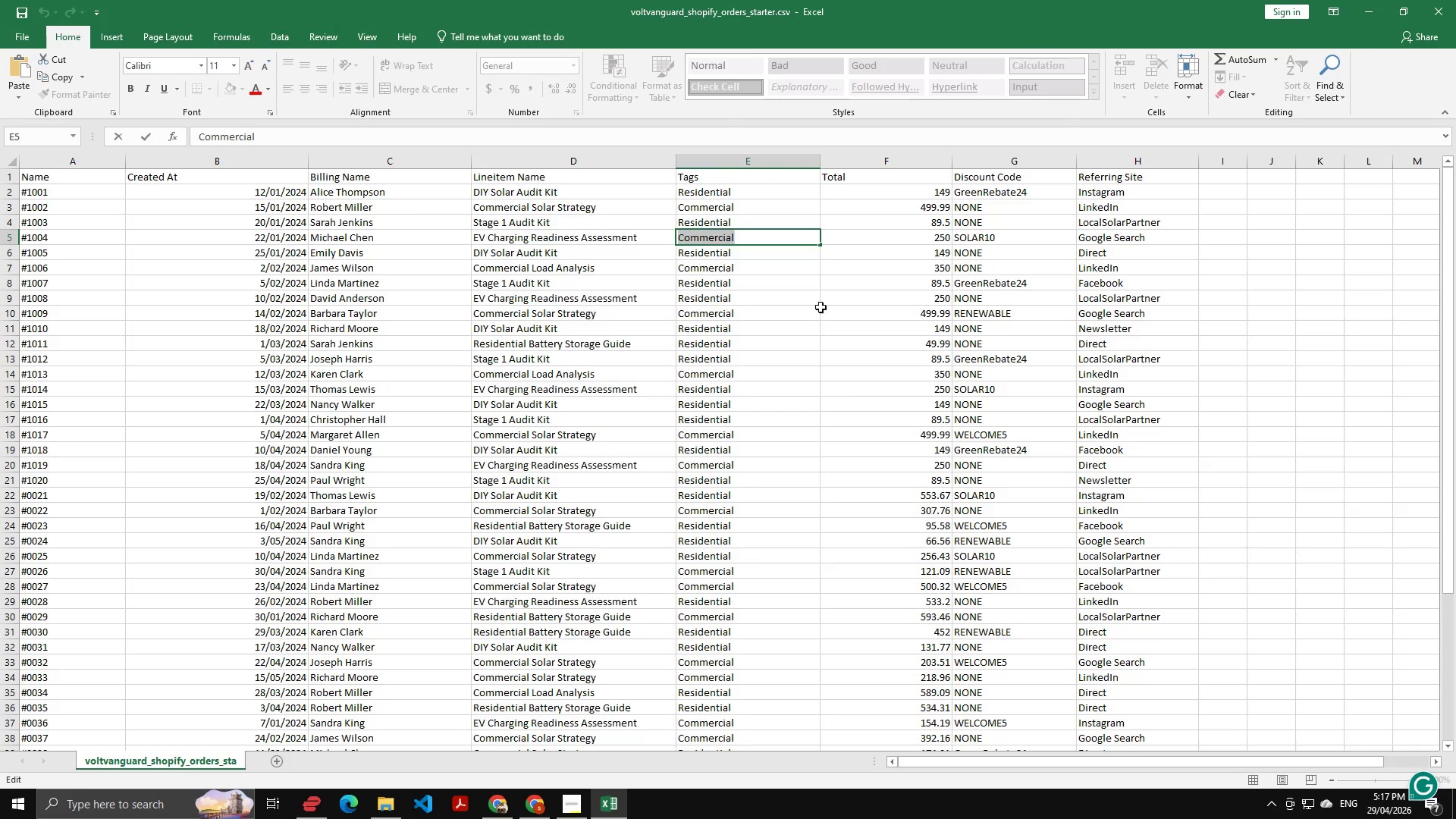 
key(Alt+Tab)
 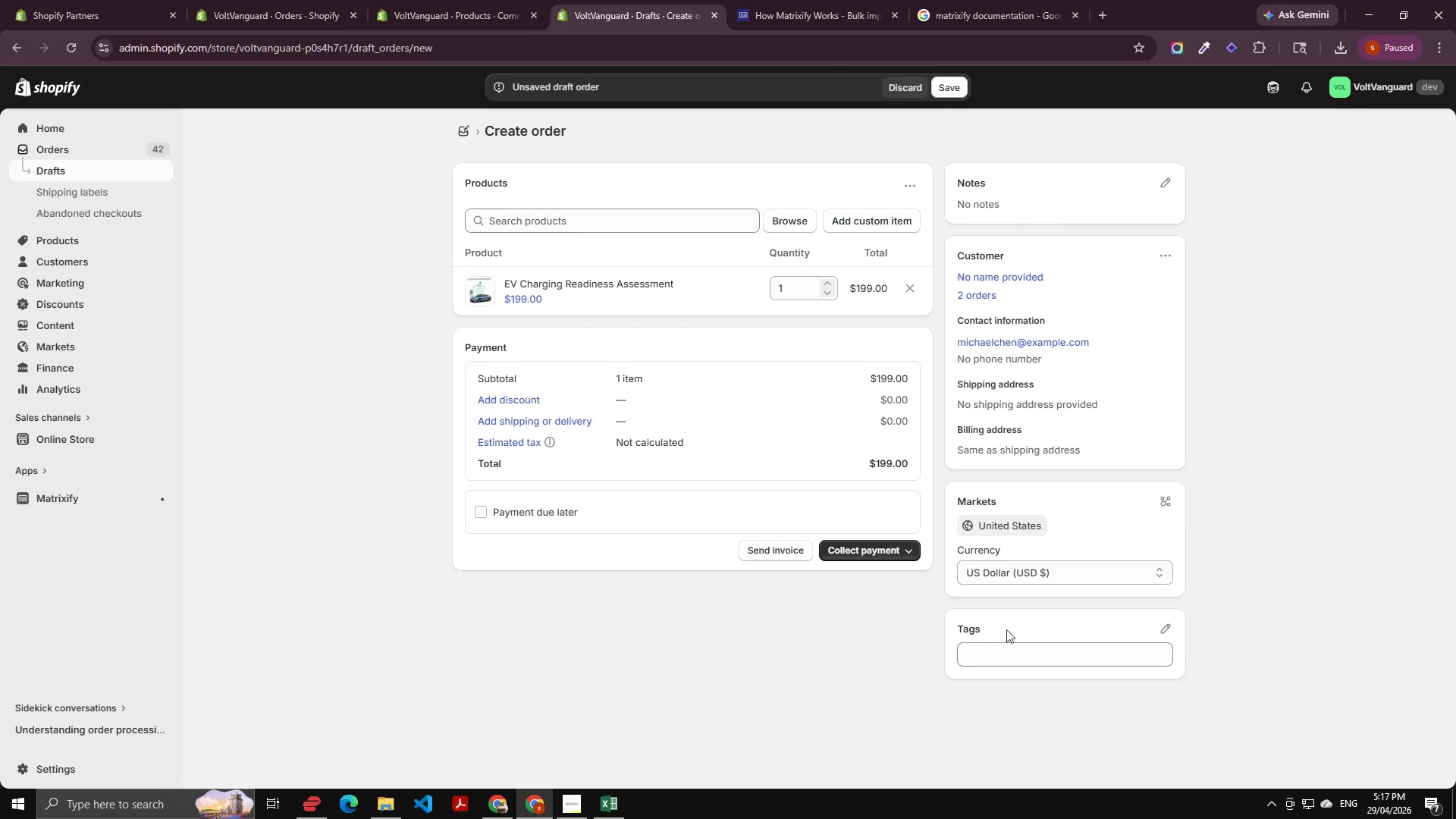 
left_click([1011, 652])
 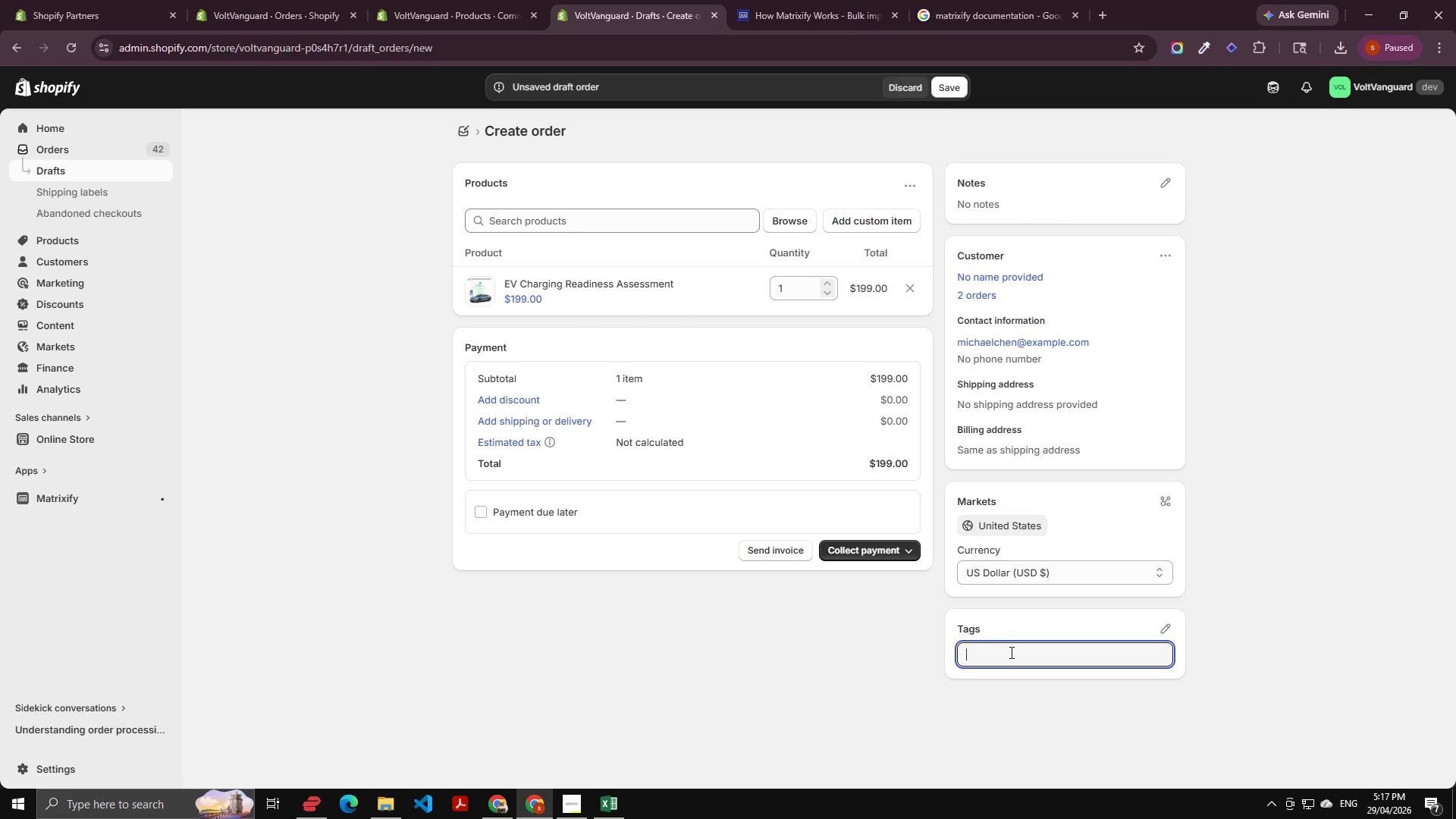 
key(Control+V)
 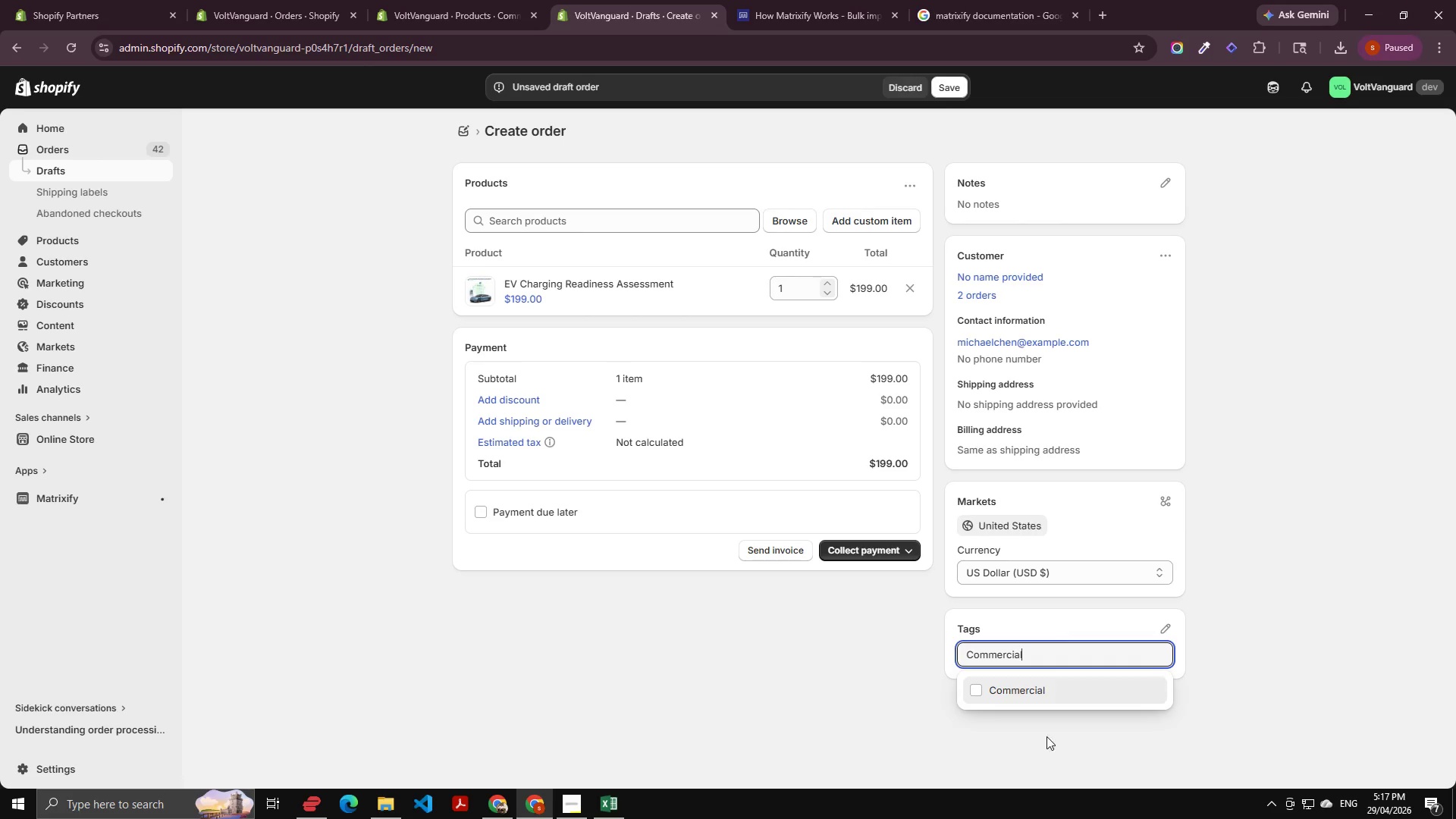 
left_click([1021, 681])
 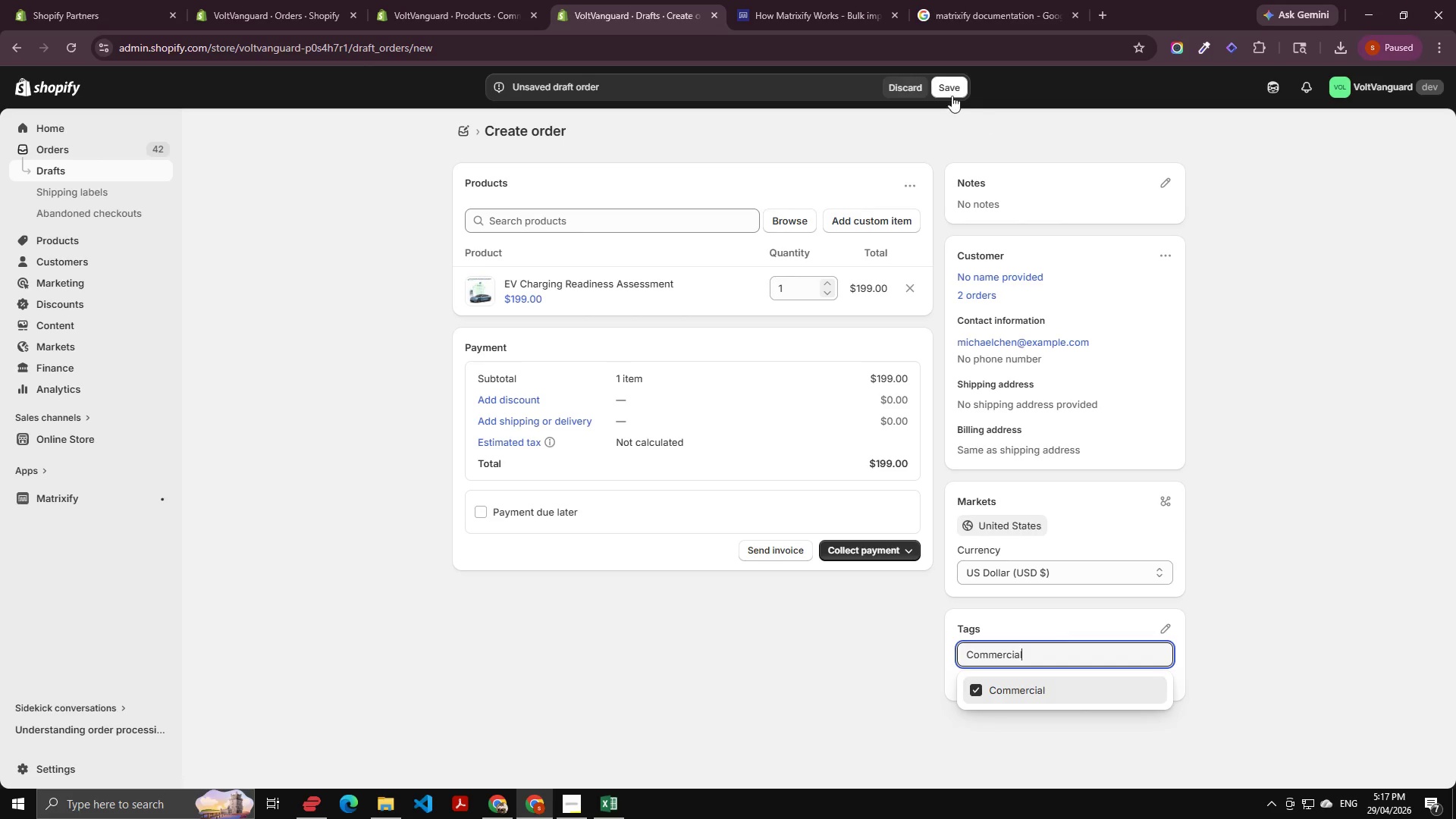 
left_click([949, 89])
 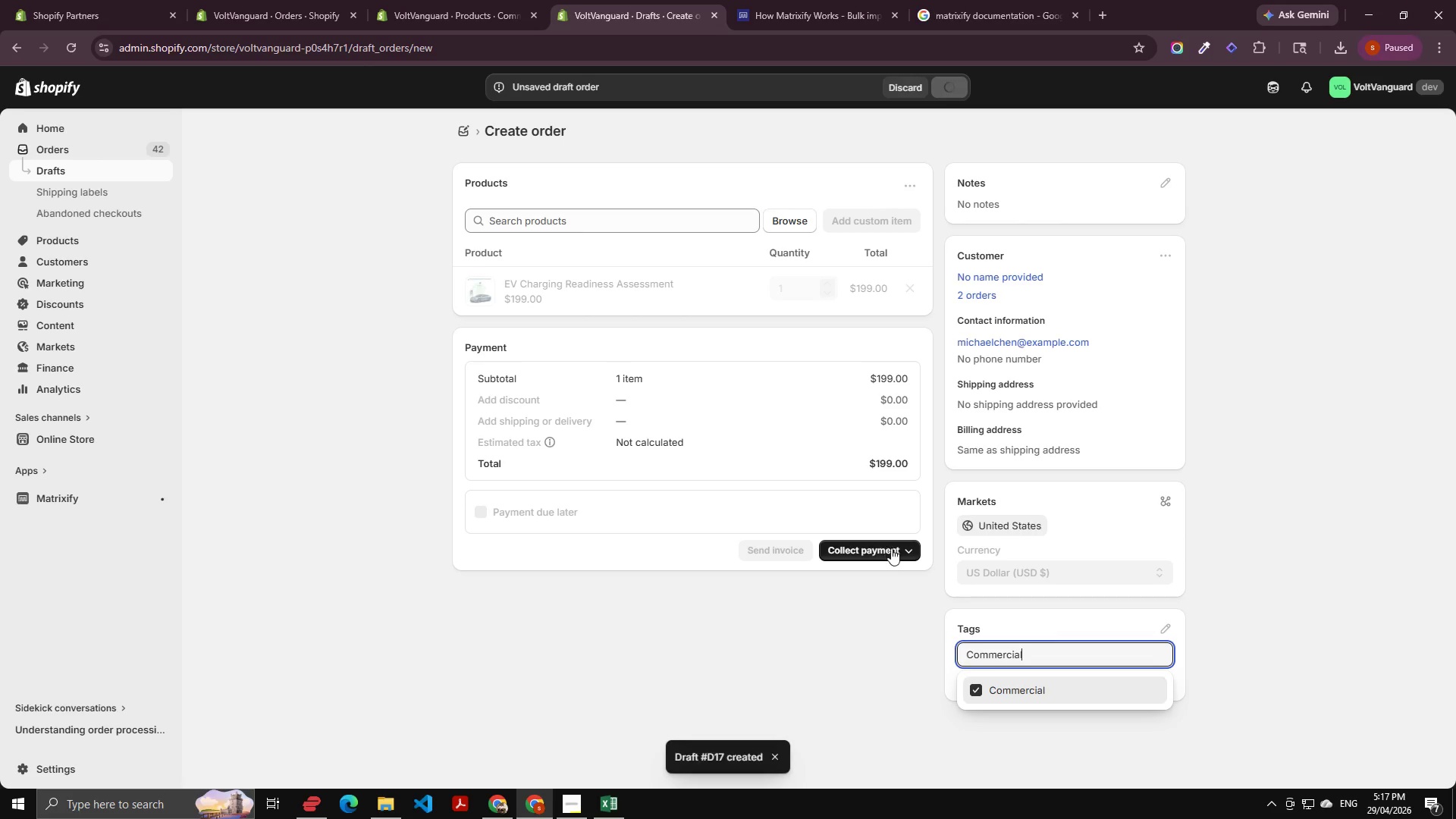 
left_click([894, 545])
 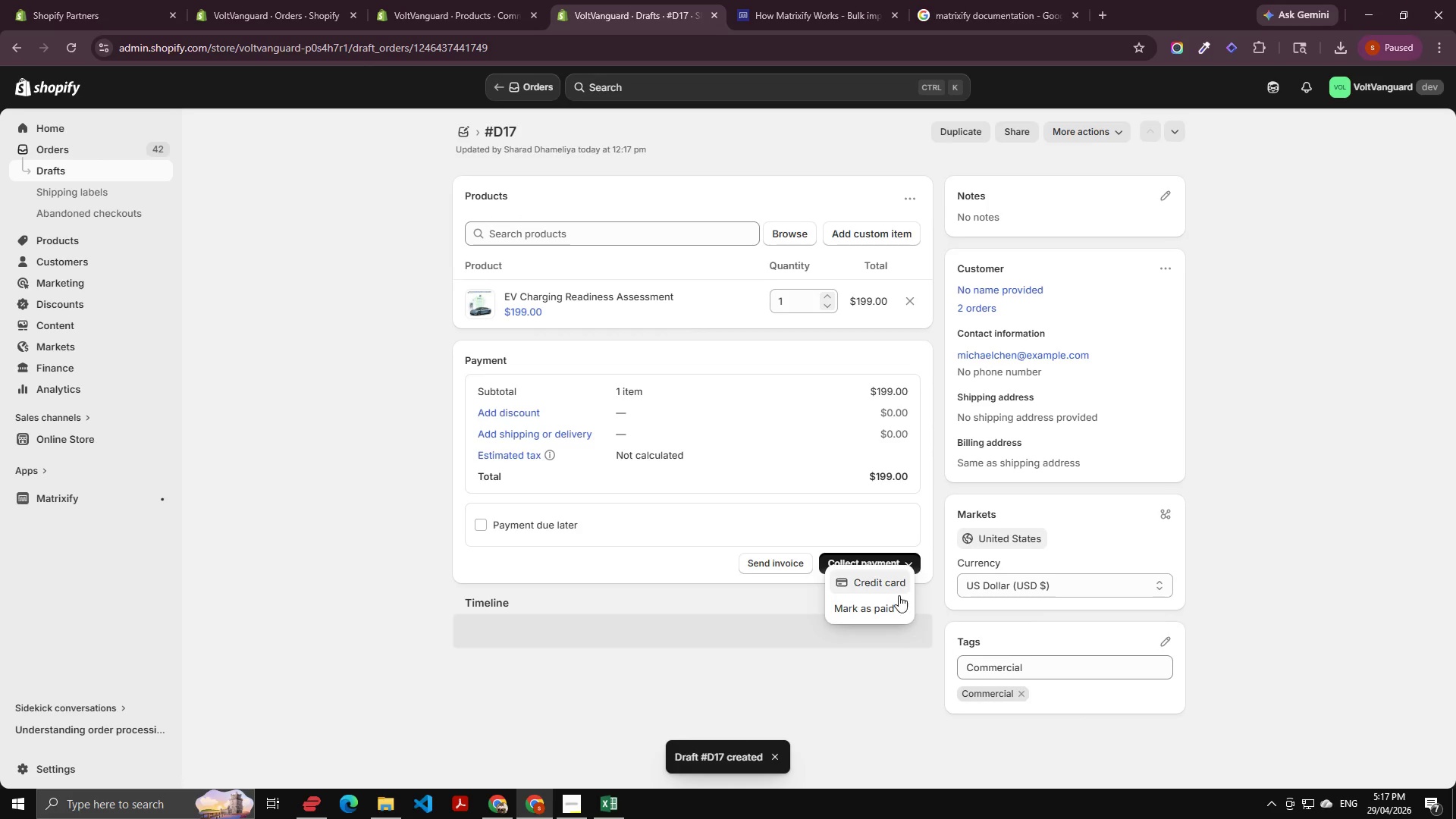 
left_click([876, 603])
 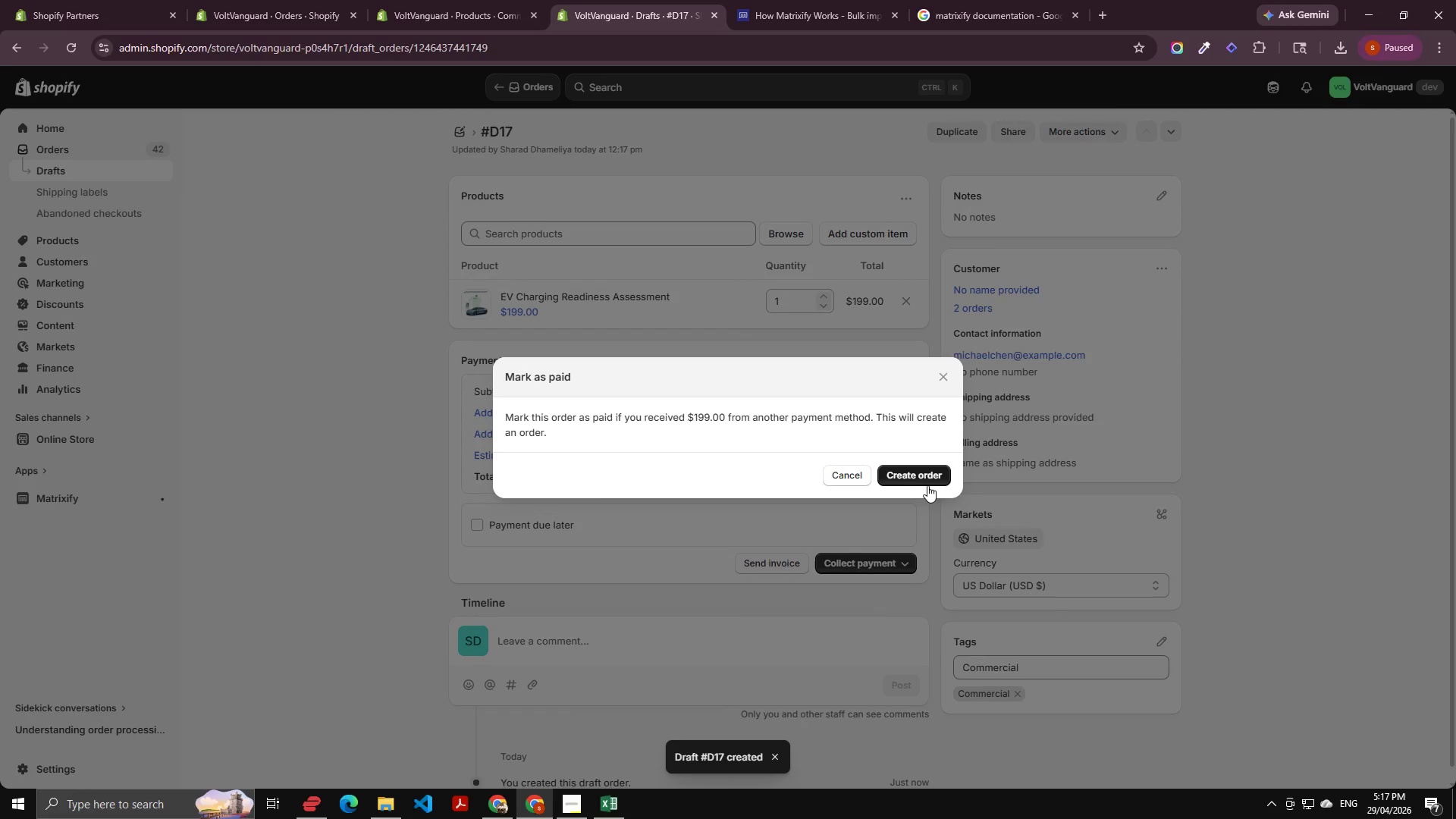 
left_click([929, 477])
 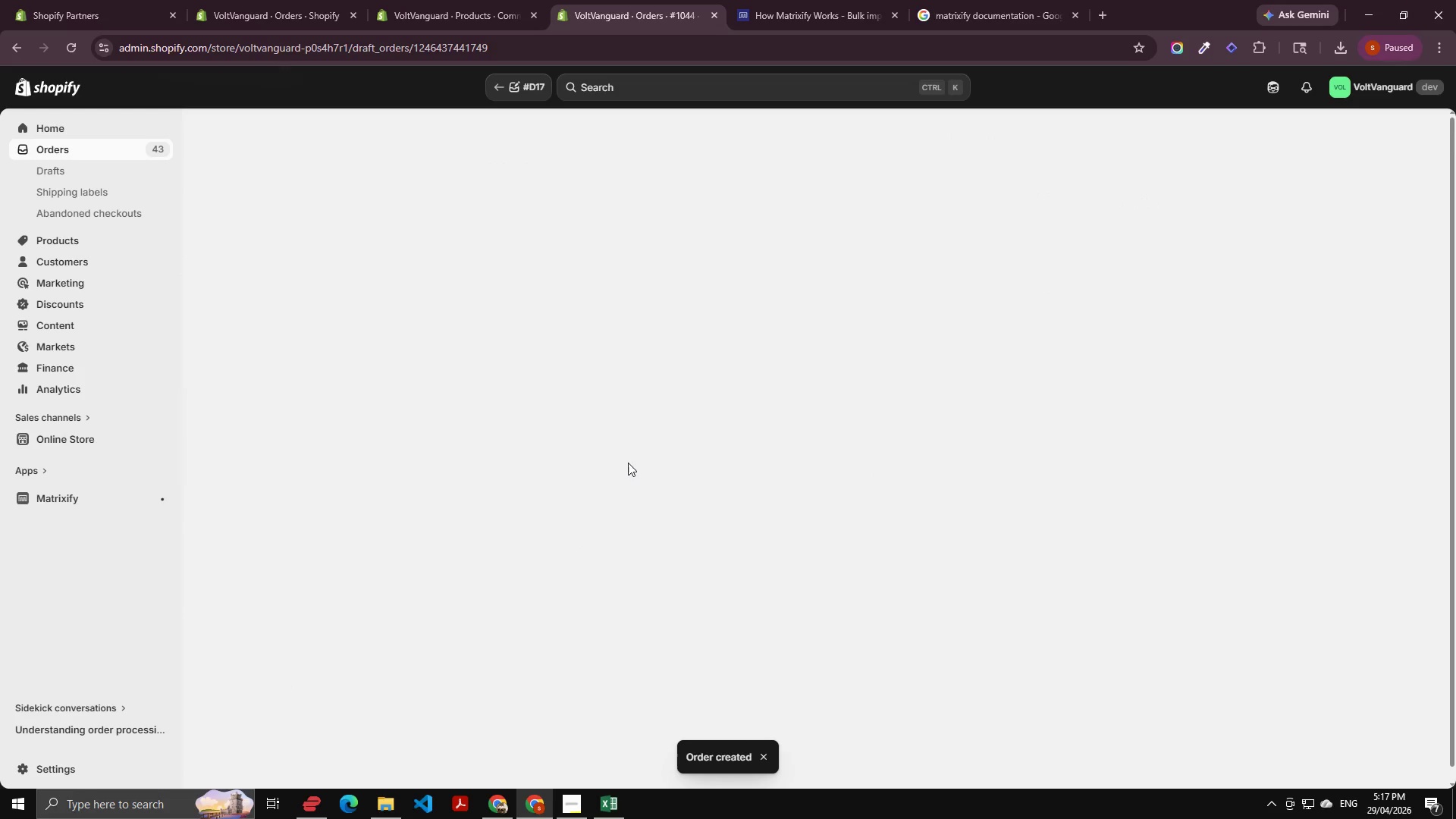 
wait(9.0)
 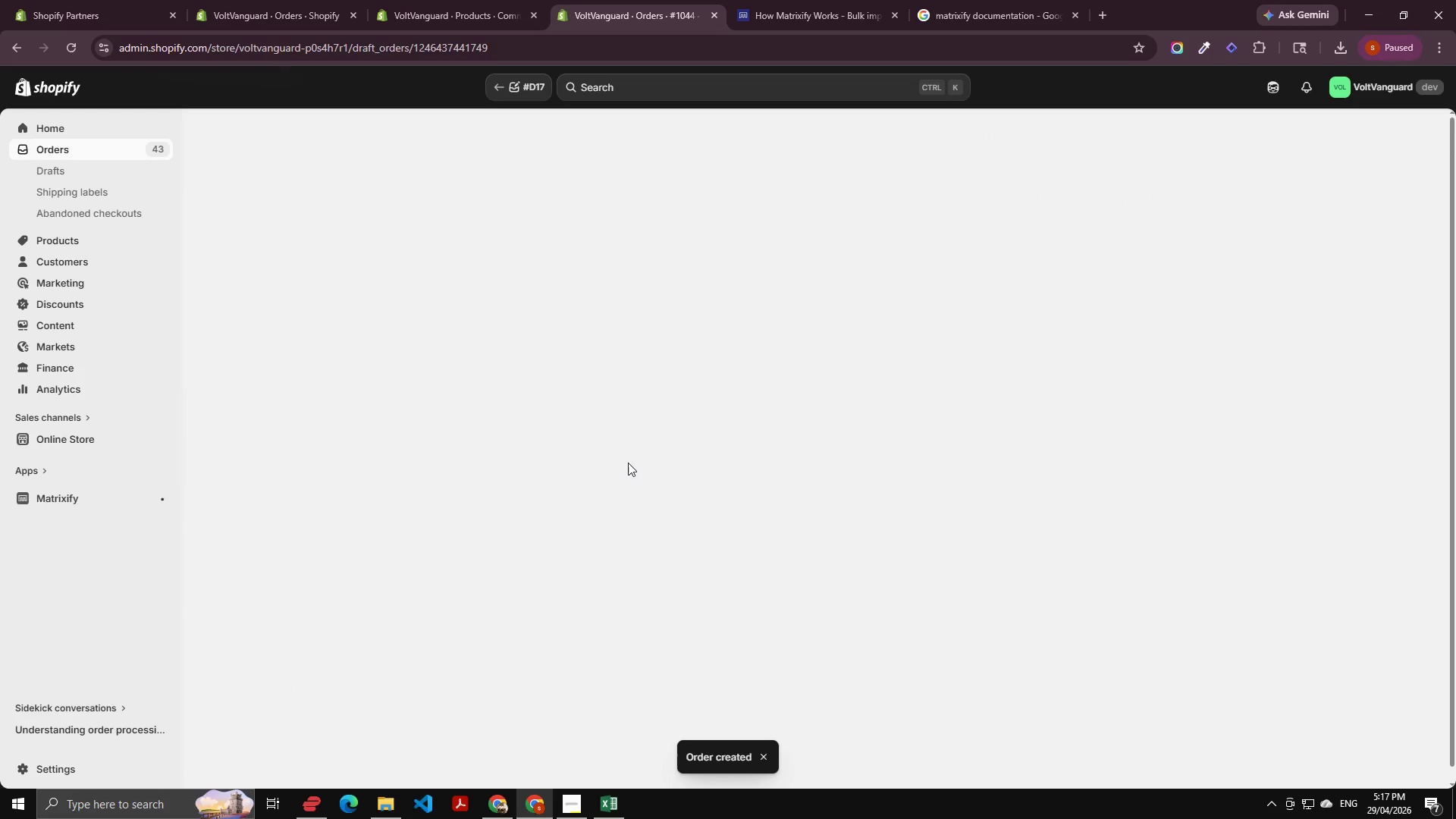 
left_click([56, 305])
 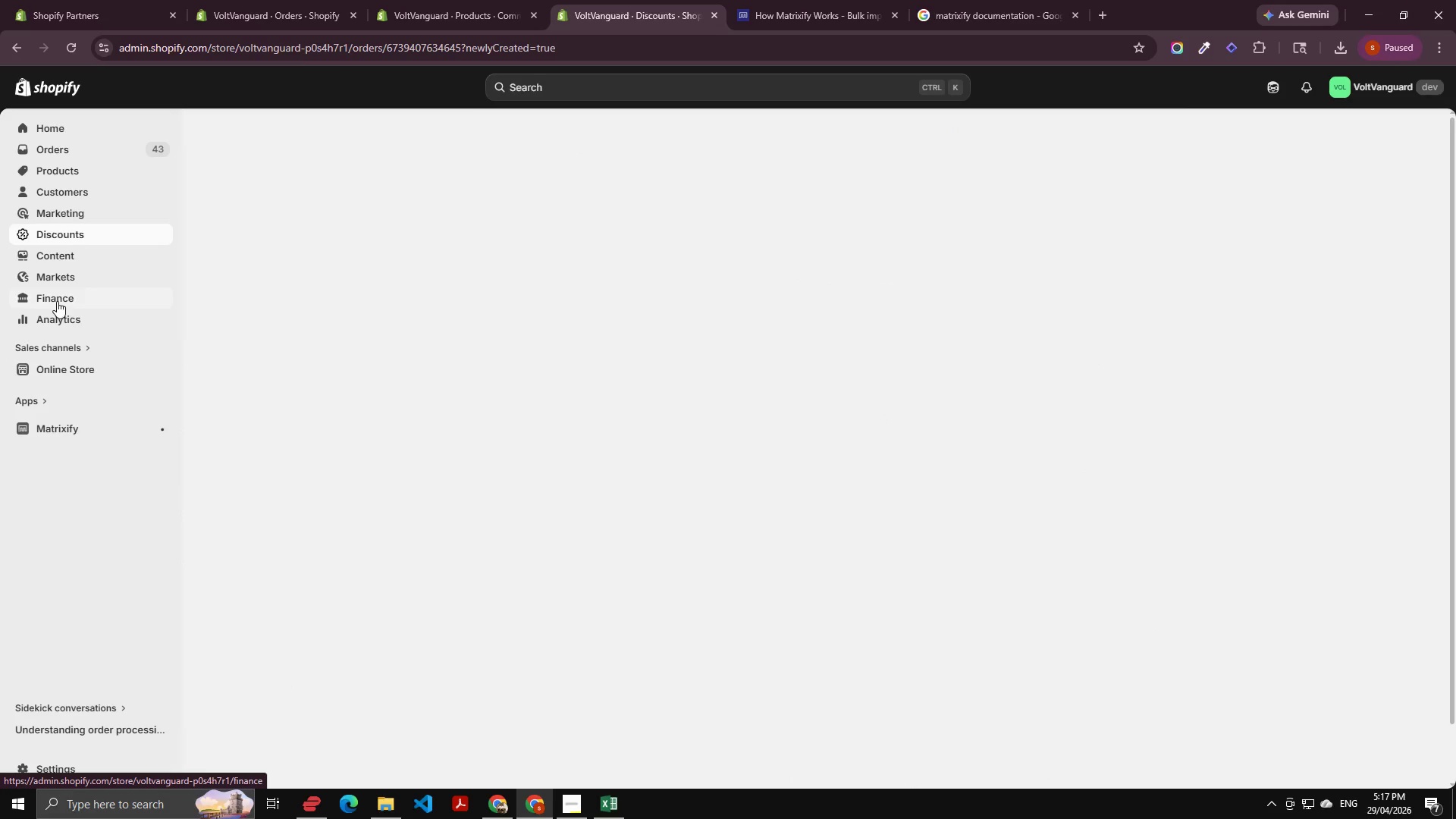 
key(Alt+AltLeft)
 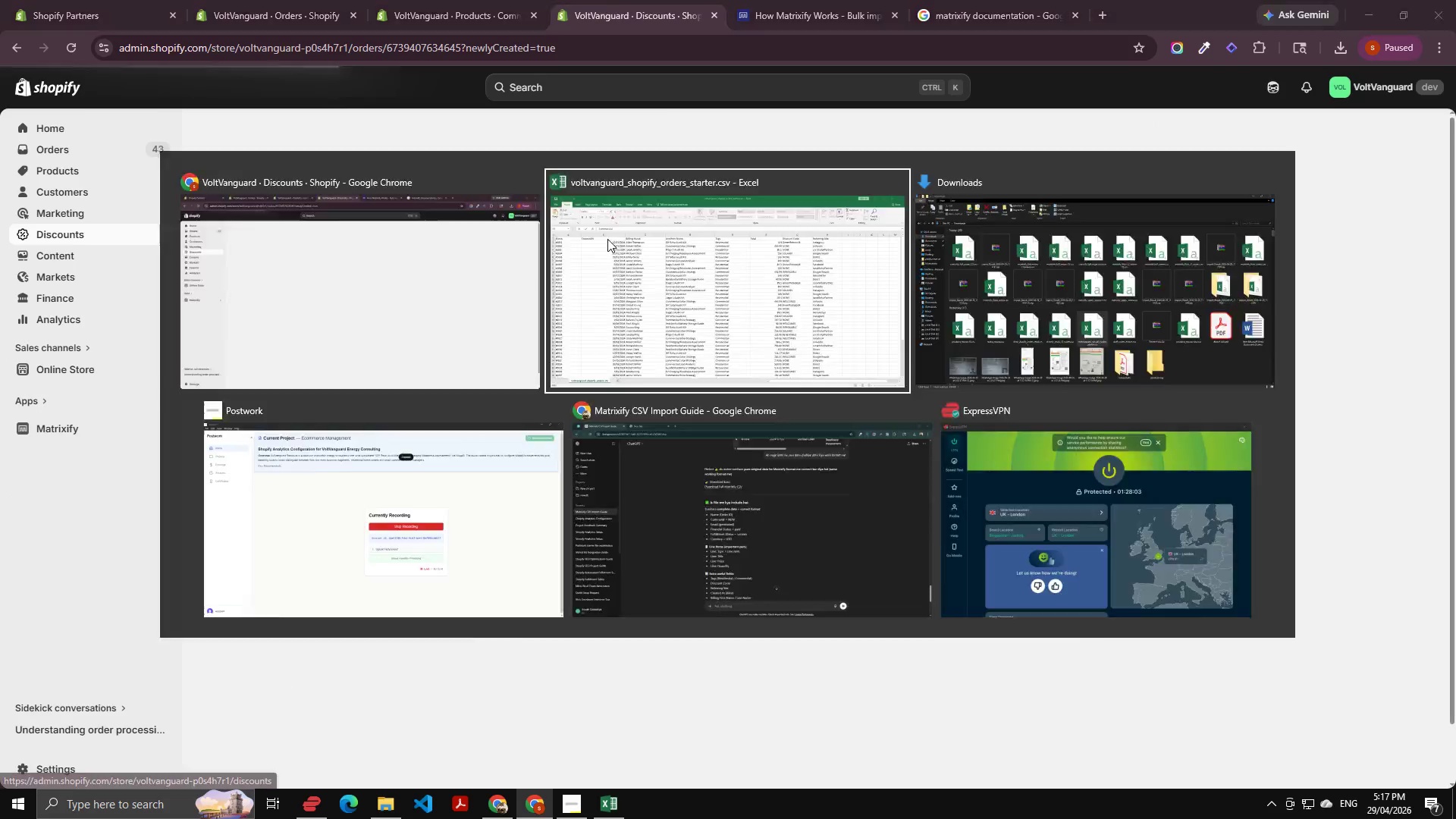 
key(Alt+Tab)
 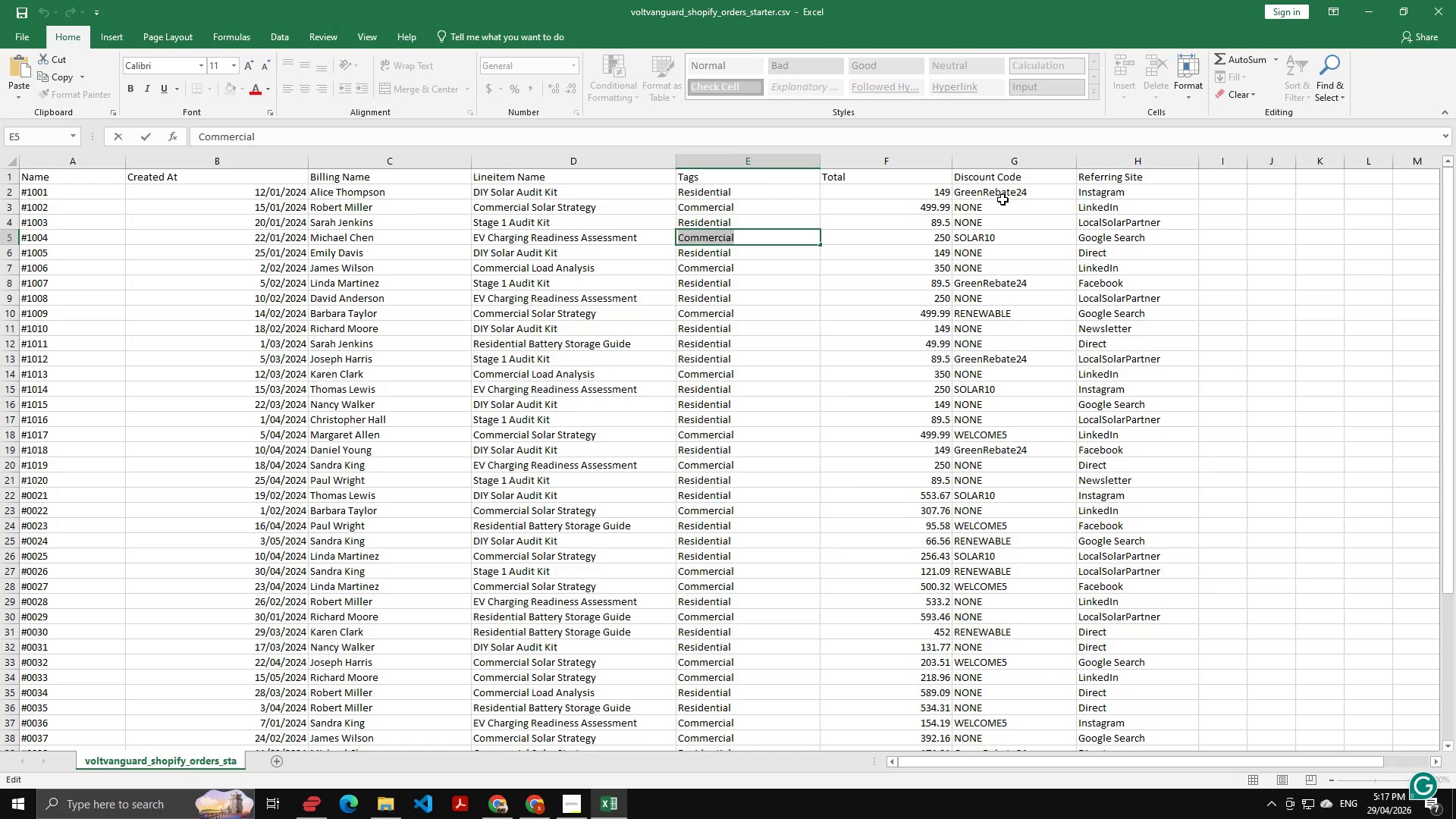 
double_click([1000, 195])
 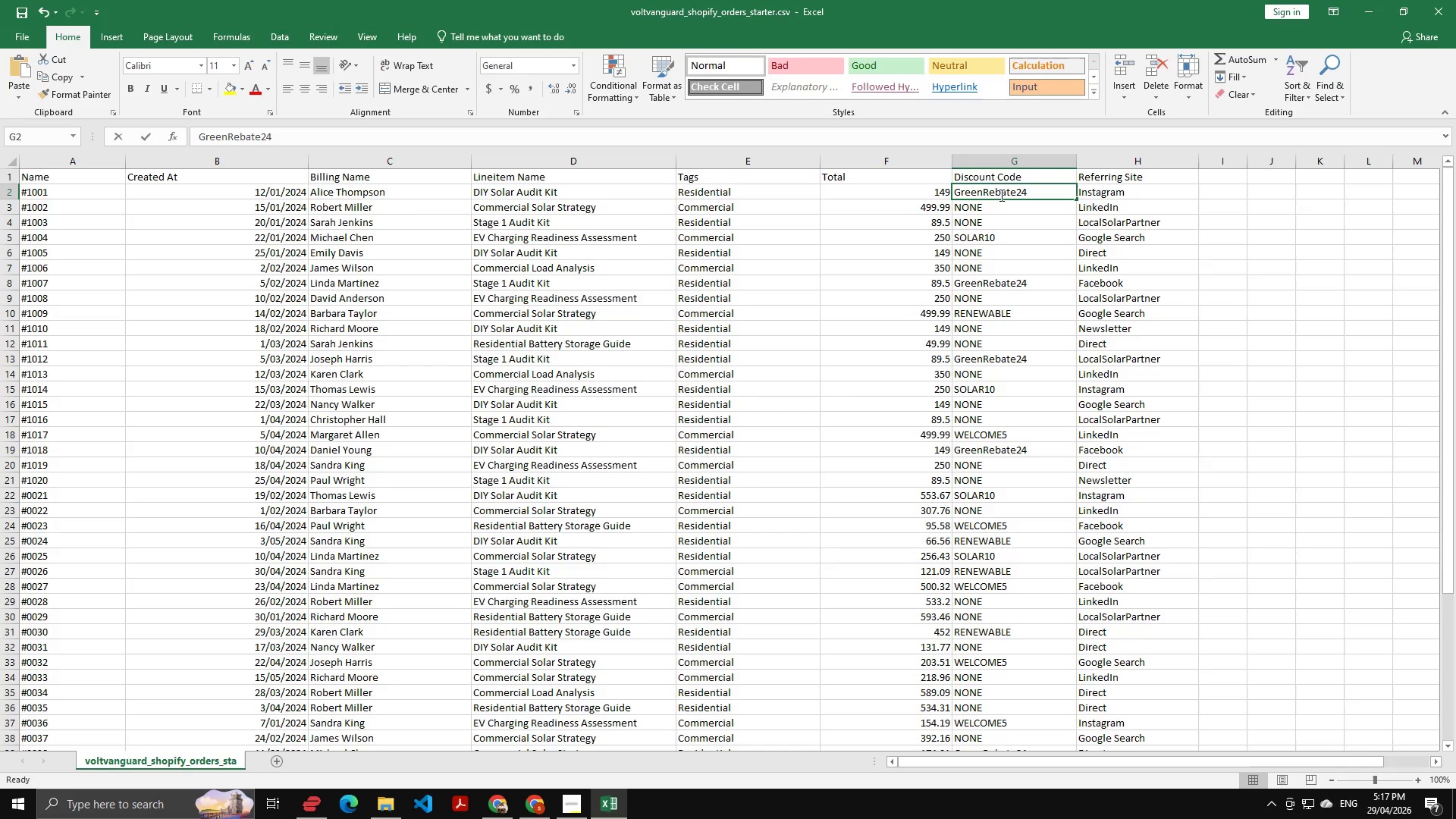 
triple_click([1000, 195])
 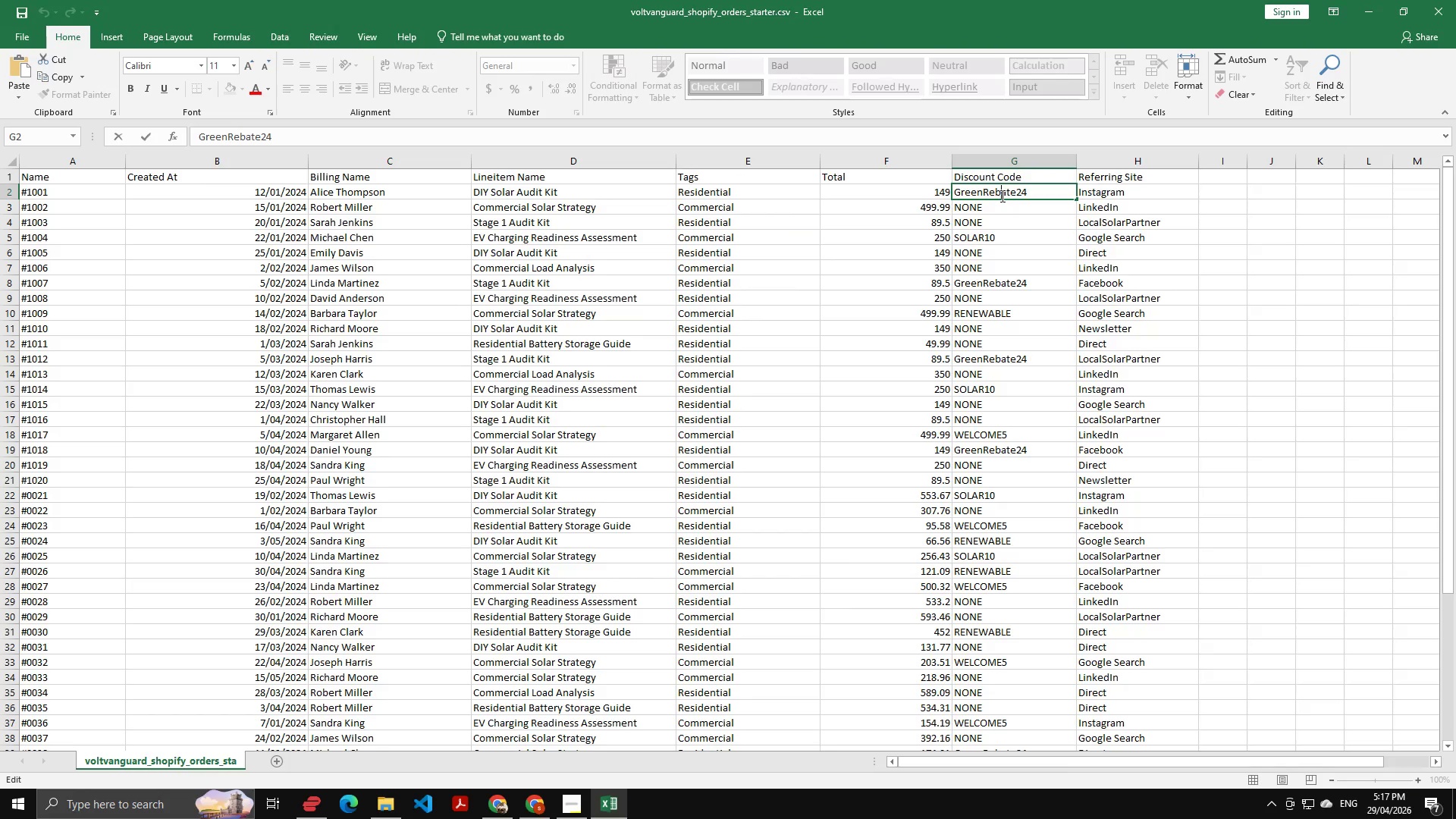 
key(Control+A)
 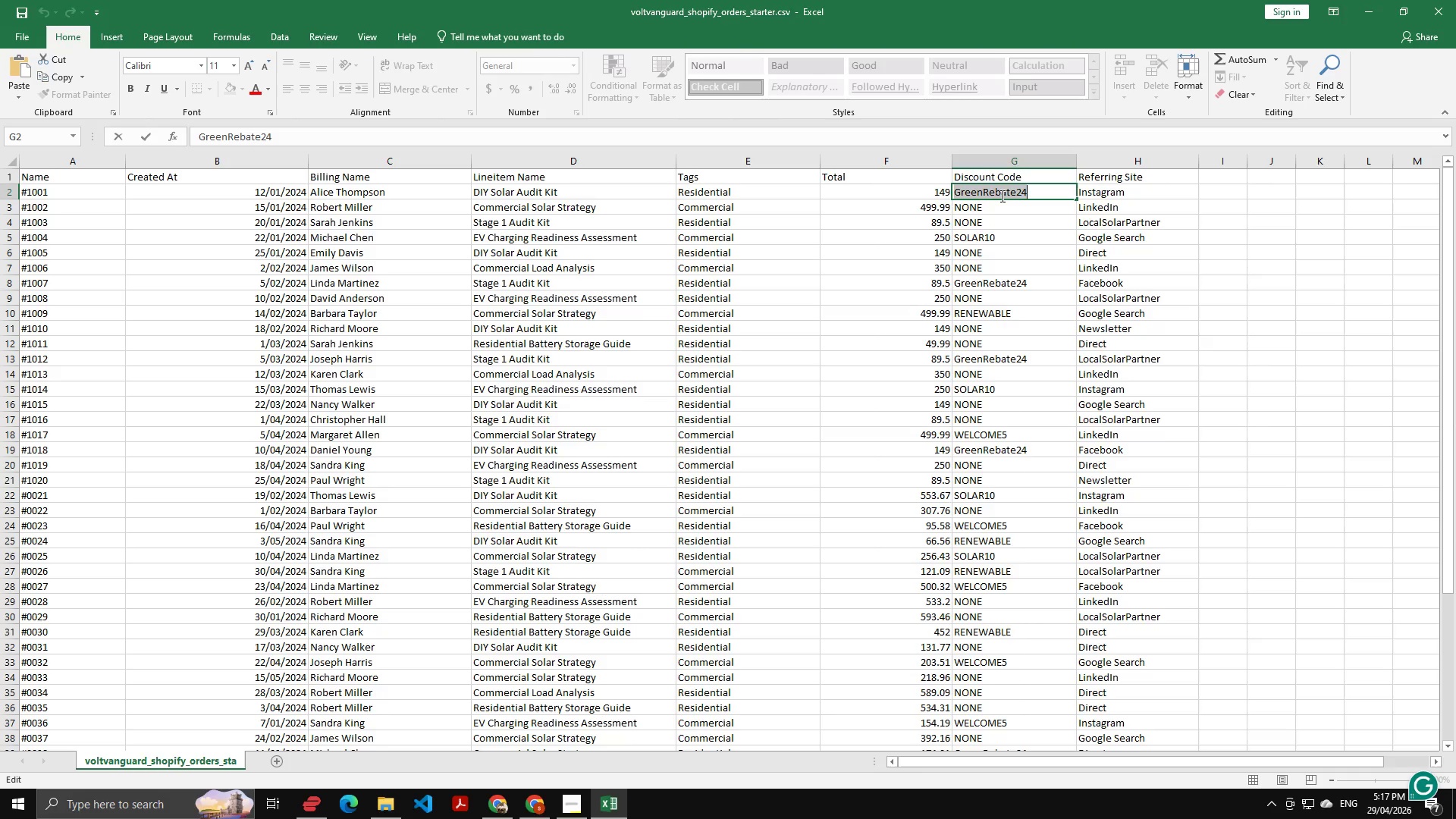 
key(Control+C)
 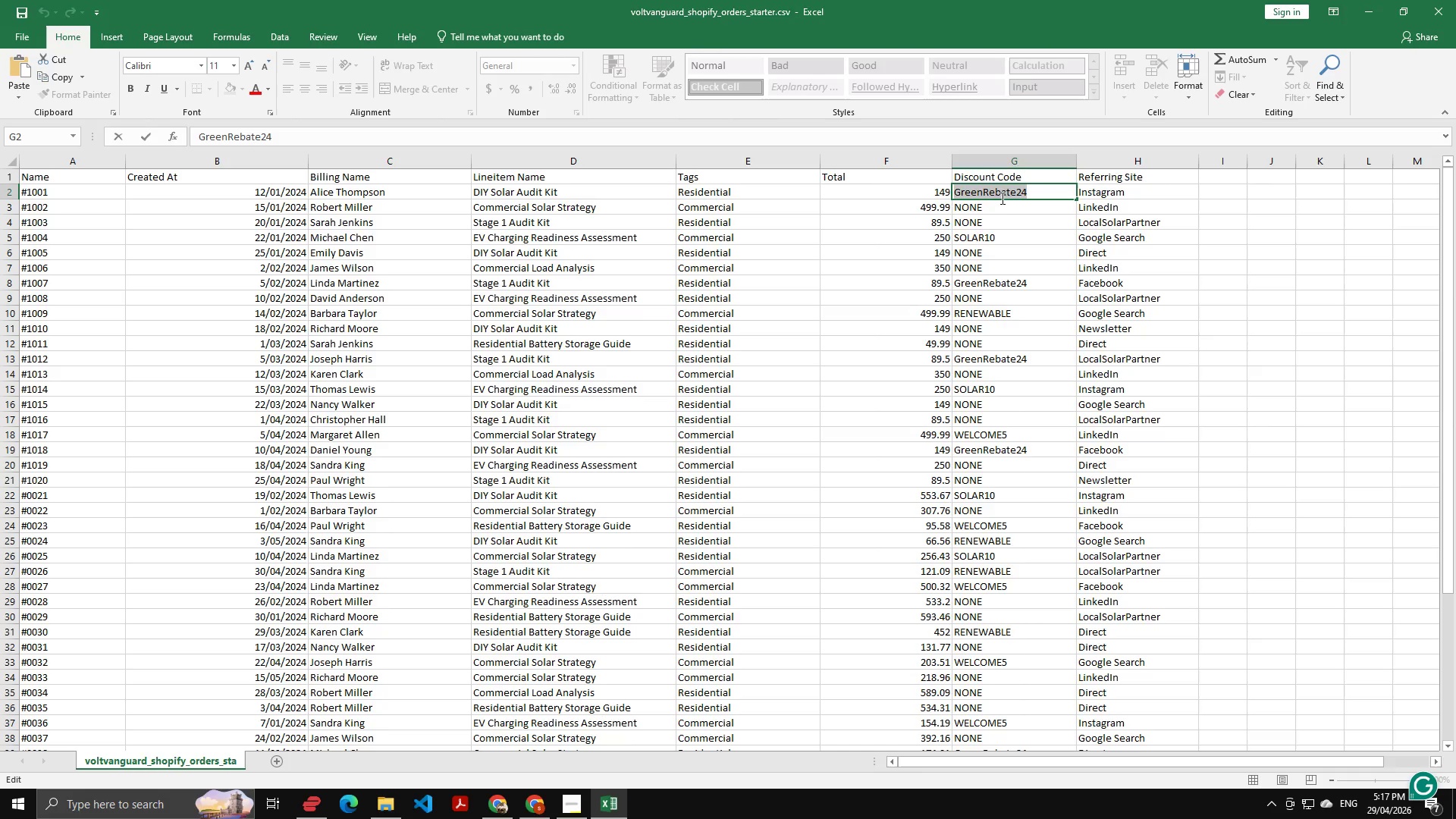 
key(Alt+AltLeft)
 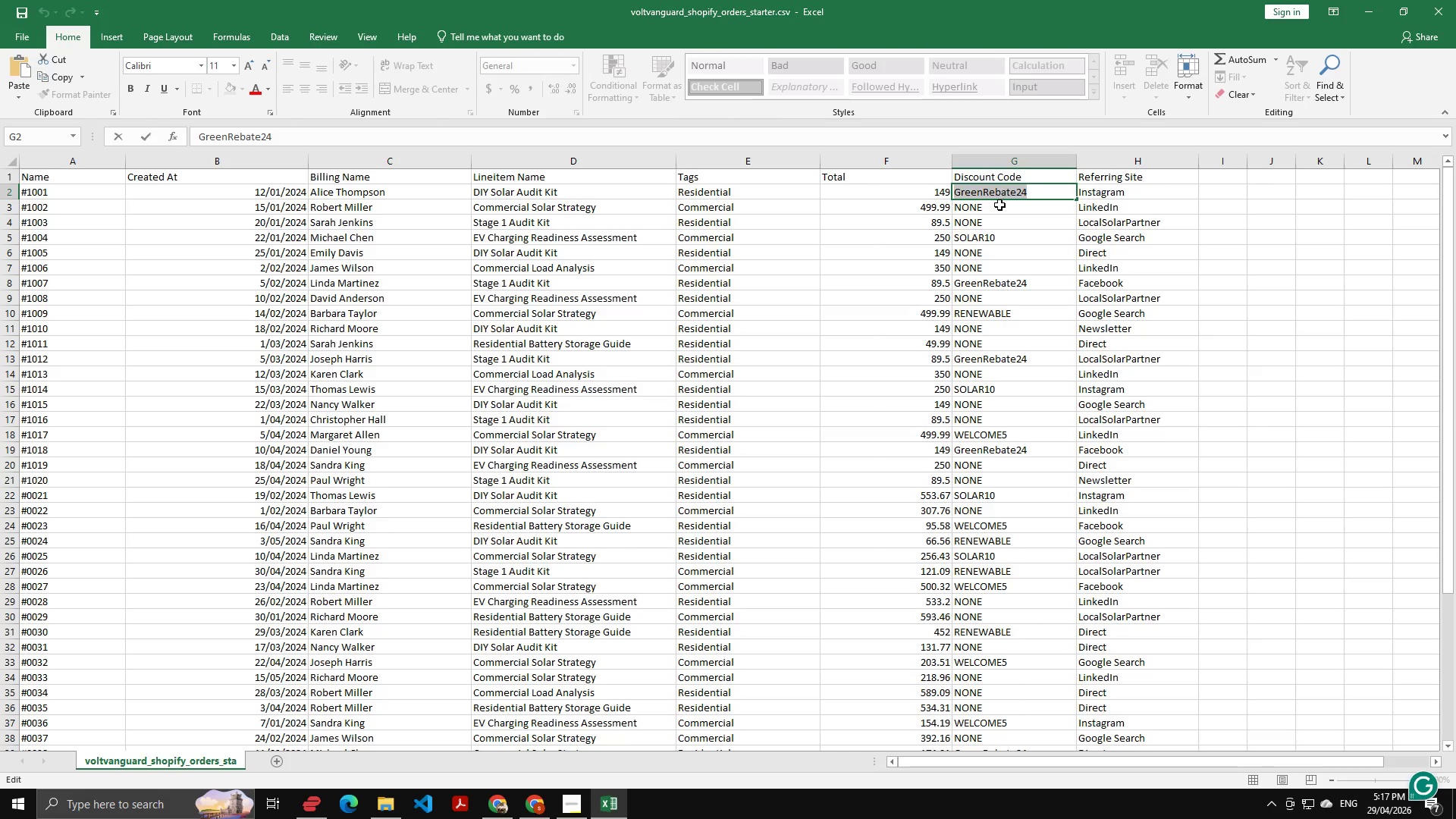 
key(Alt+Tab)
 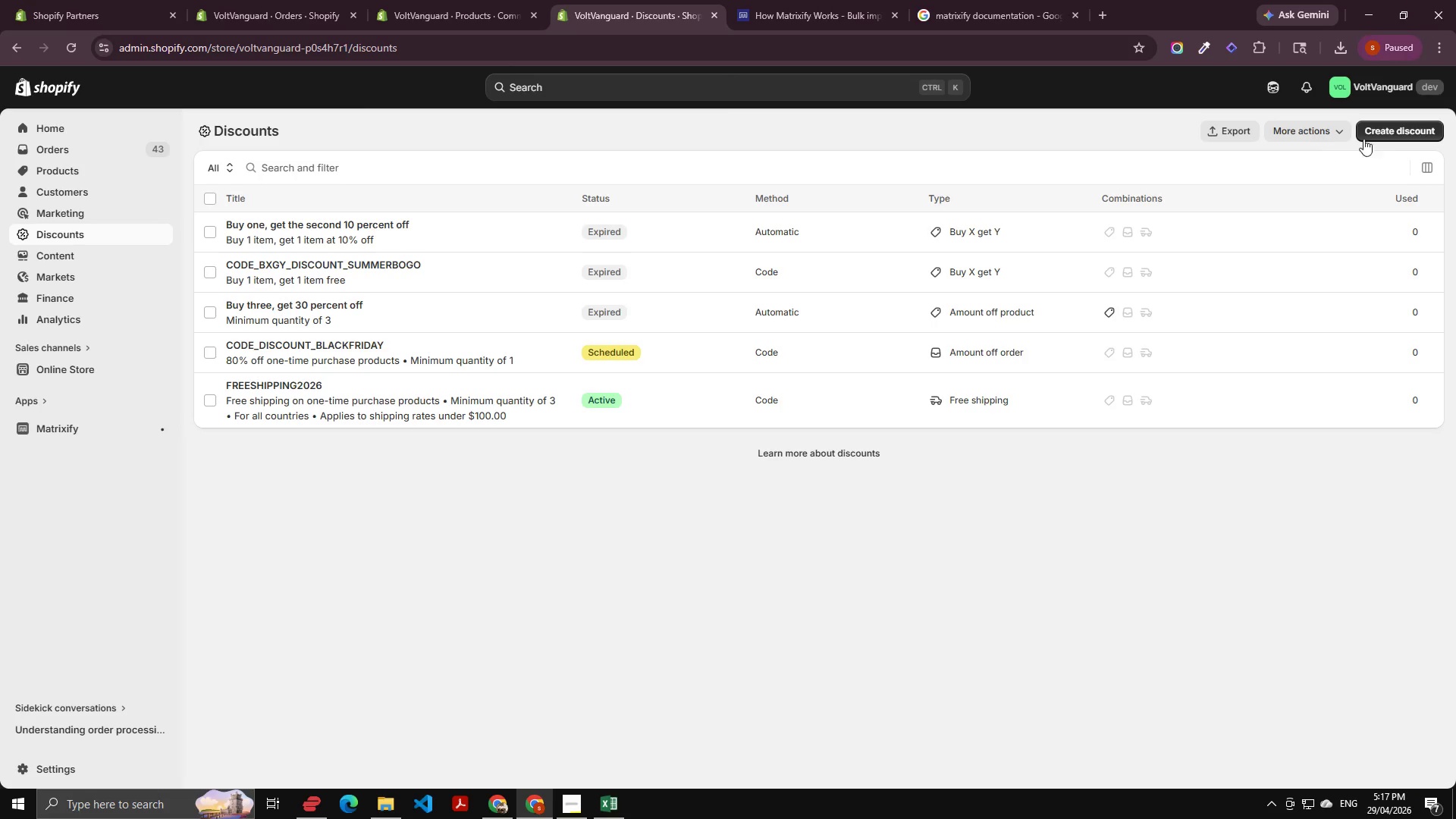 
left_click([1408, 127])
 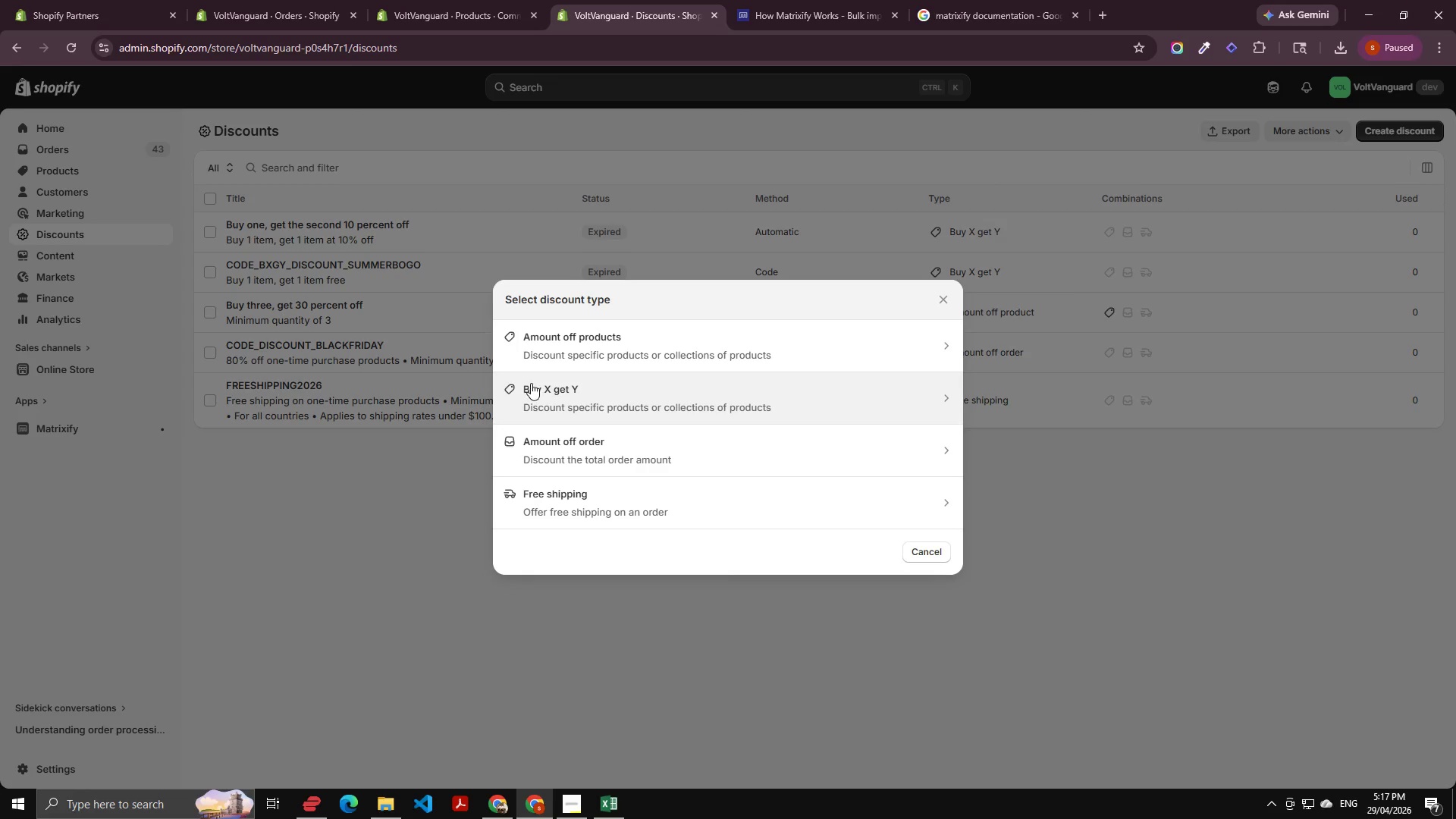 
left_click([565, 334])
 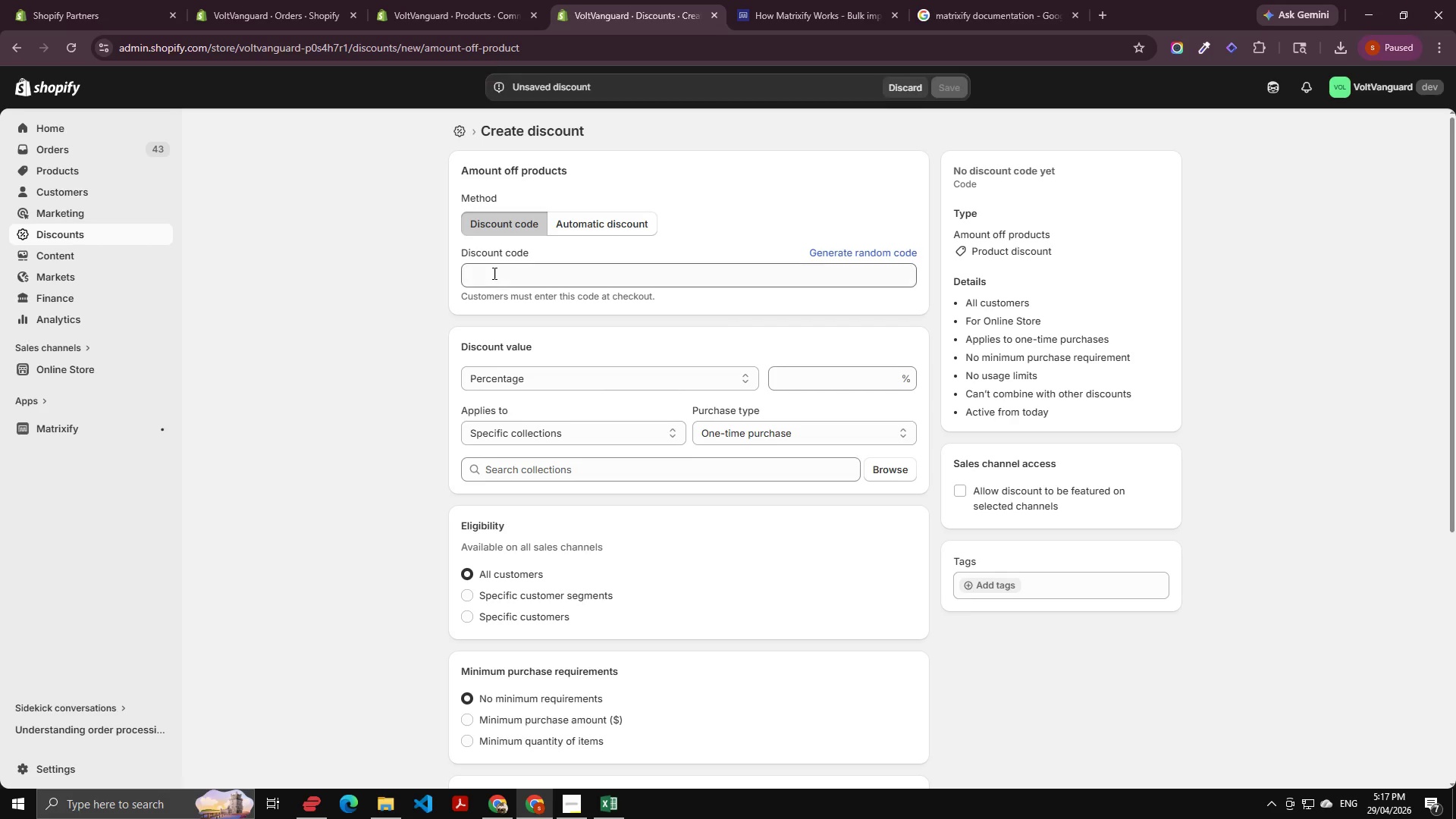 
left_click([497, 268])
 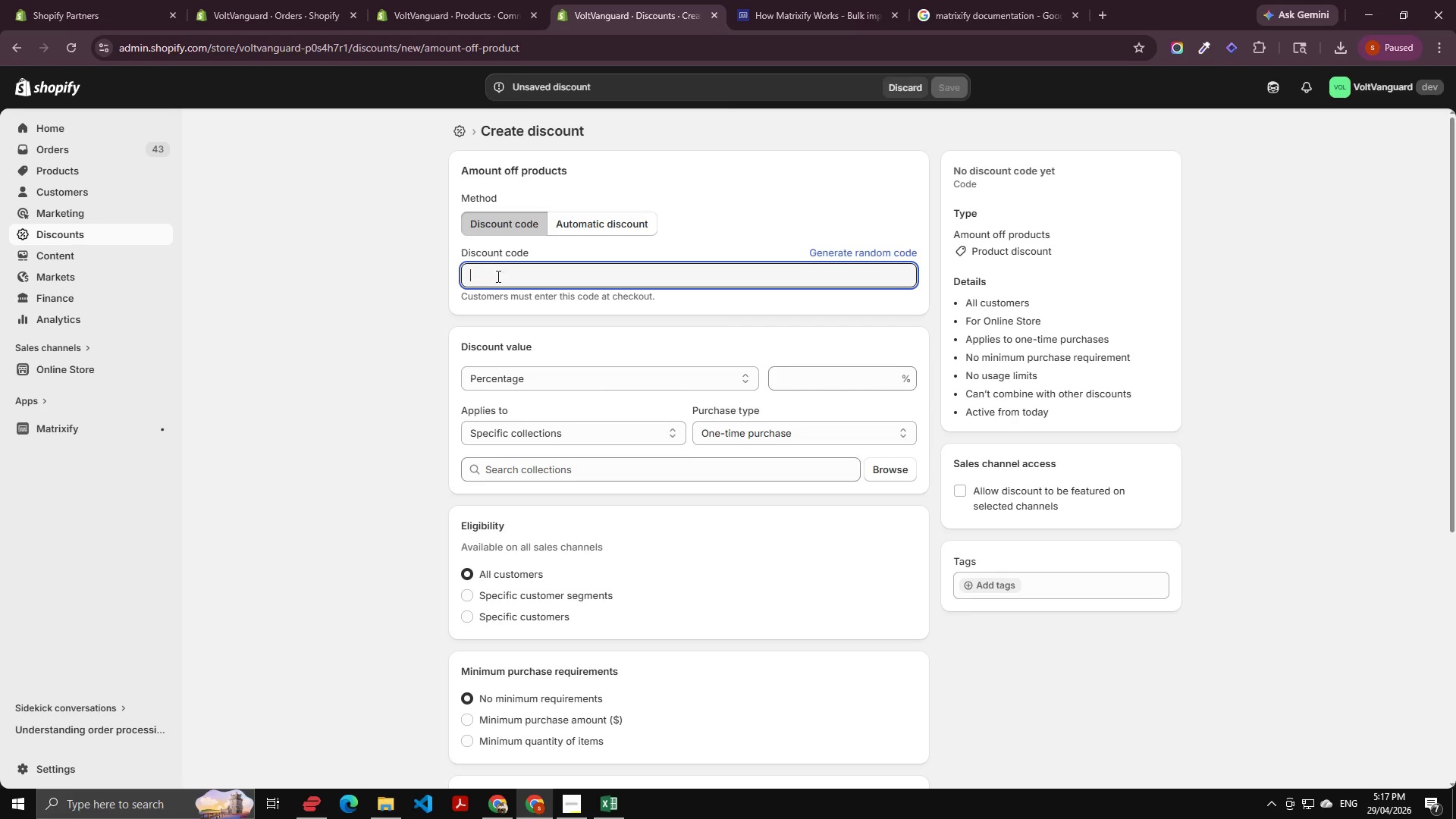 
key(Control+V)
 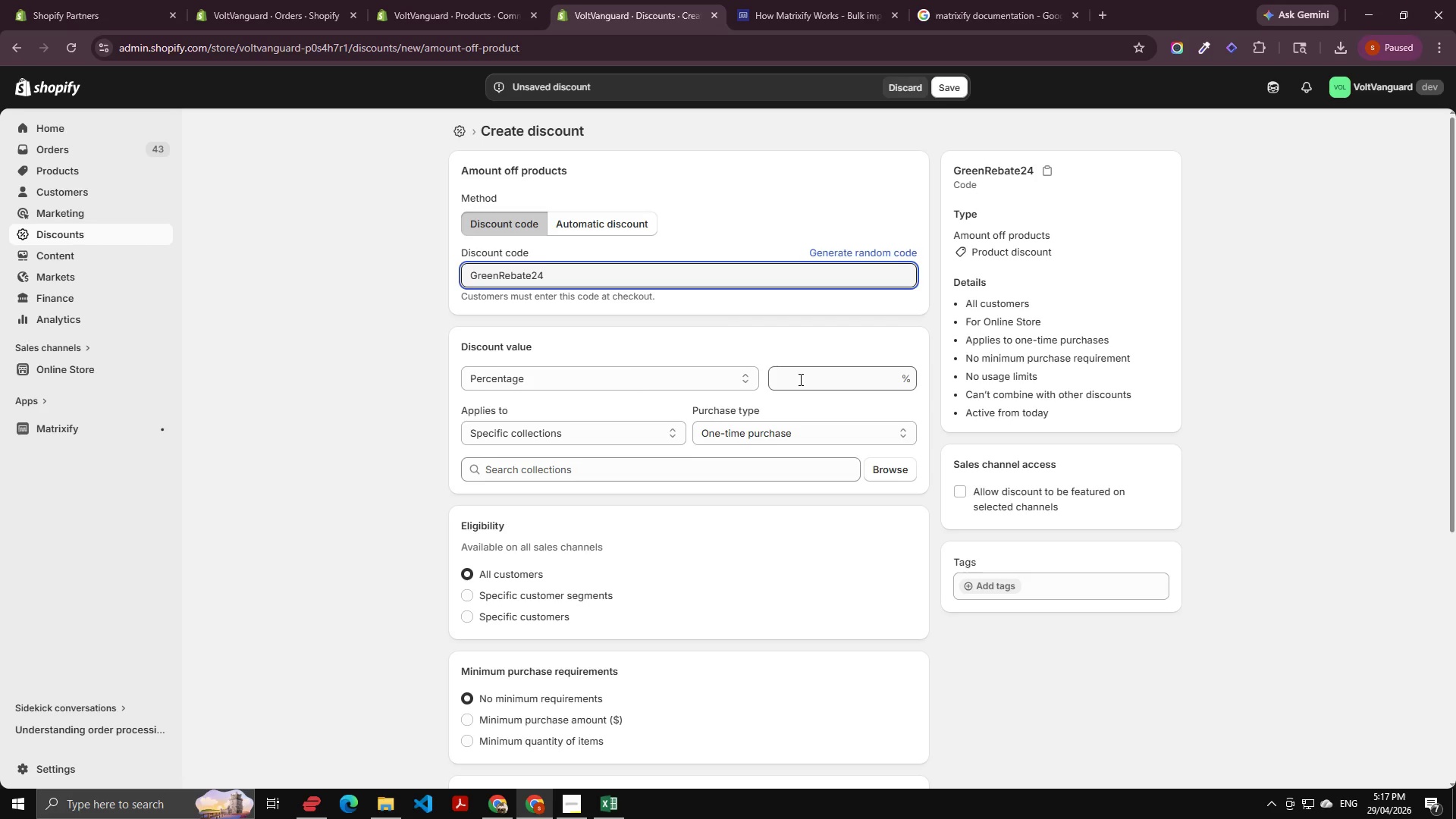 
left_click([629, 369])
 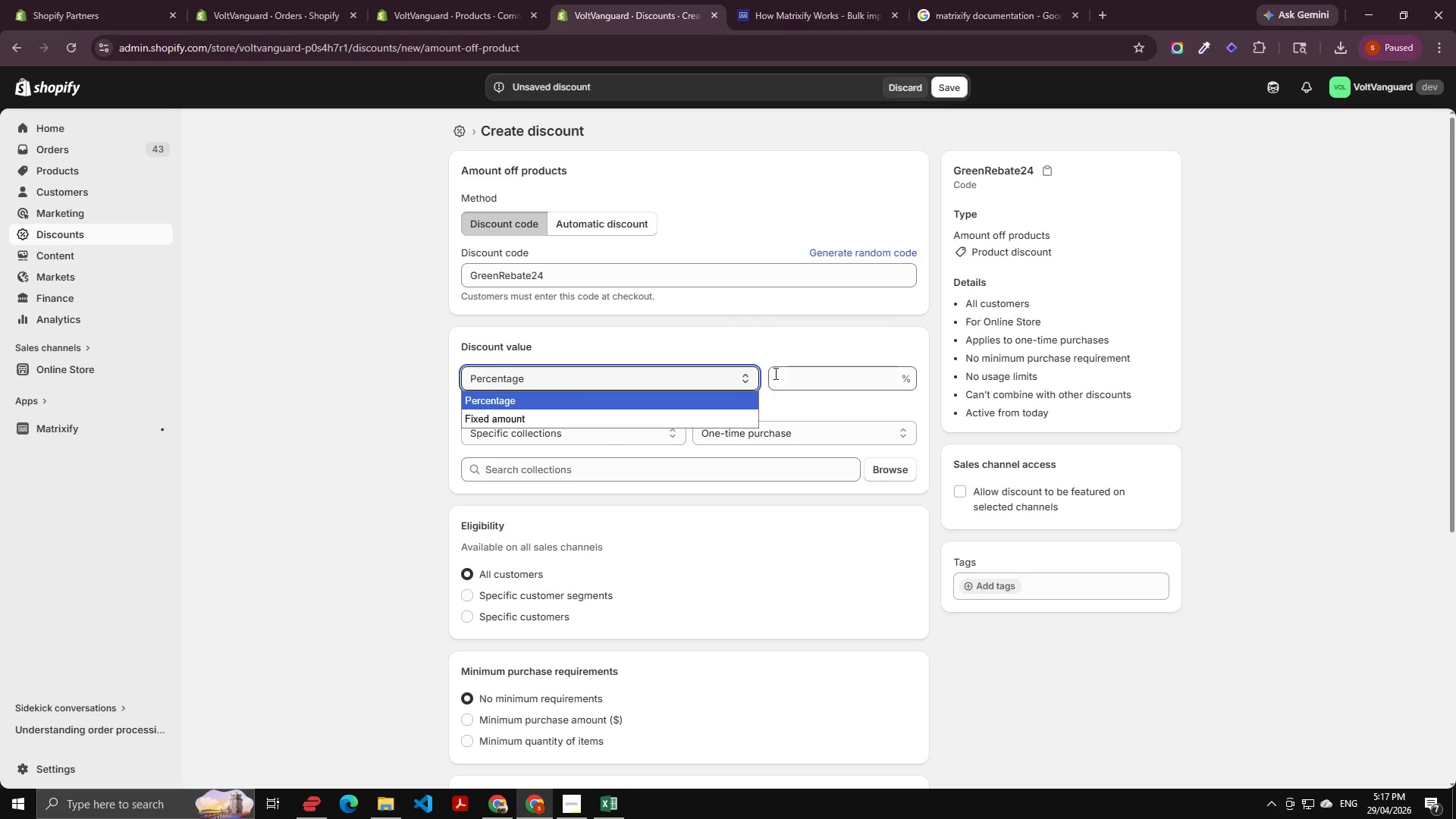 
left_click([786, 373])
 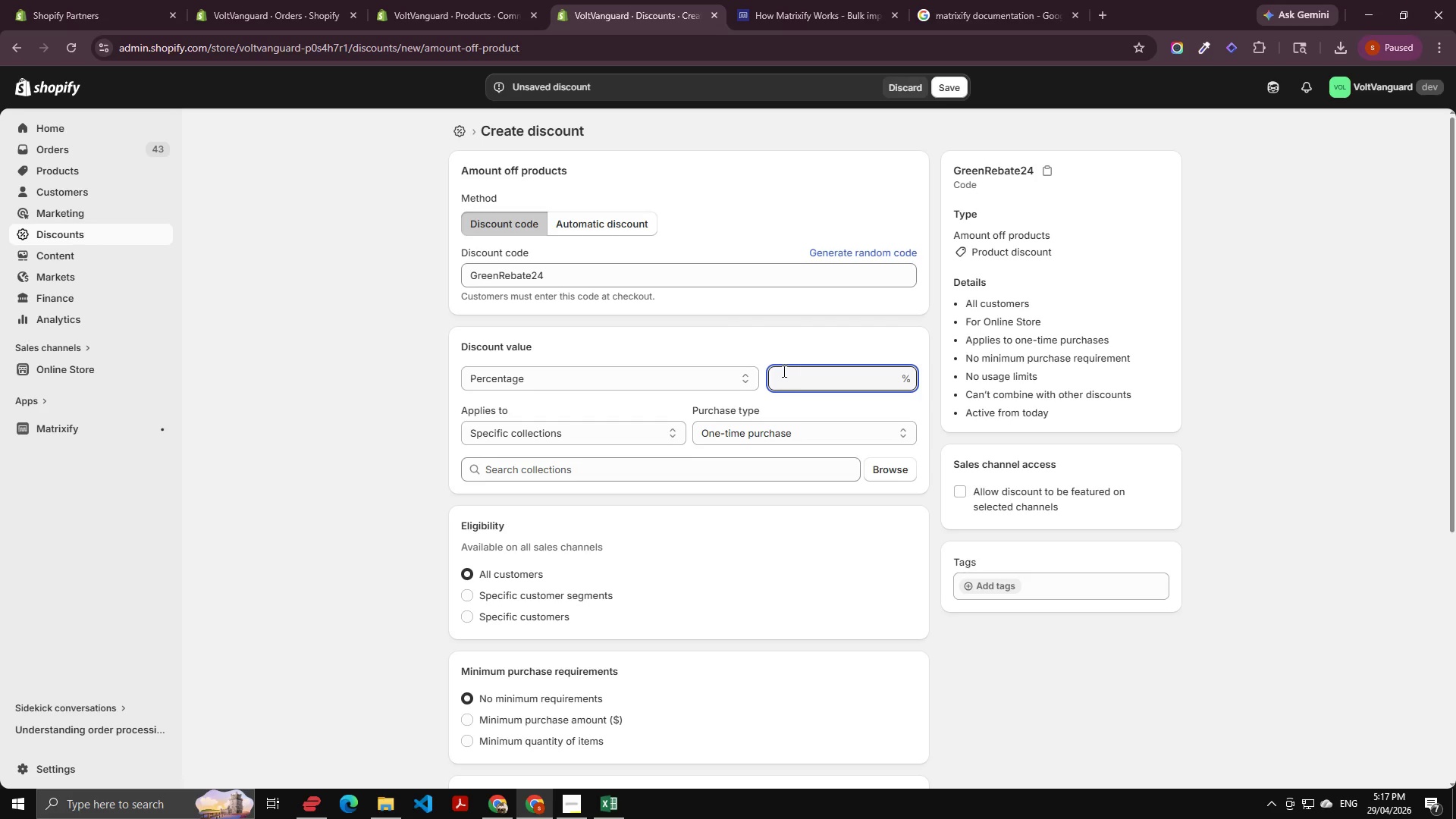 
key(Numpad5)
 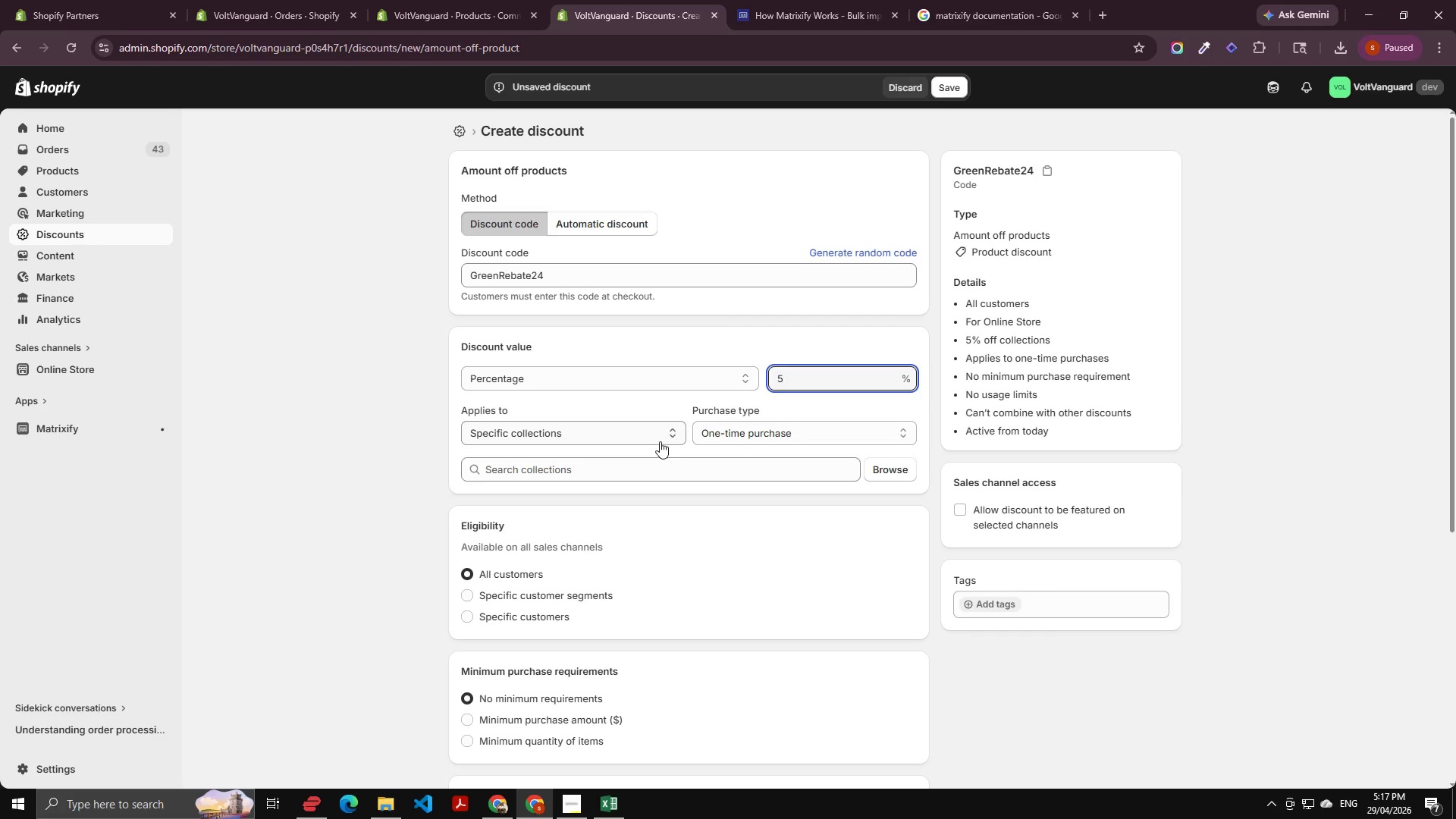 
left_click([664, 431])
 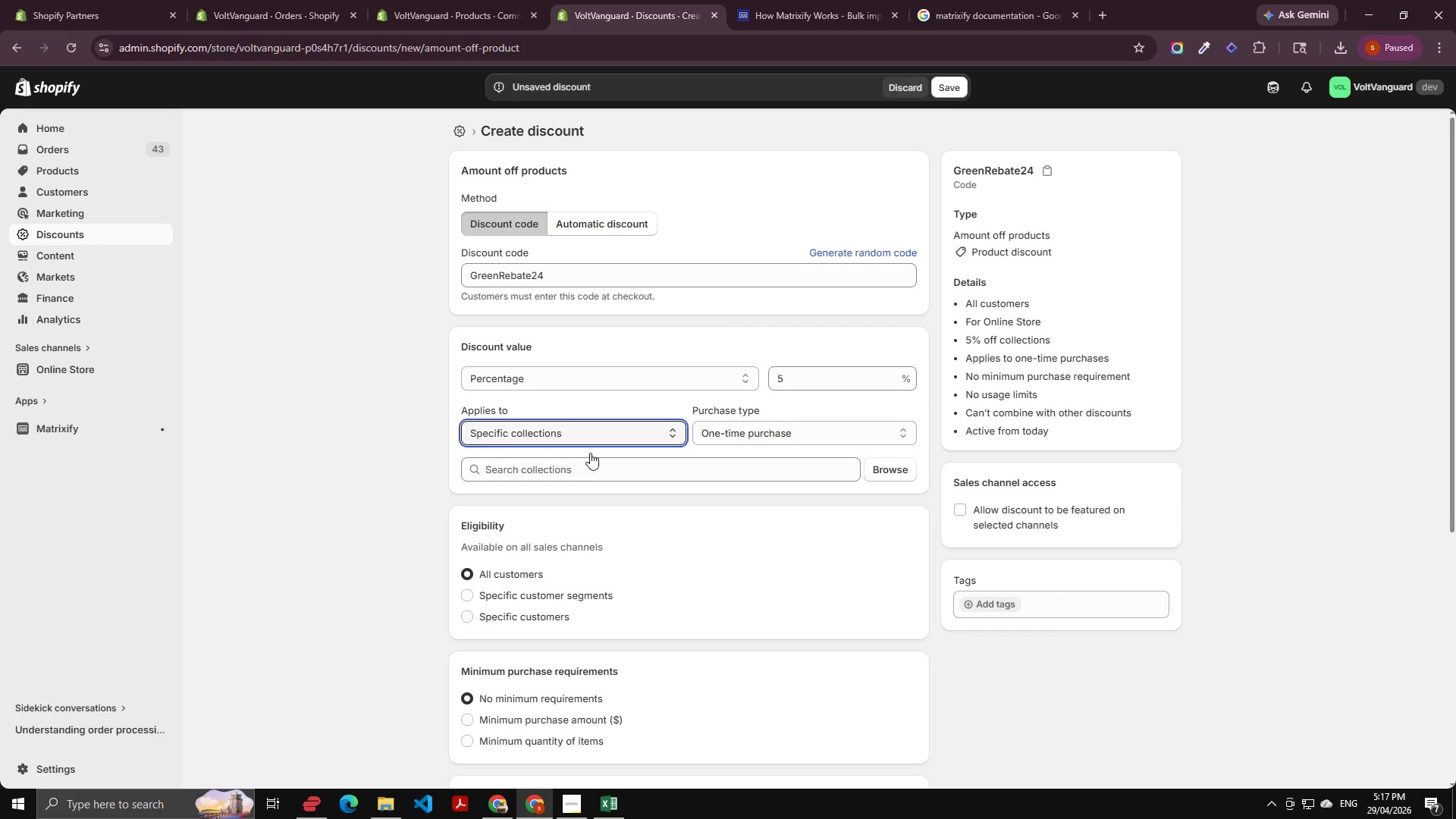 
double_click([723, 433])
 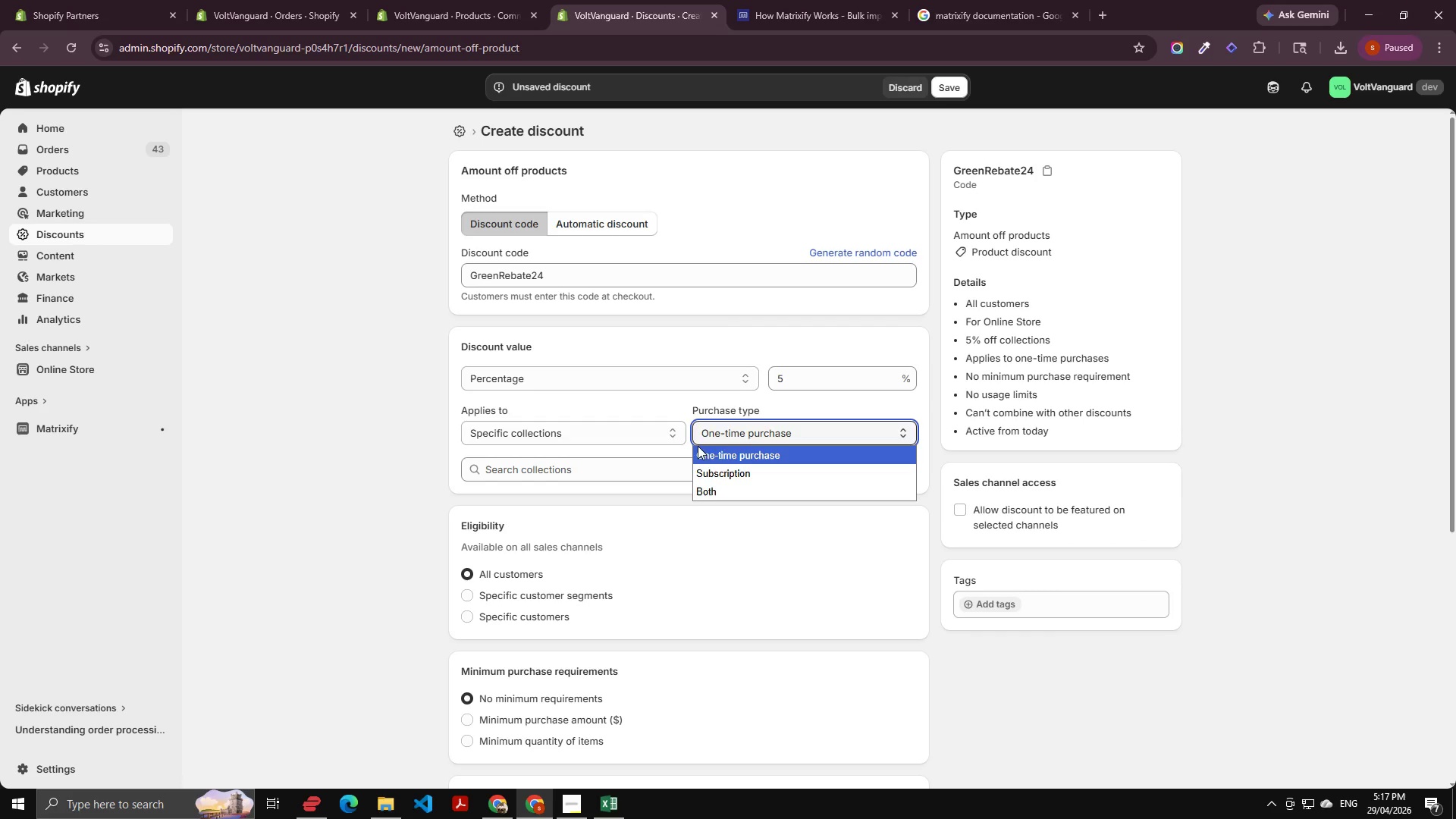 
left_click([624, 421])
 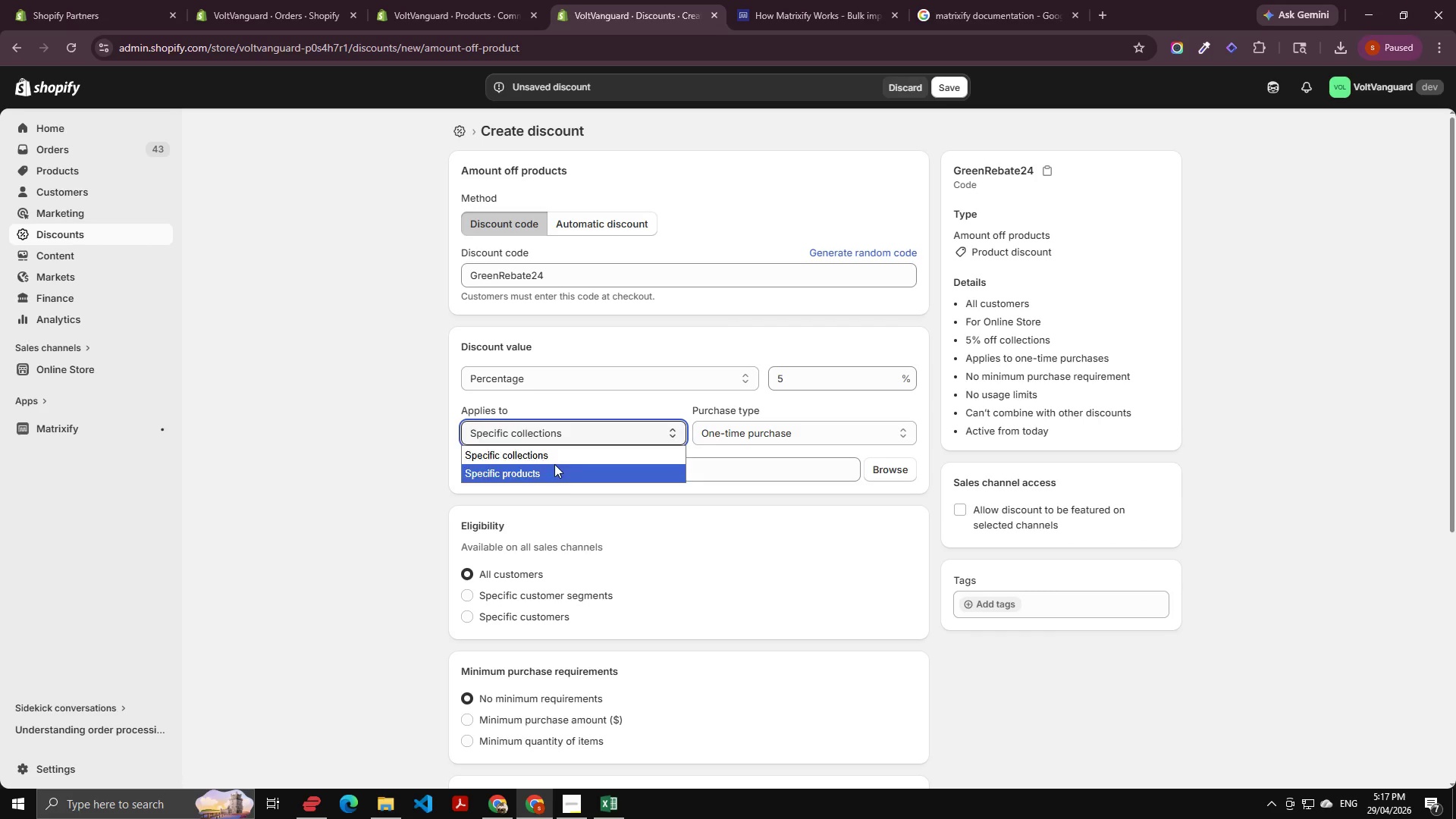 
left_click([566, 459])
 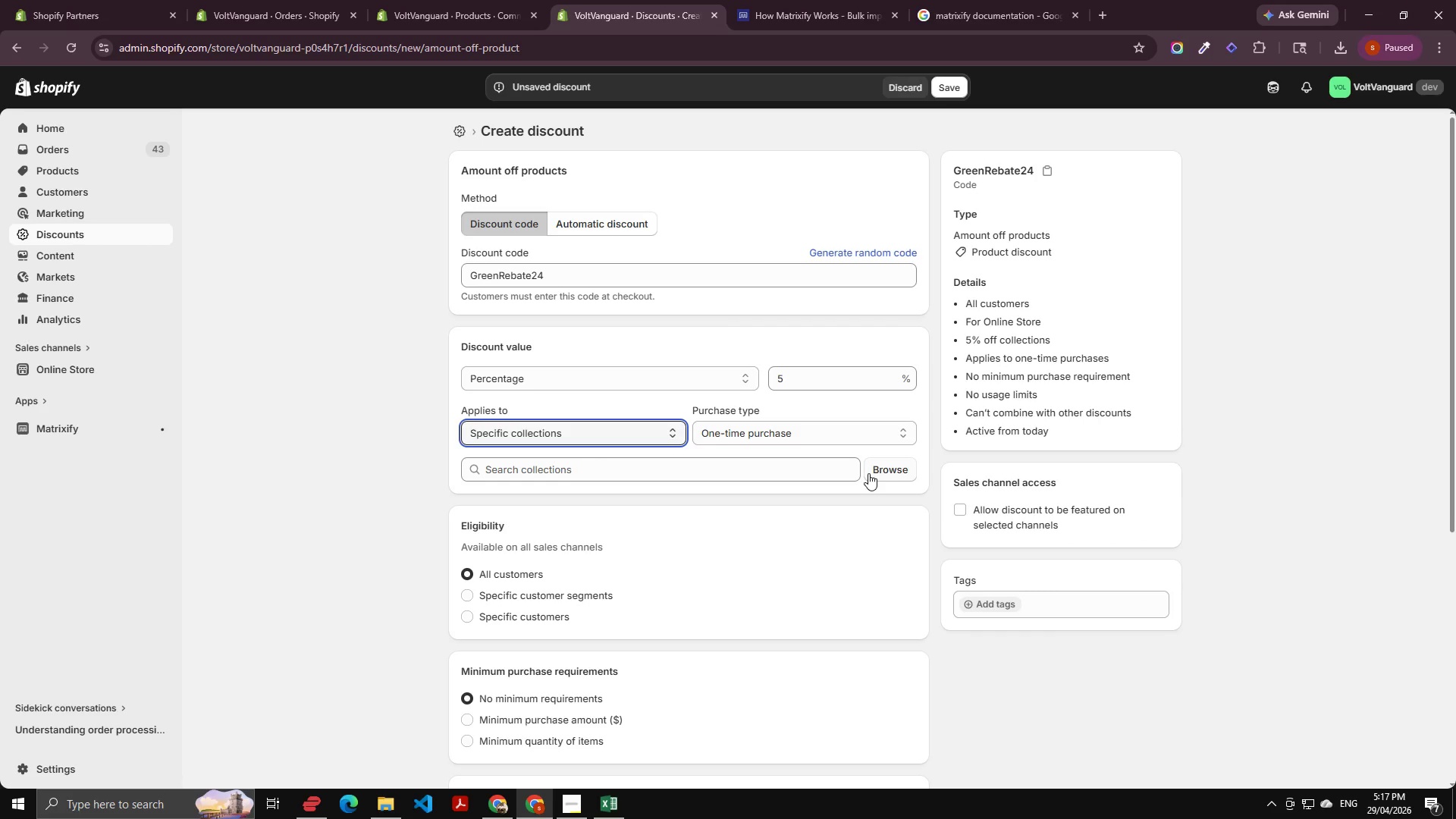 
left_click([880, 466])
 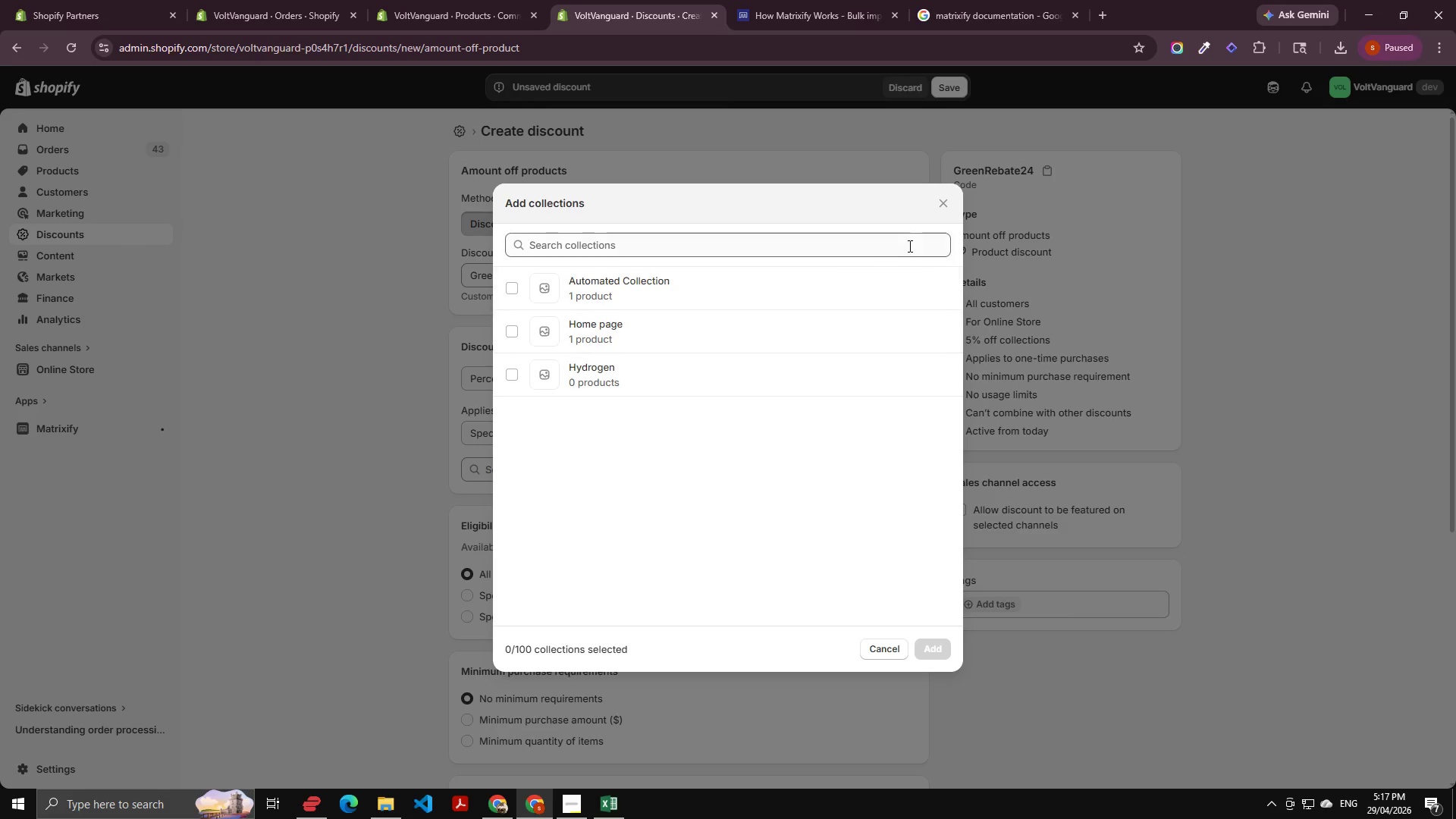 
left_click([934, 199])
 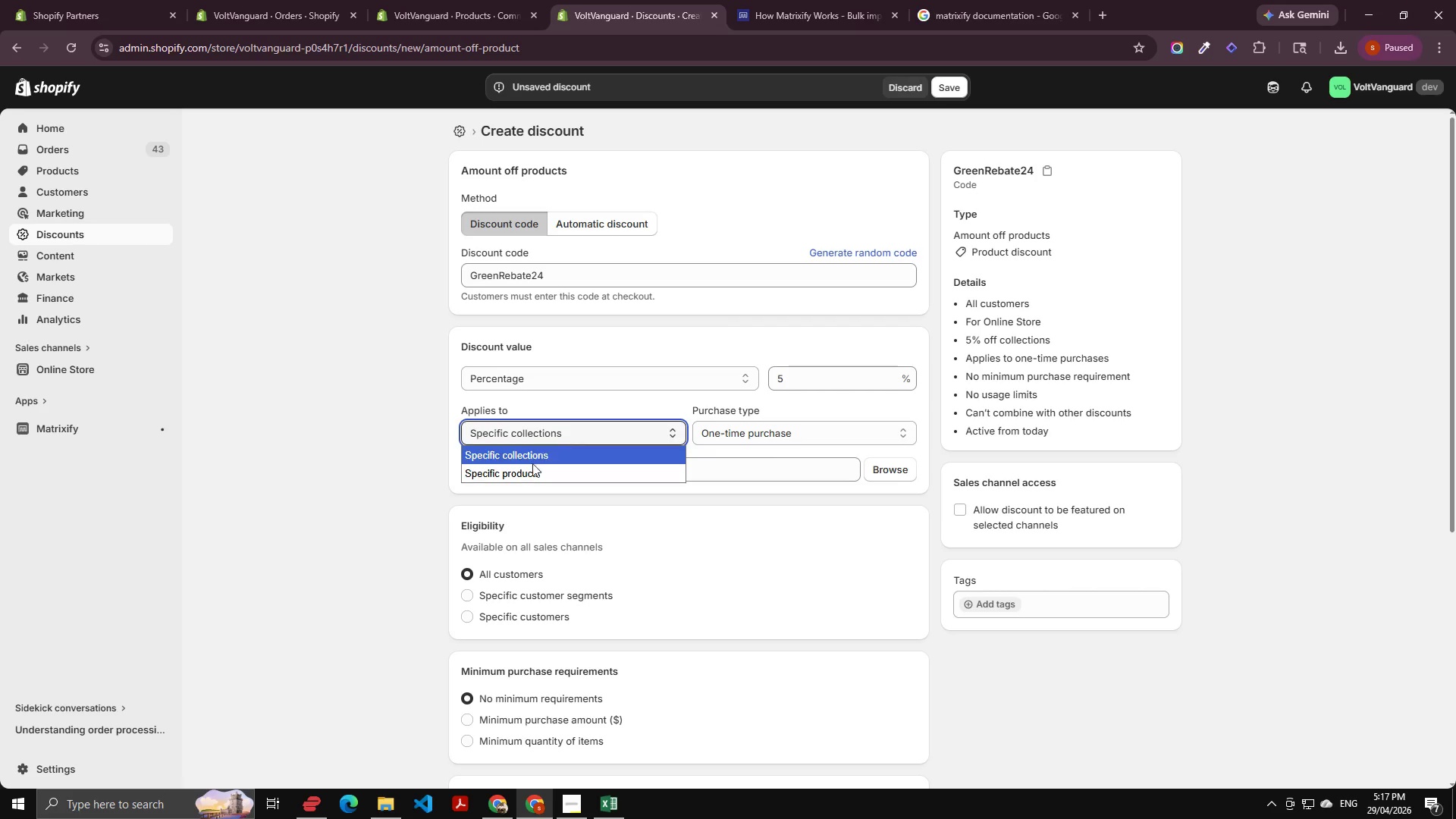 
left_click([534, 473])
 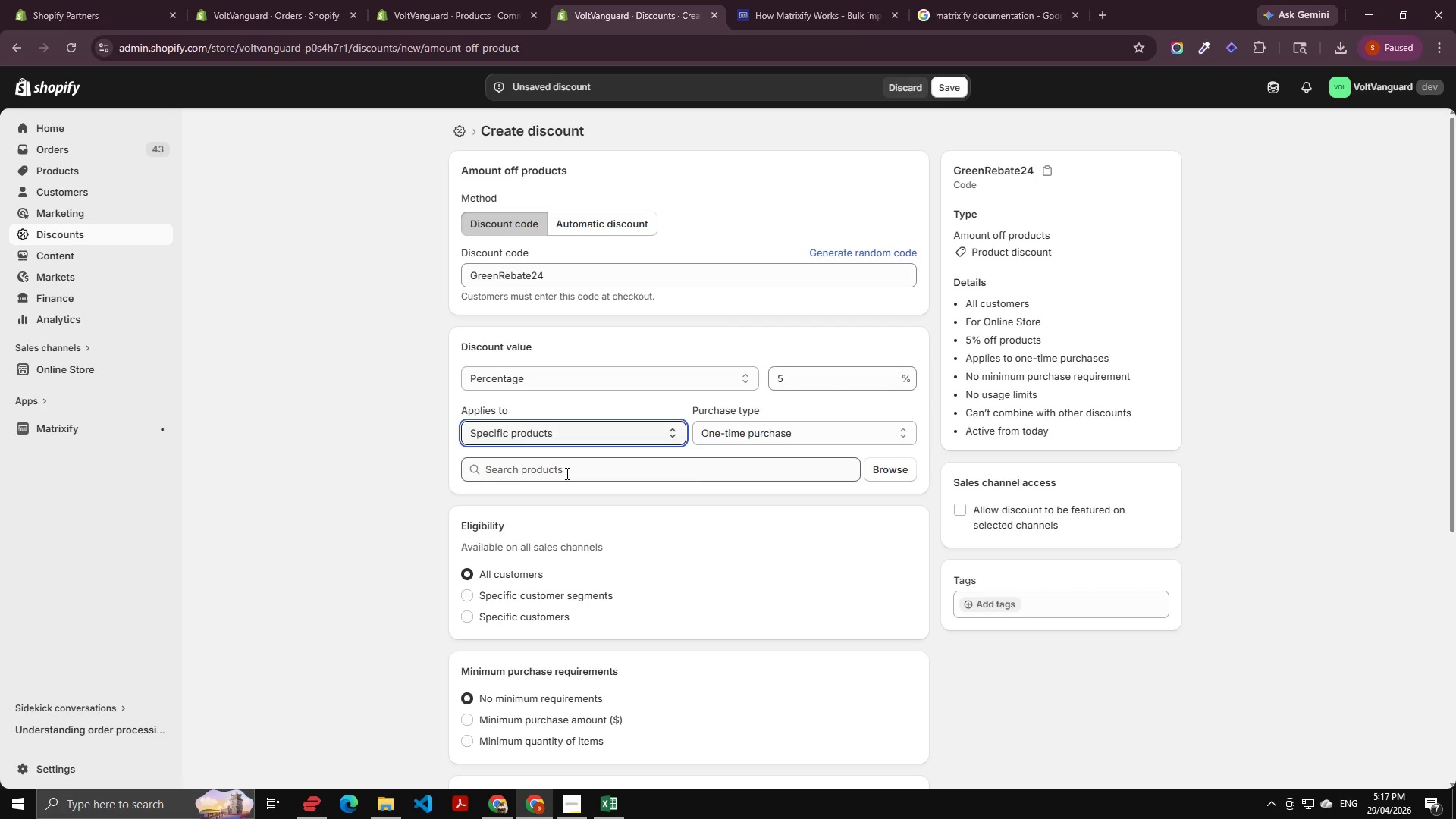 
left_click([566, 473])
 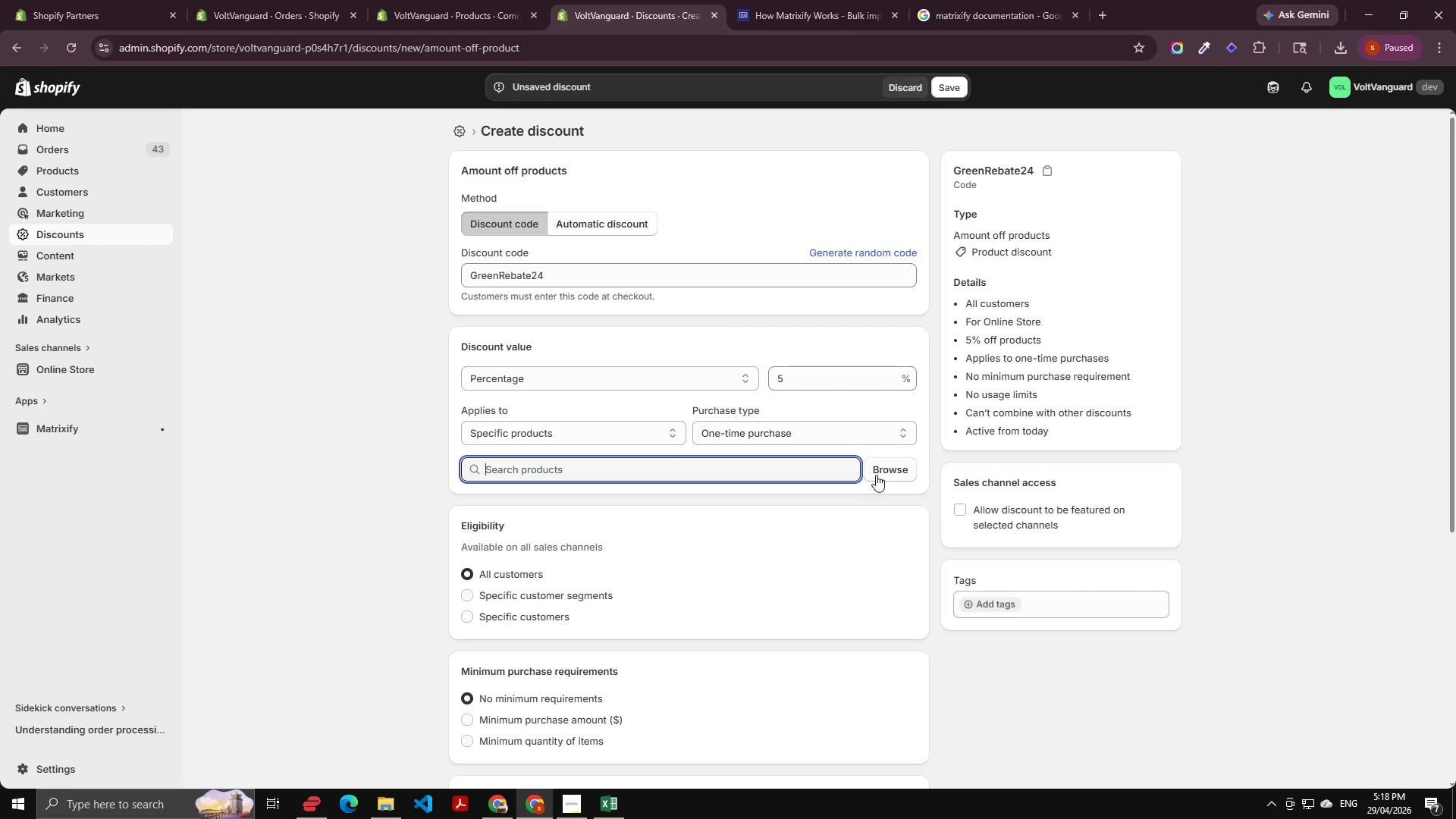 
left_click([876, 475])
 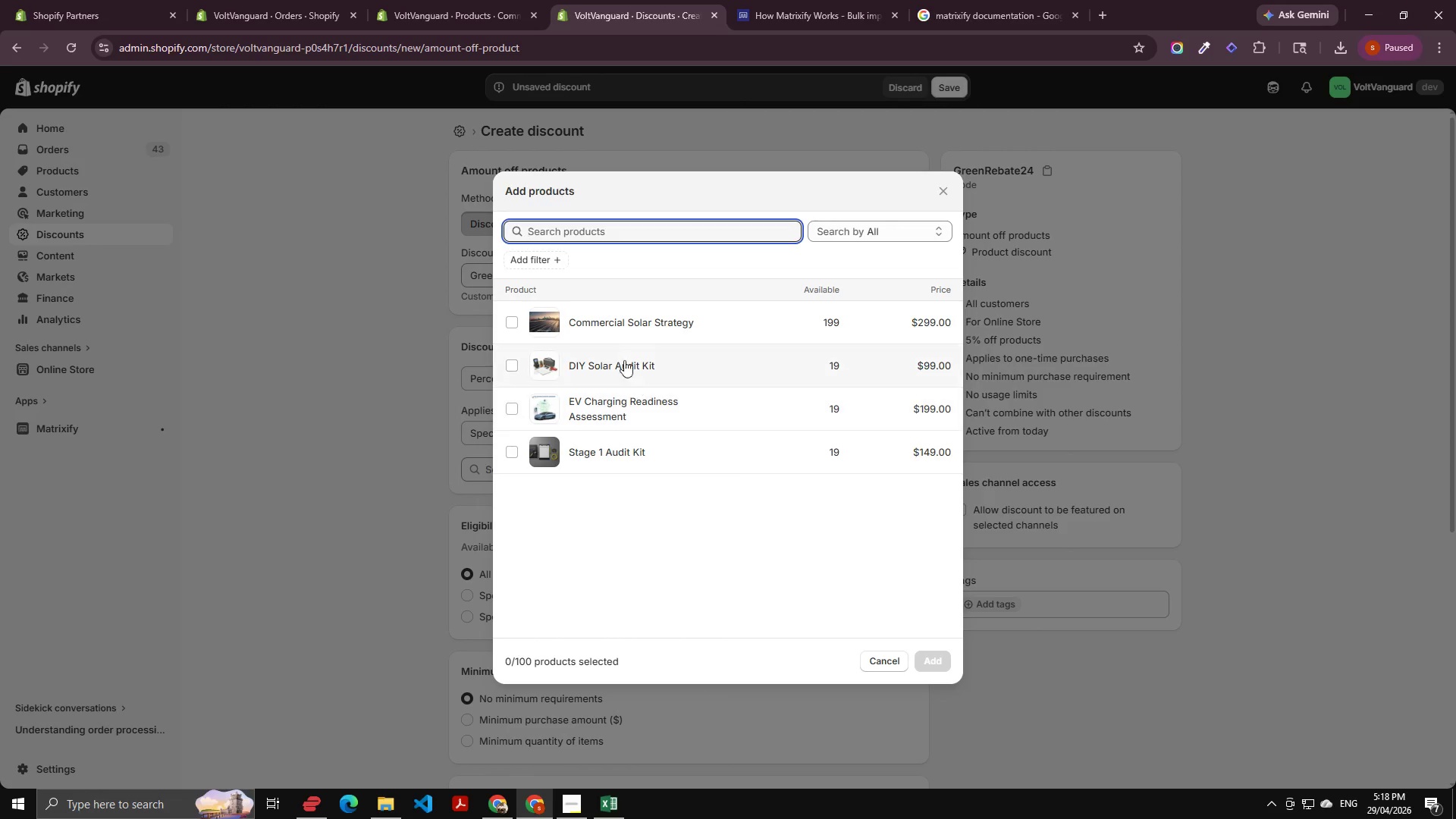 
left_click([601, 344])
 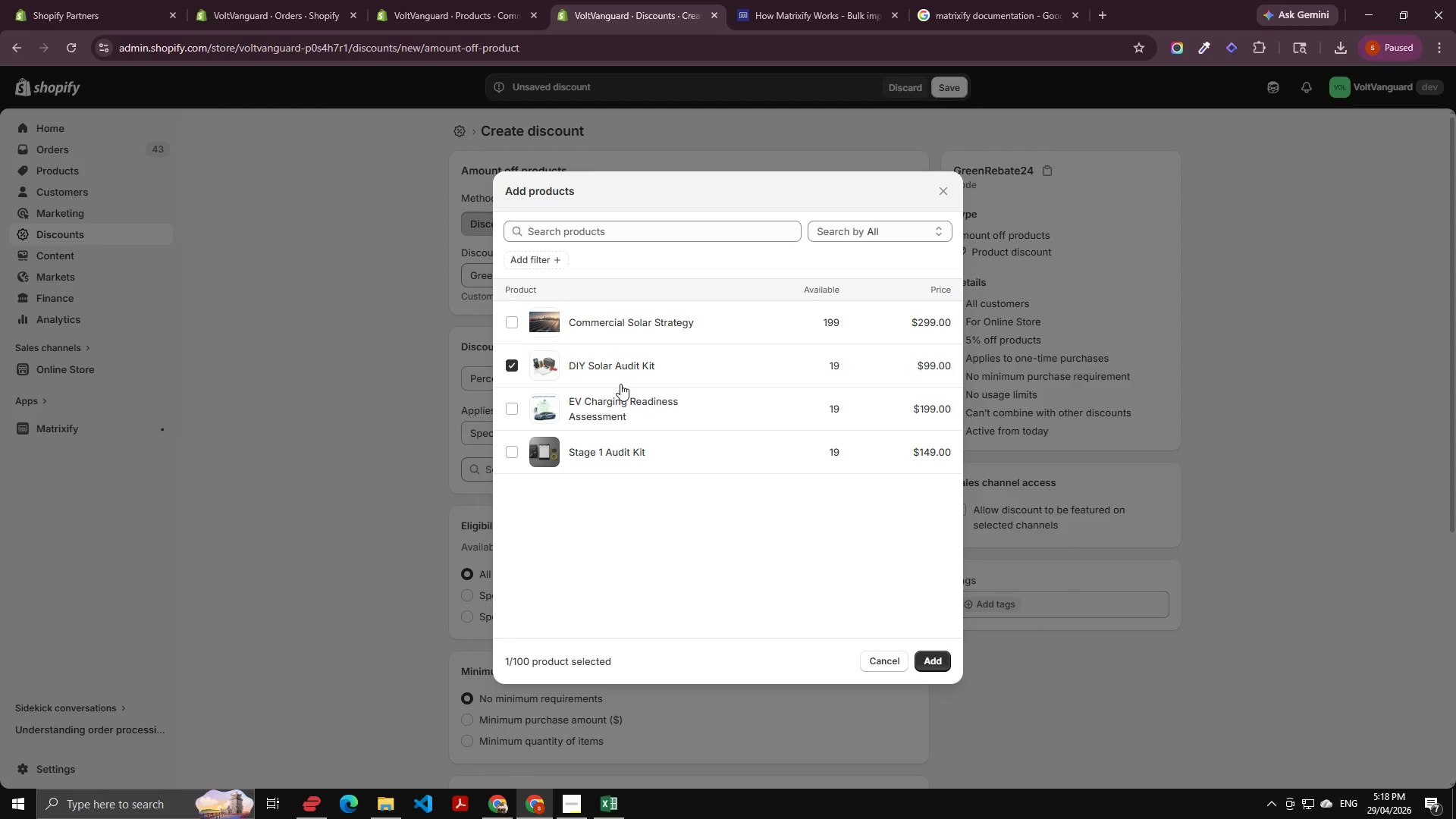 
left_click([620, 384])
 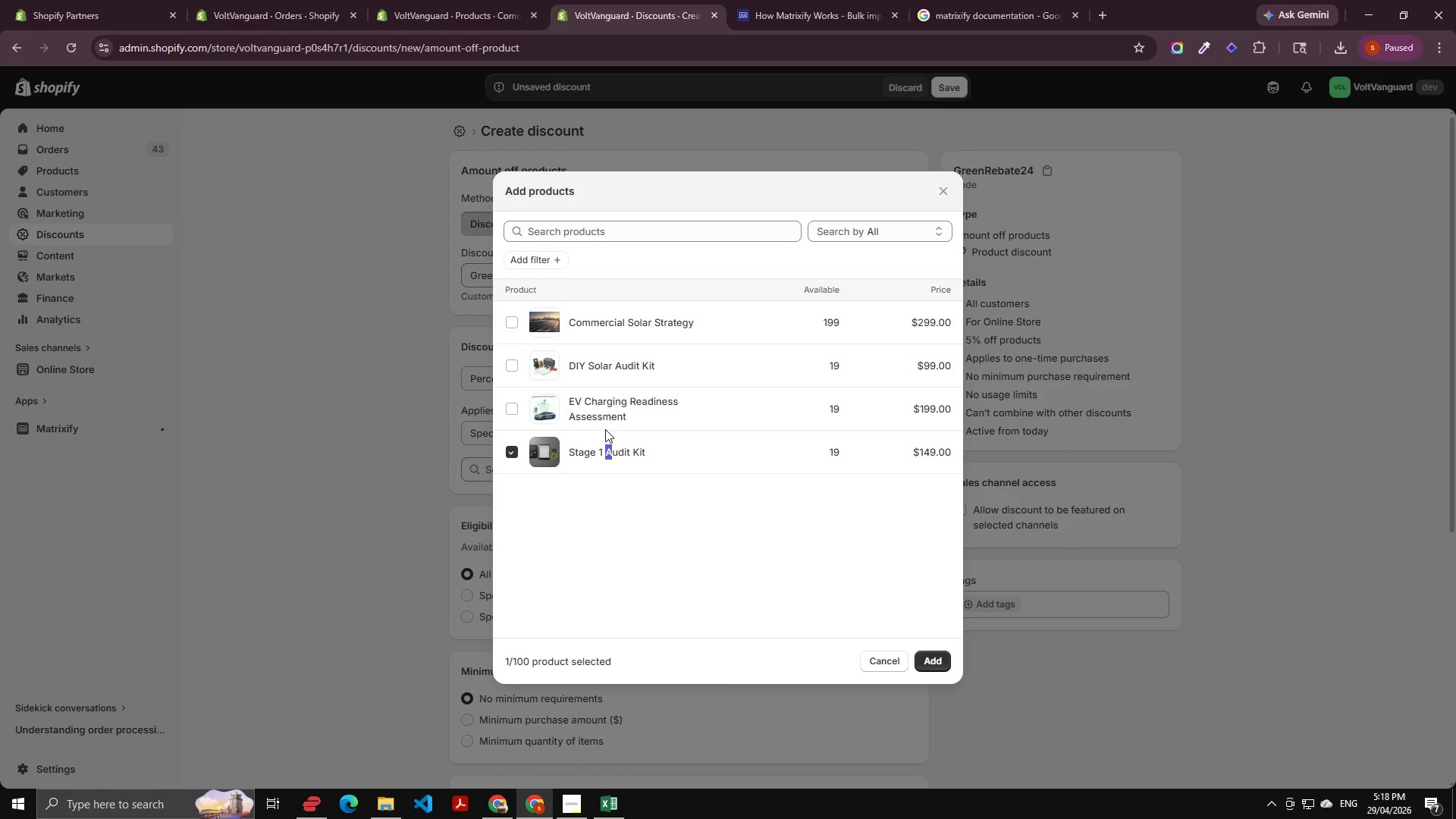 
double_click([610, 408])
 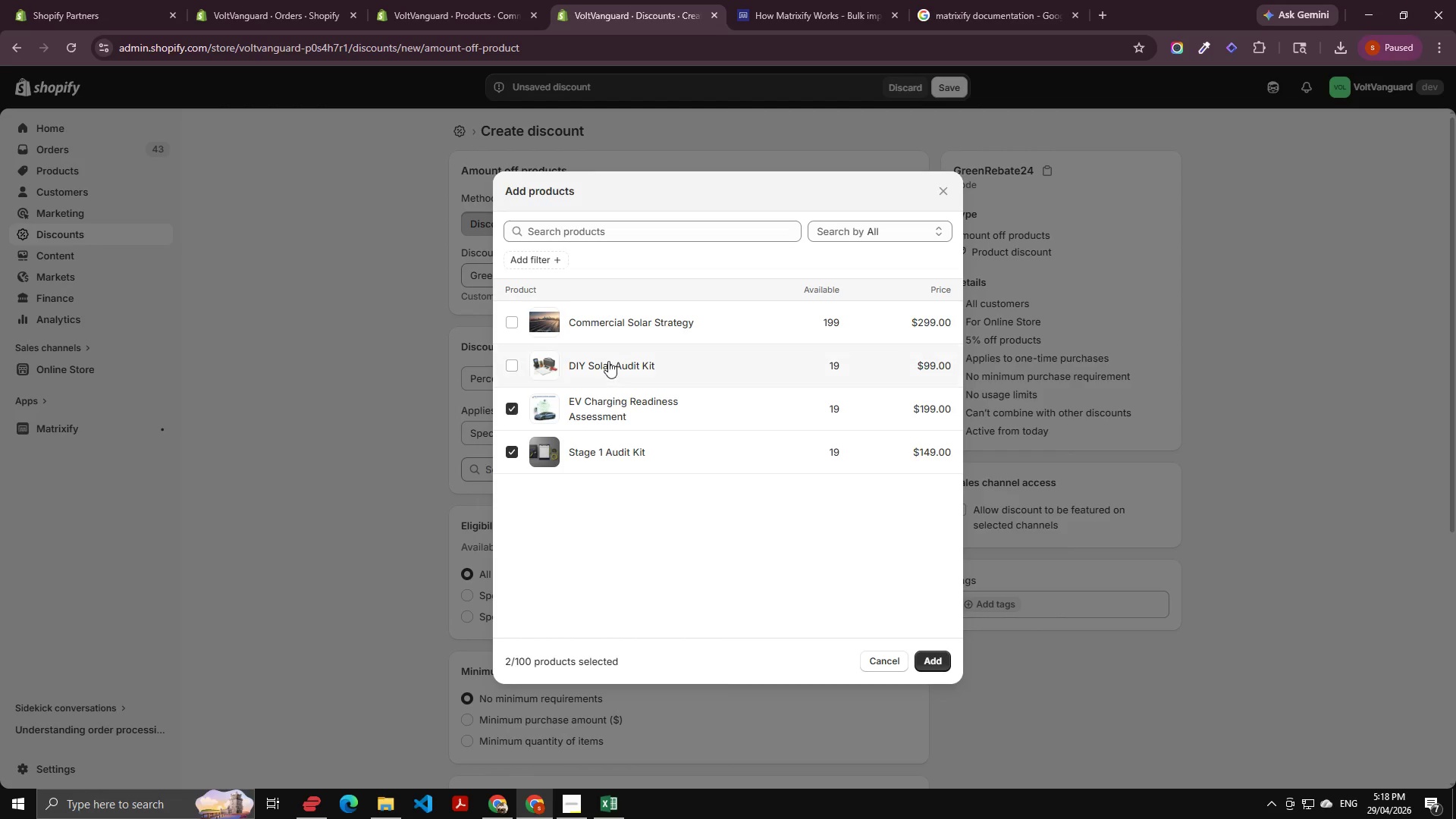 
triple_click([608, 361])
 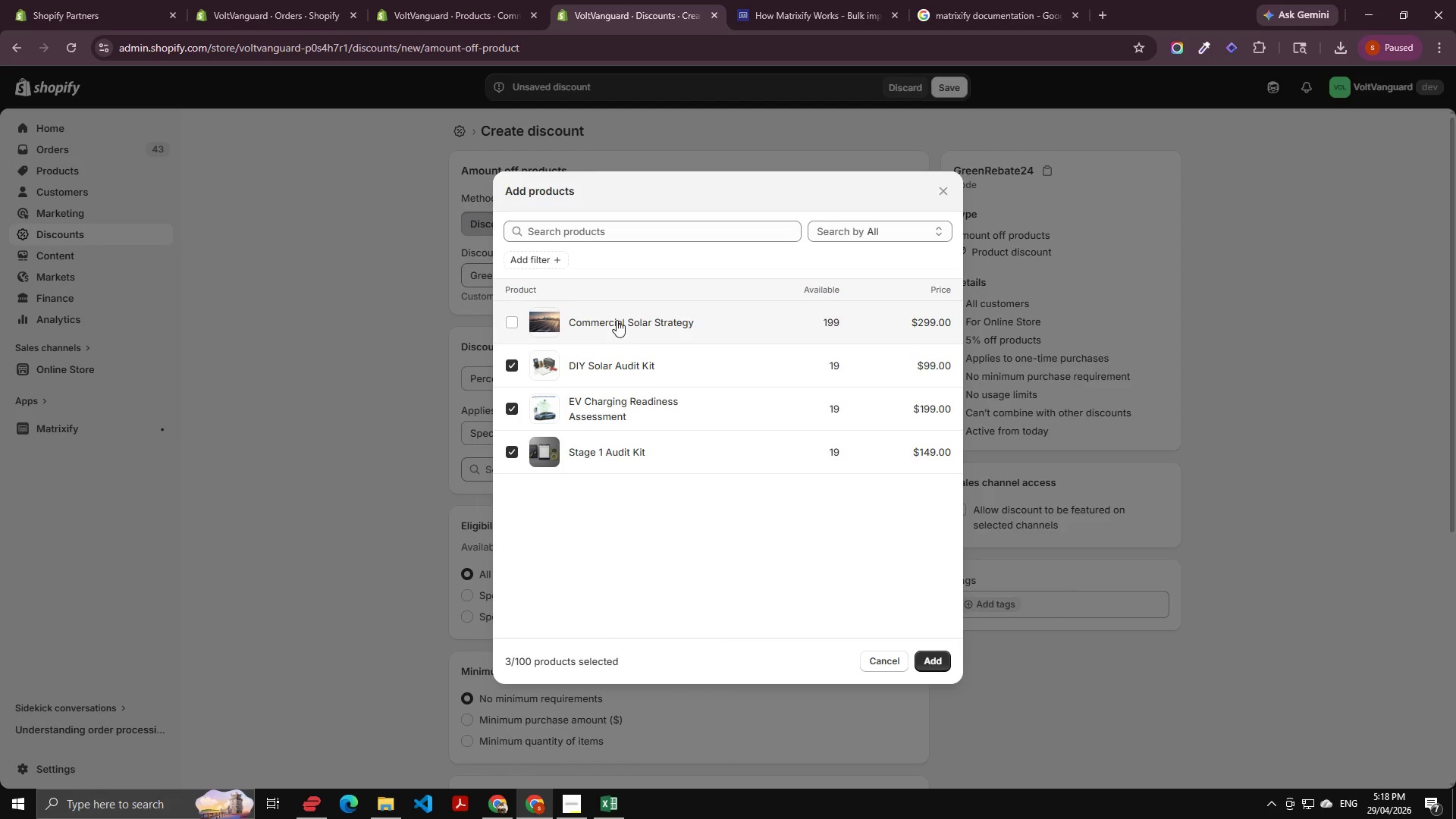 
triple_click([617, 319])
 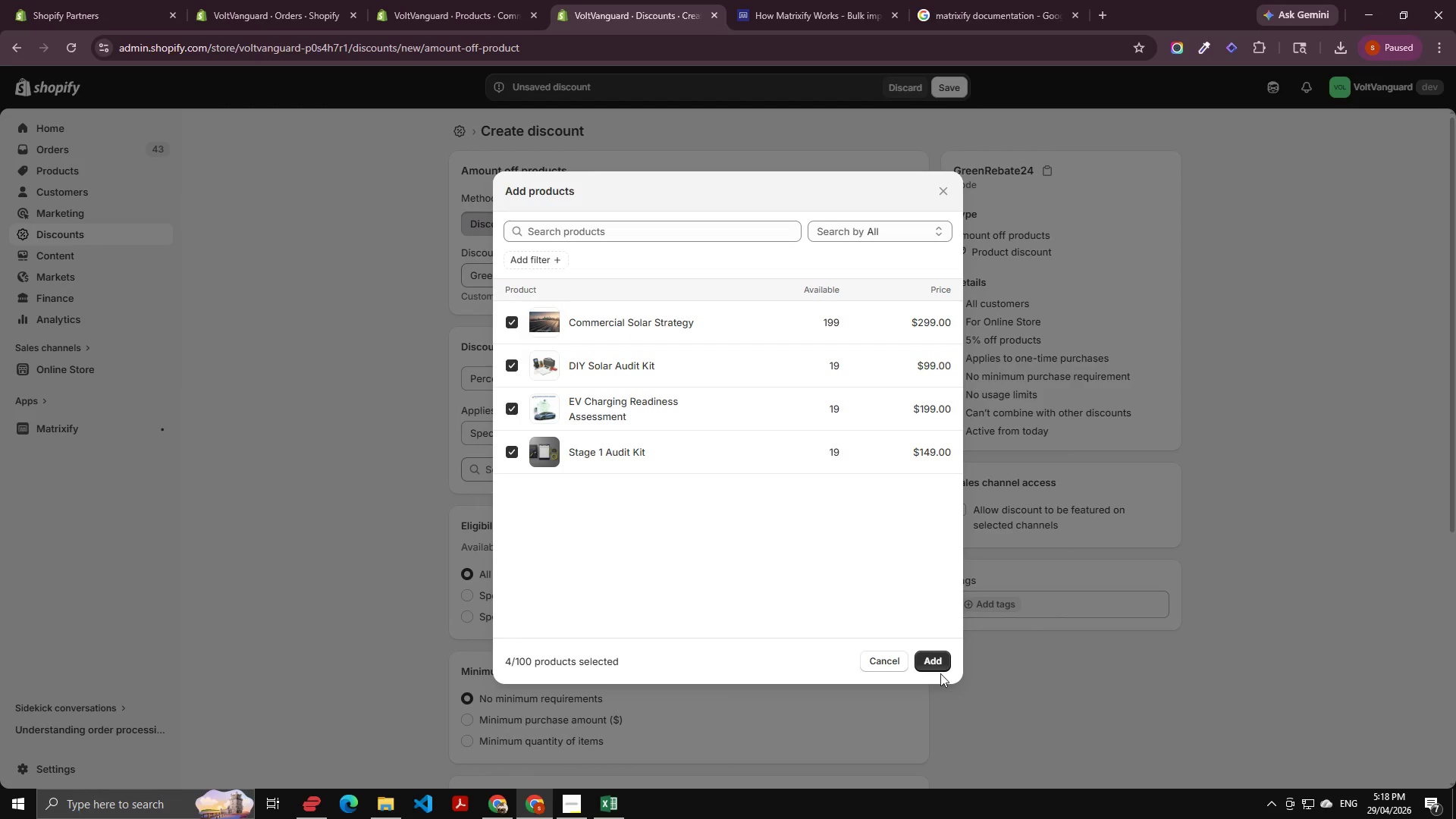 
left_click([924, 651])
 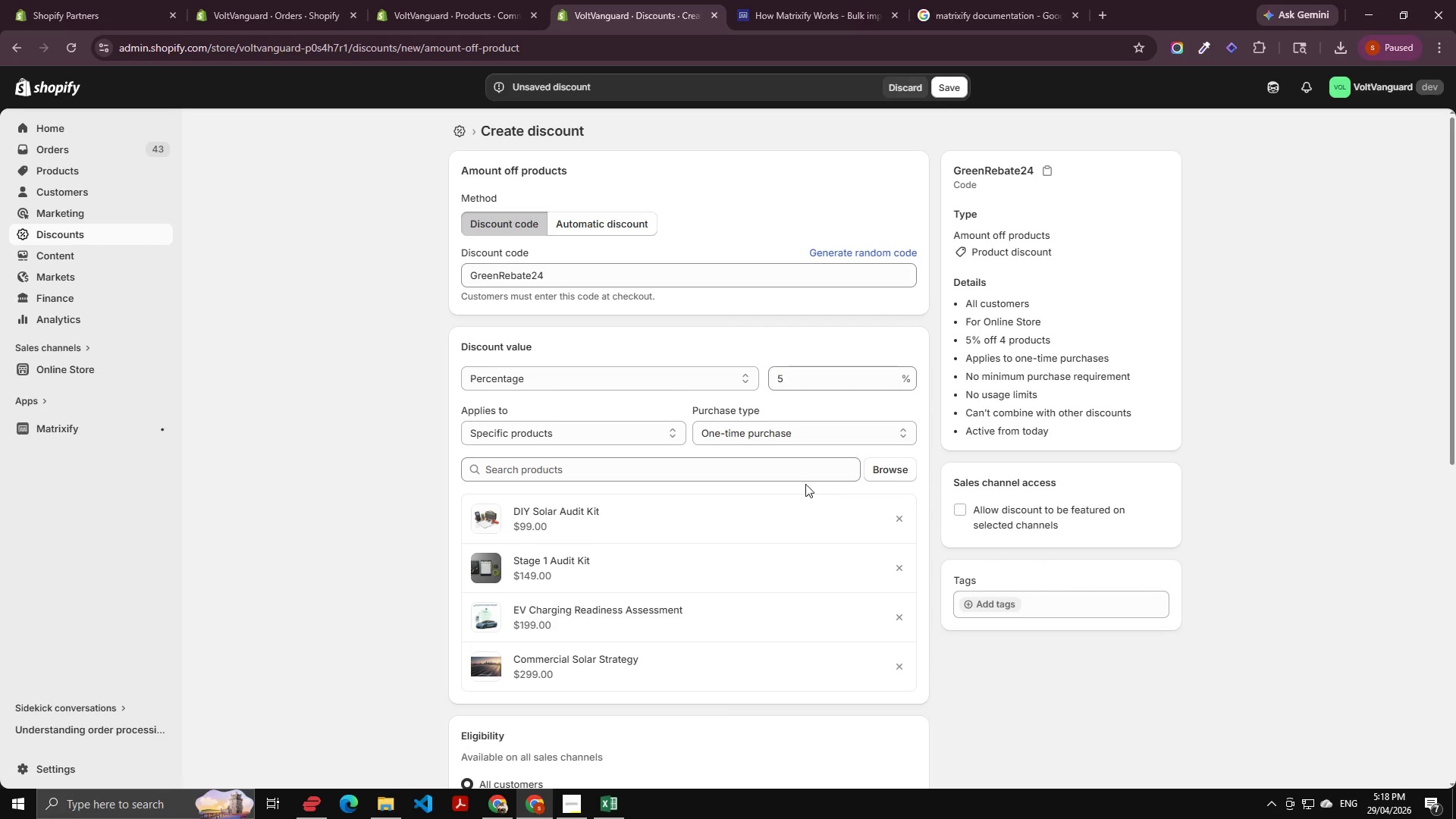 
scroll: coordinate [717, 386], scroll_direction: down, amount: 8.0
 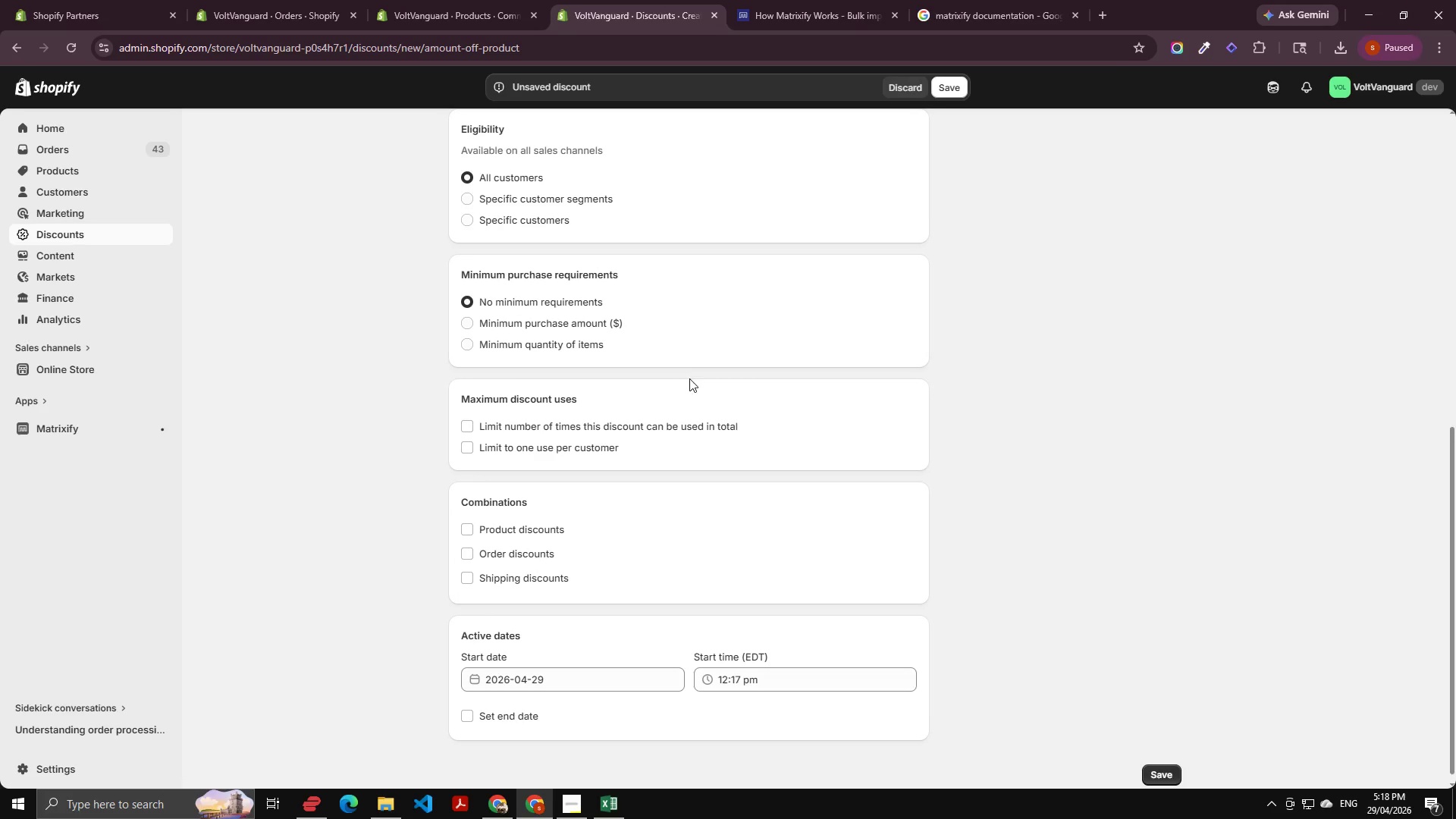 
scroll: coordinate [662, 374], scroll_direction: up, amount: 2.0
 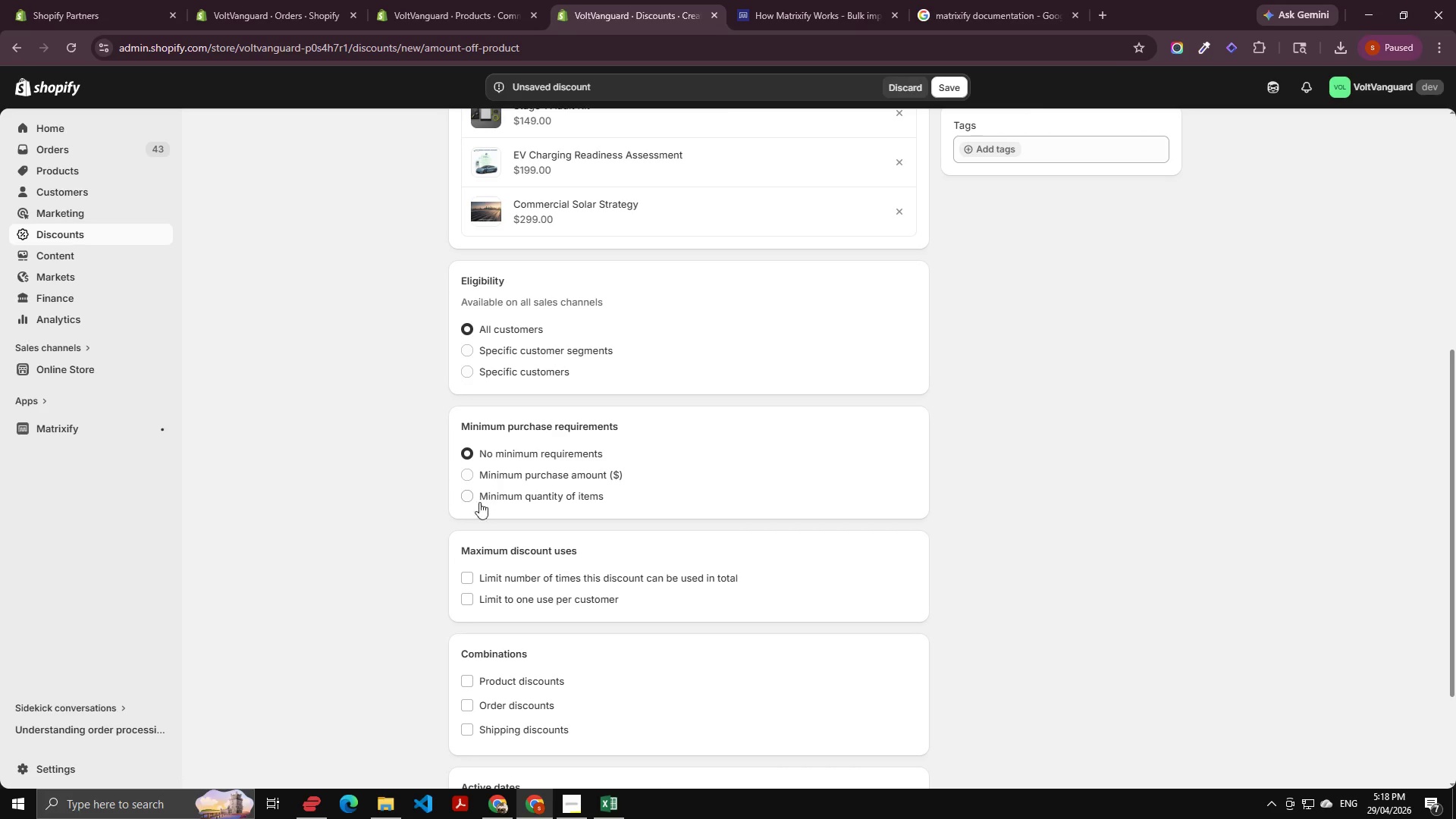 
scroll: coordinate [478, 555], scroll_direction: down, amount: 5.0
 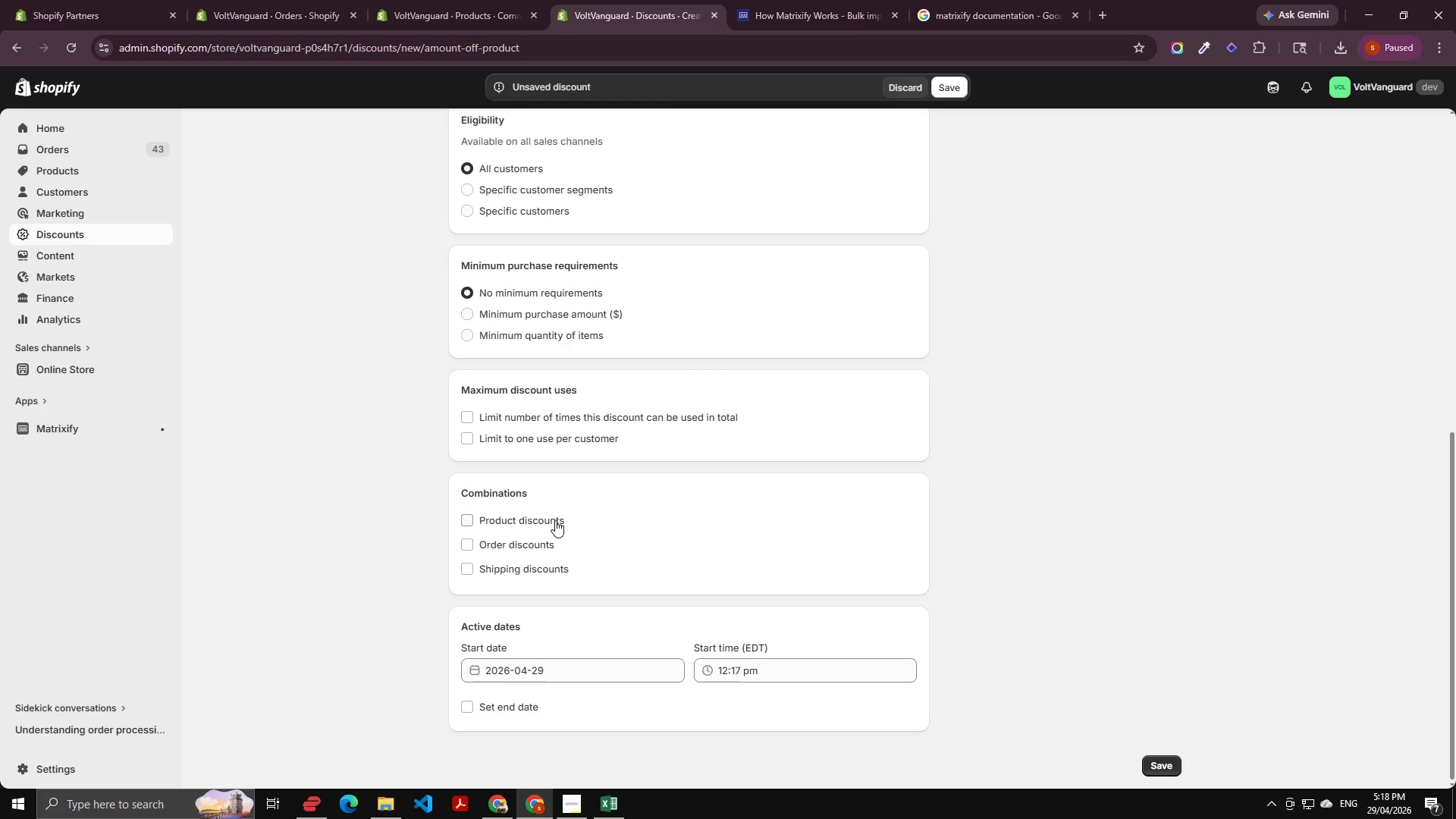 
left_click([536, 537])
 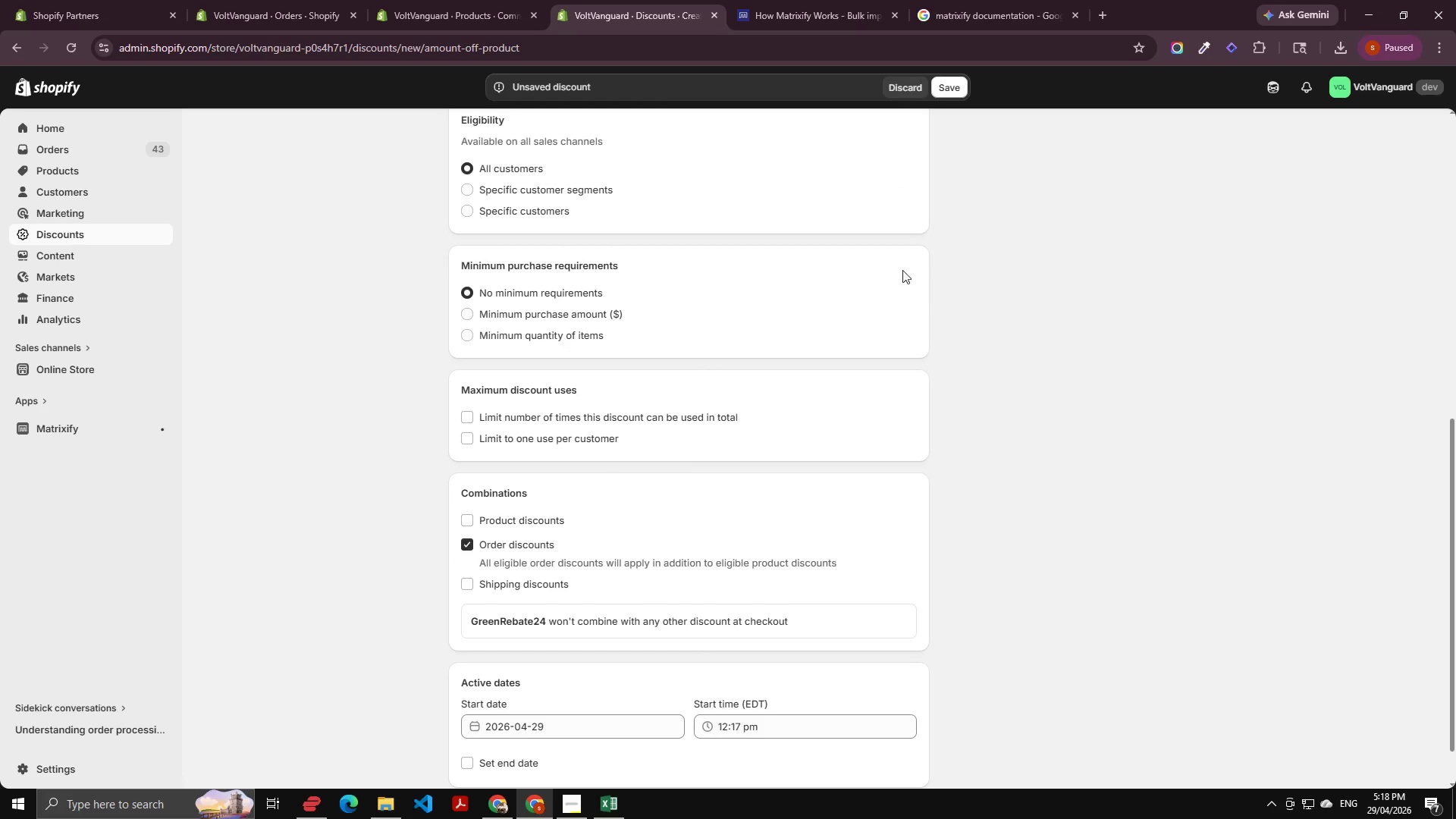 
left_click([957, 80])
 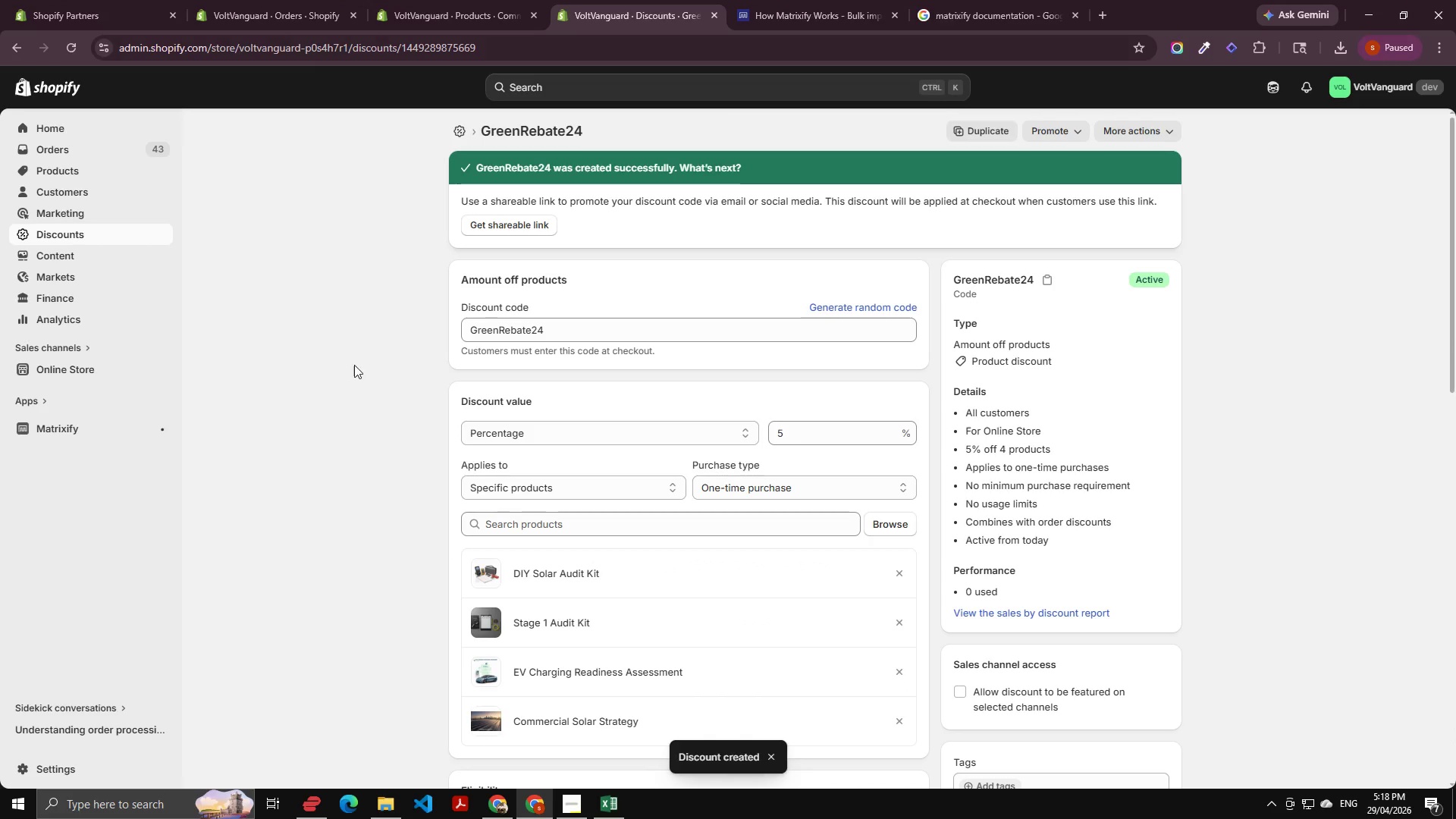 
wait(6.31)
 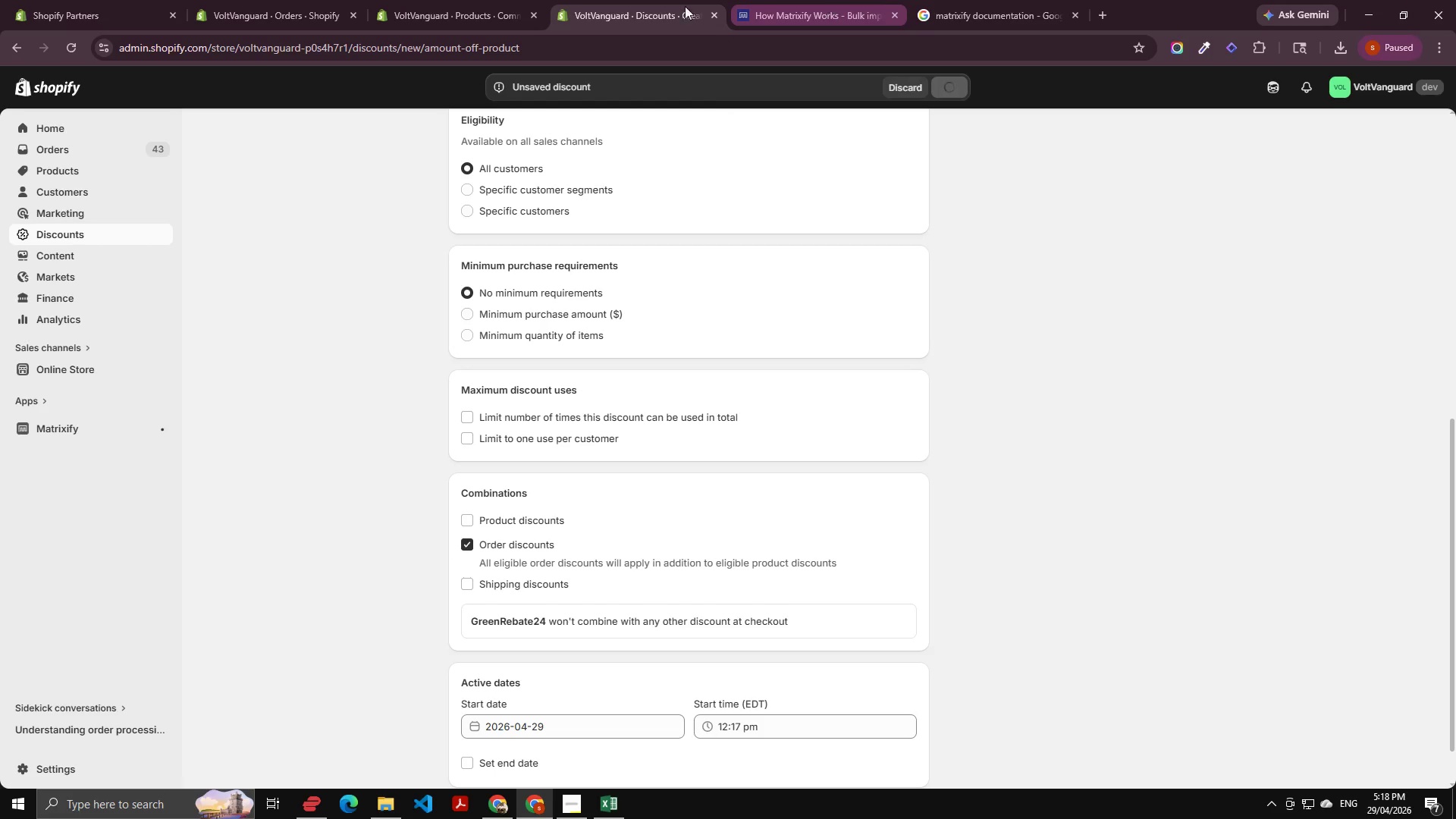 
left_click([45, 150])
 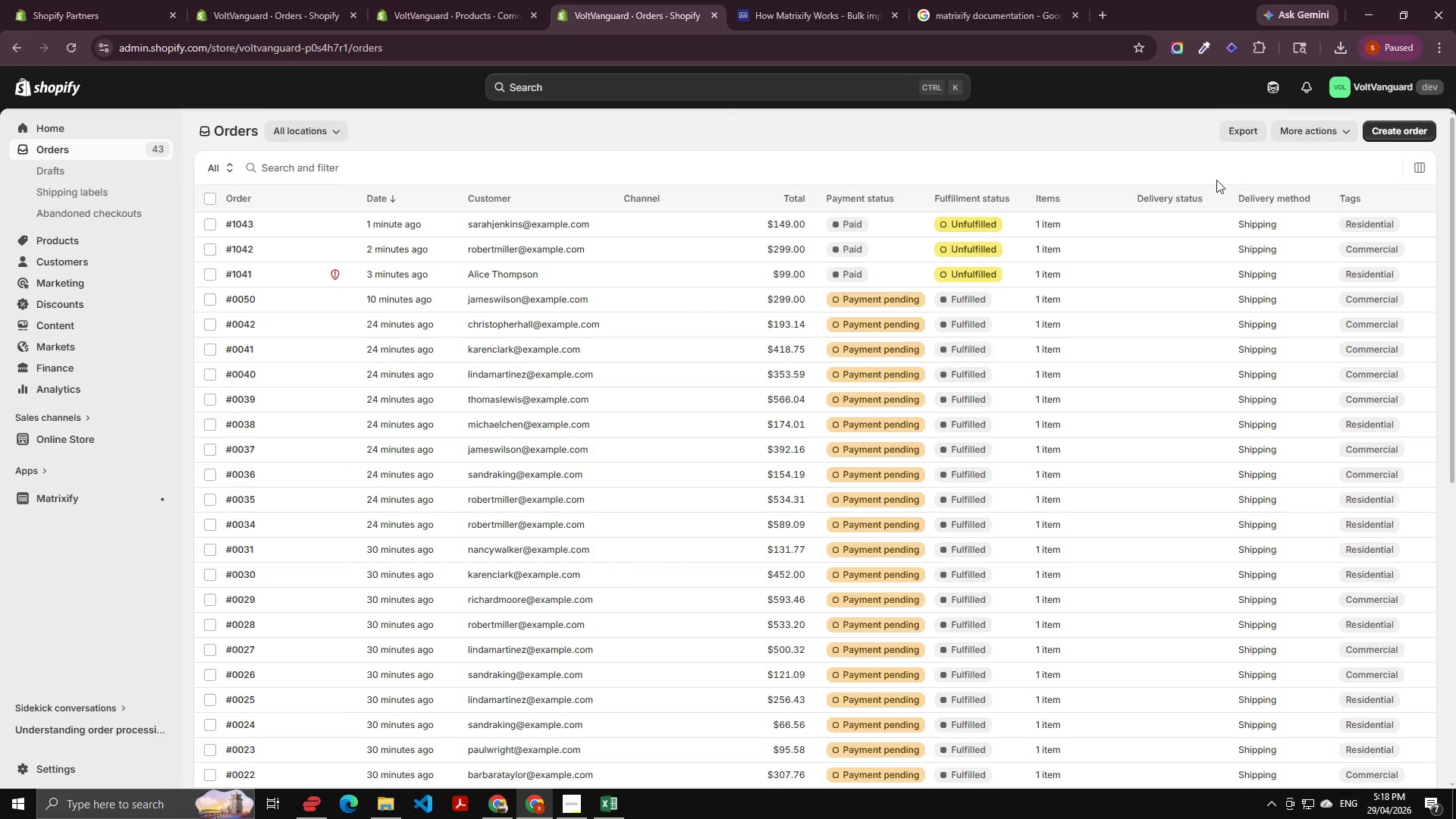 
left_click([1389, 133])
 